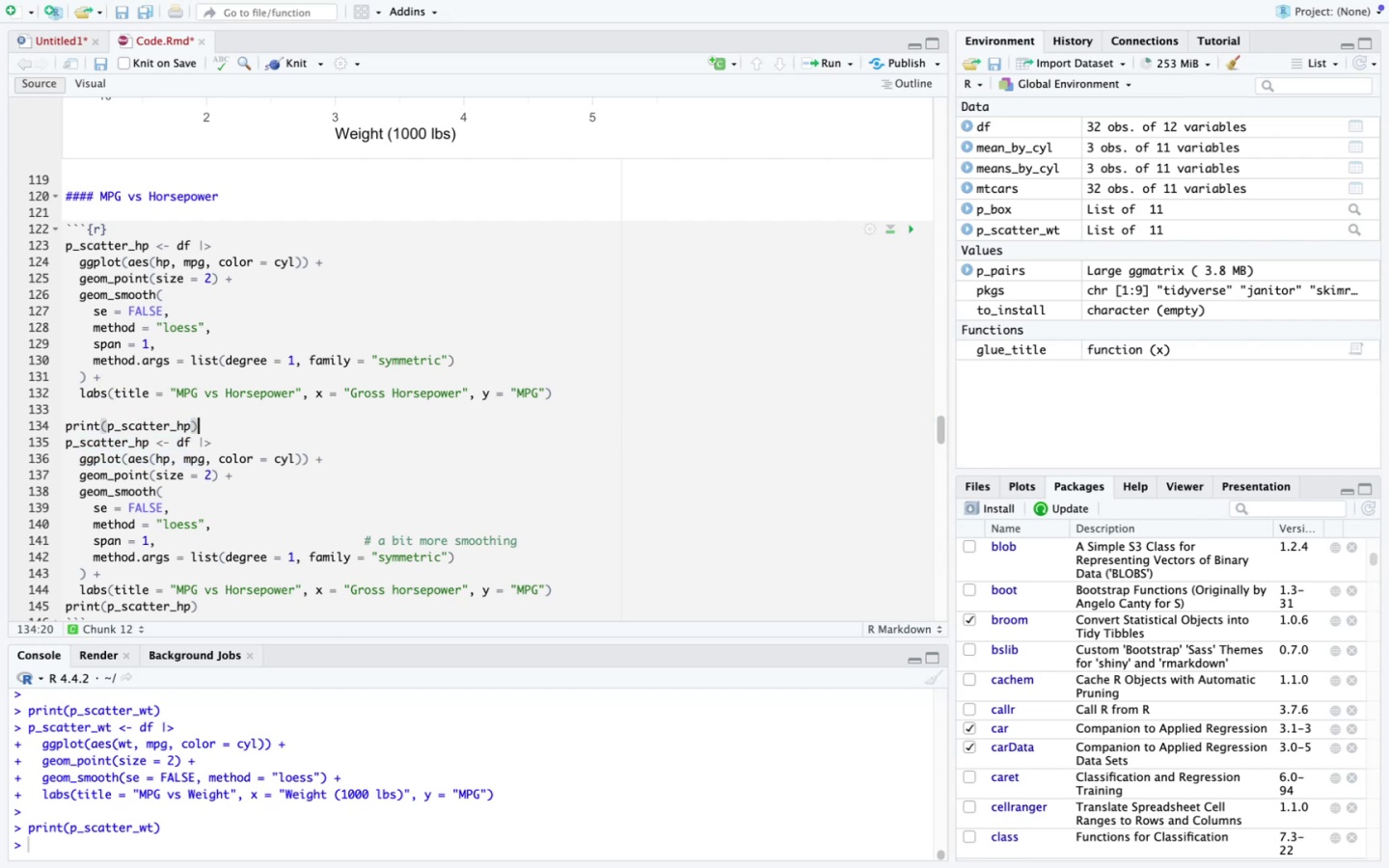 
hold_key(key=ShiftLeft, duration=1.65)
 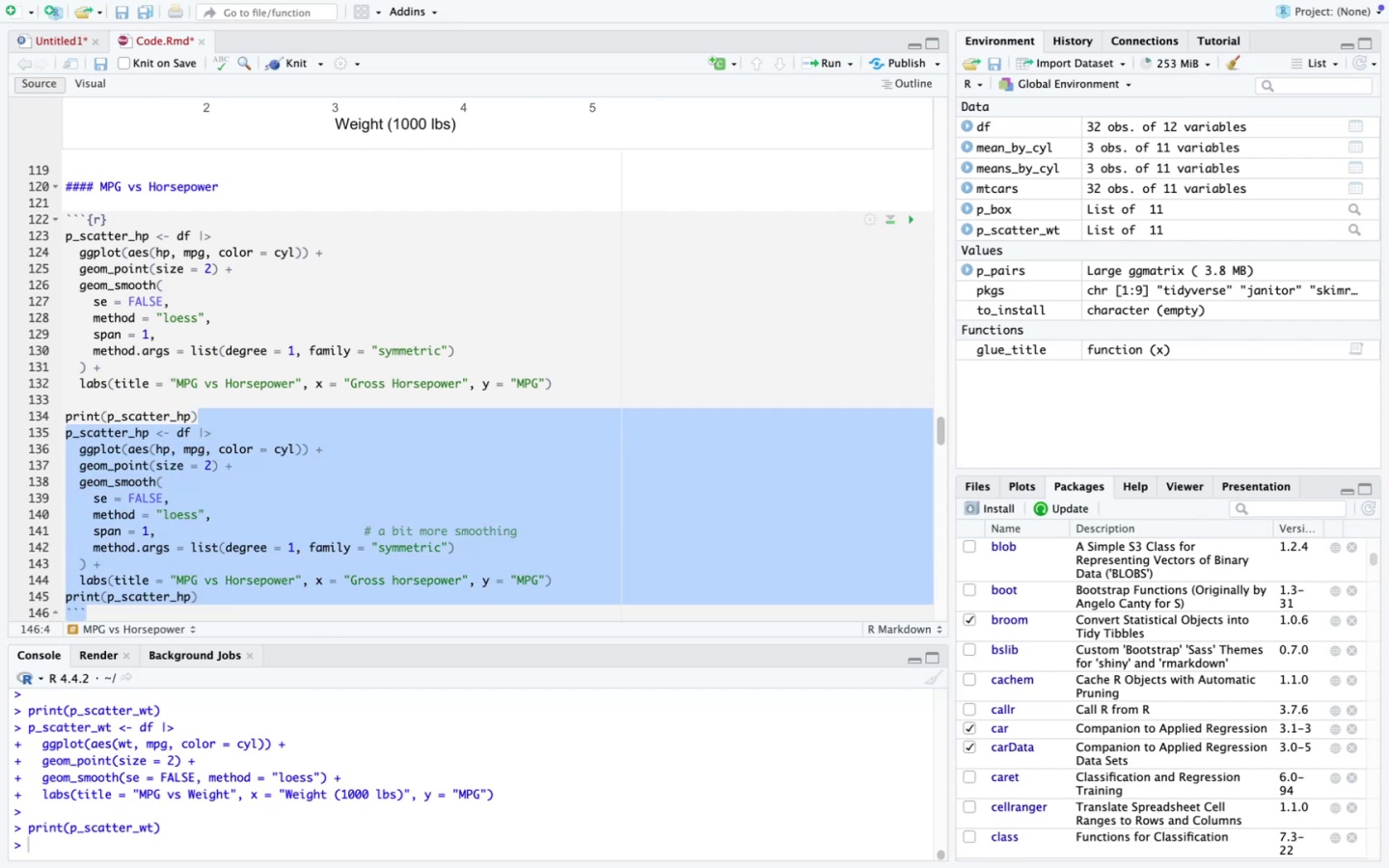 
hold_key(key=ArrowDown, duration=1.41)
 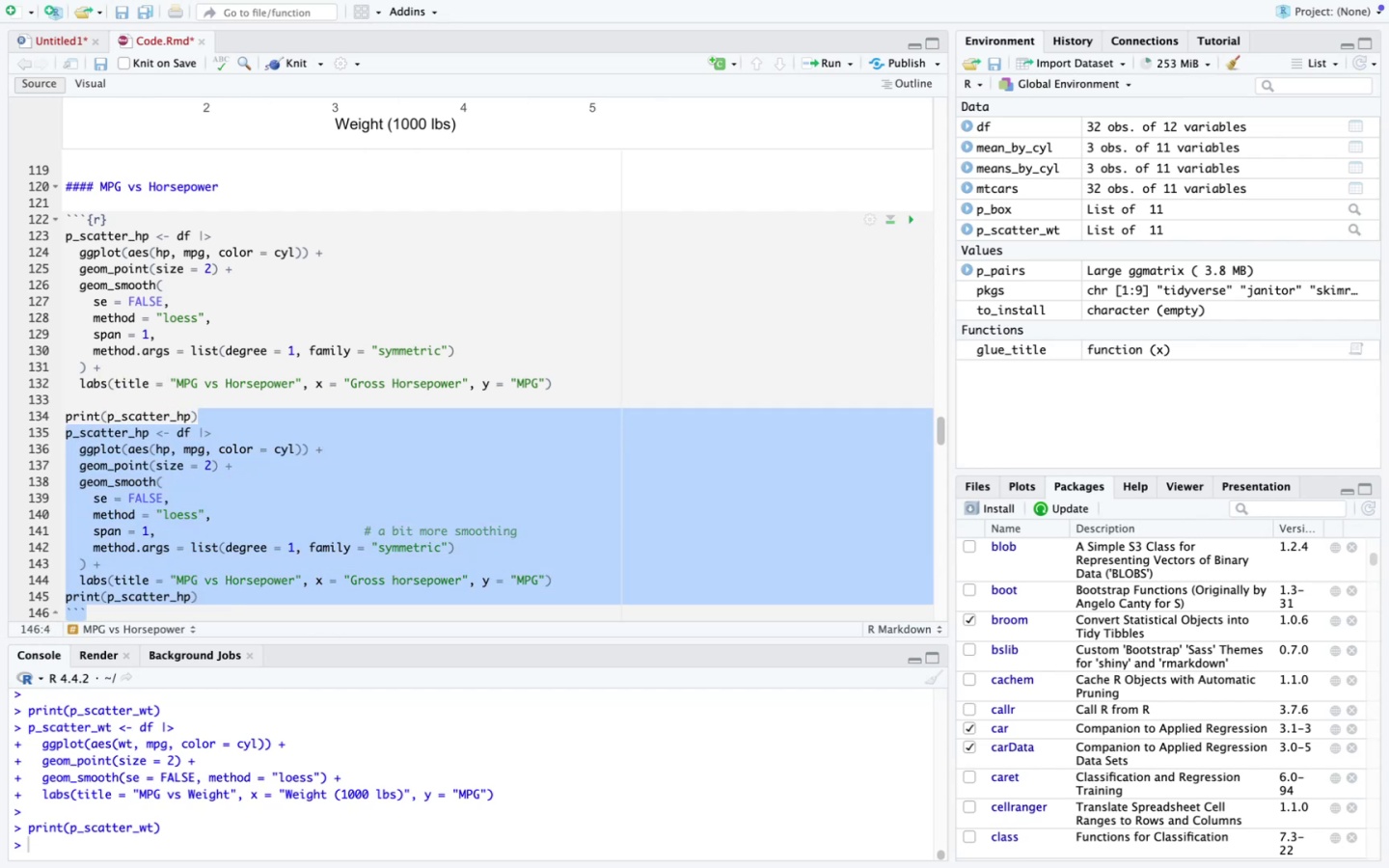 
key(Shift+ArrowUp)
 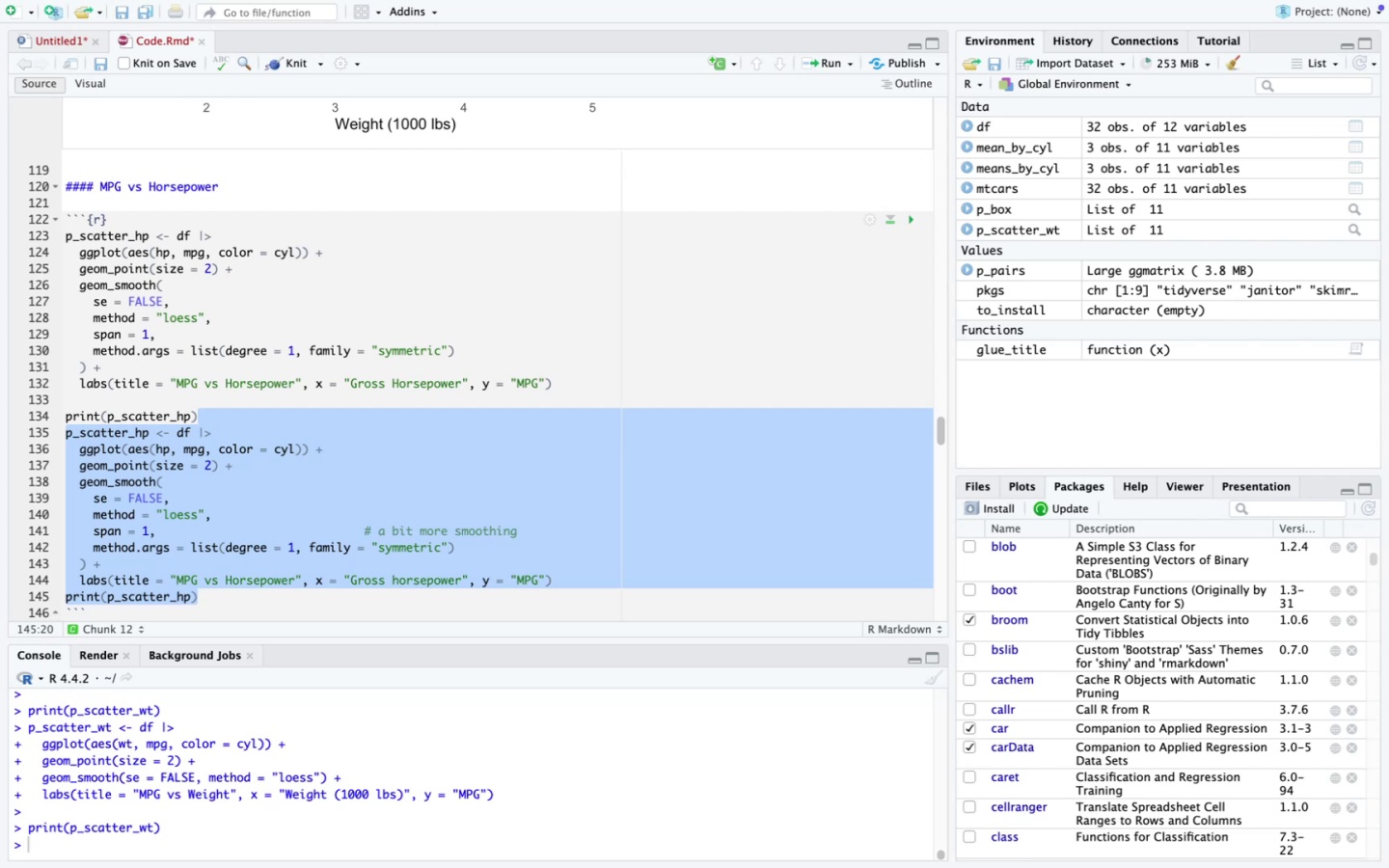 
key(Backspace)
 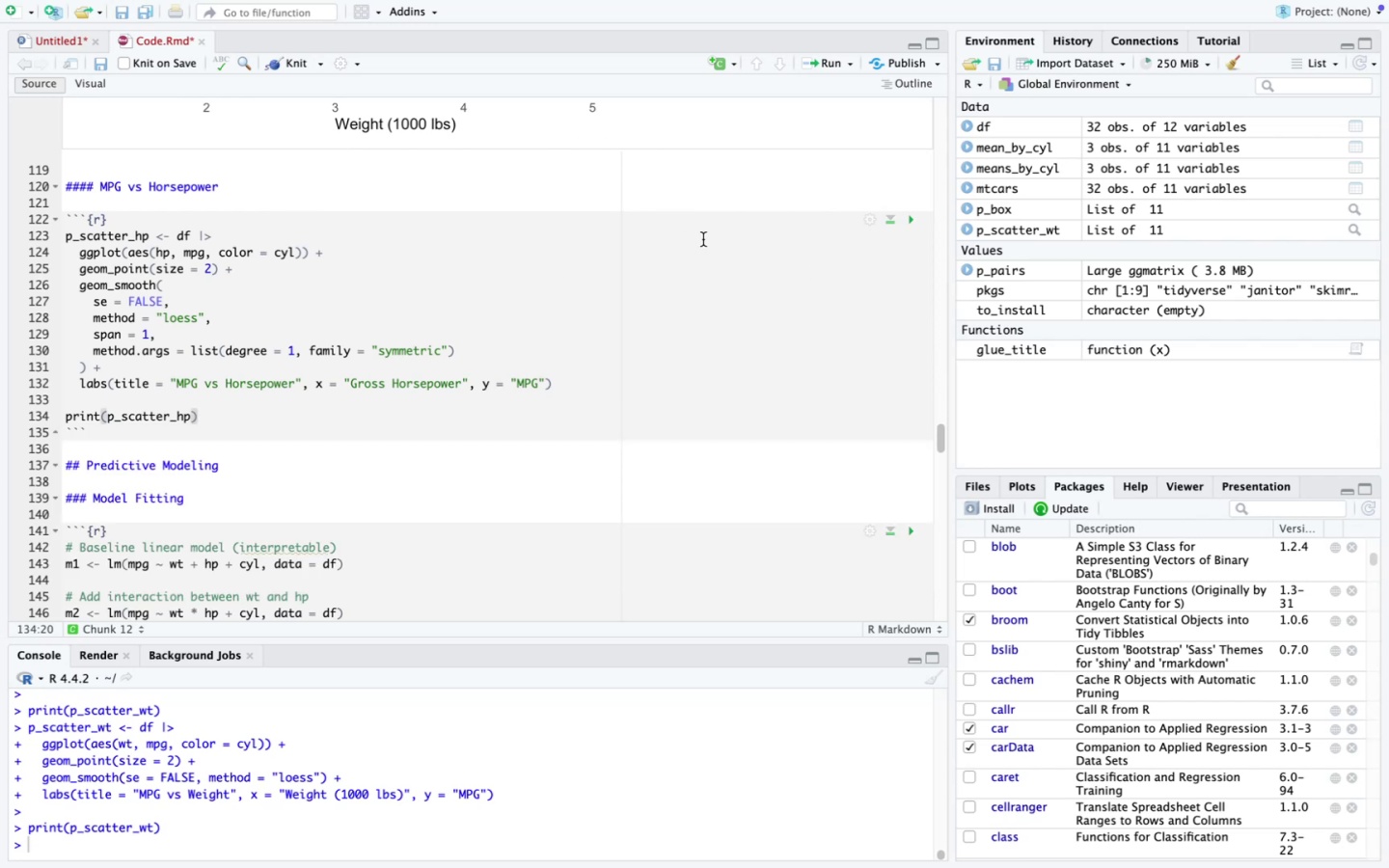 
left_click([912, 220])
 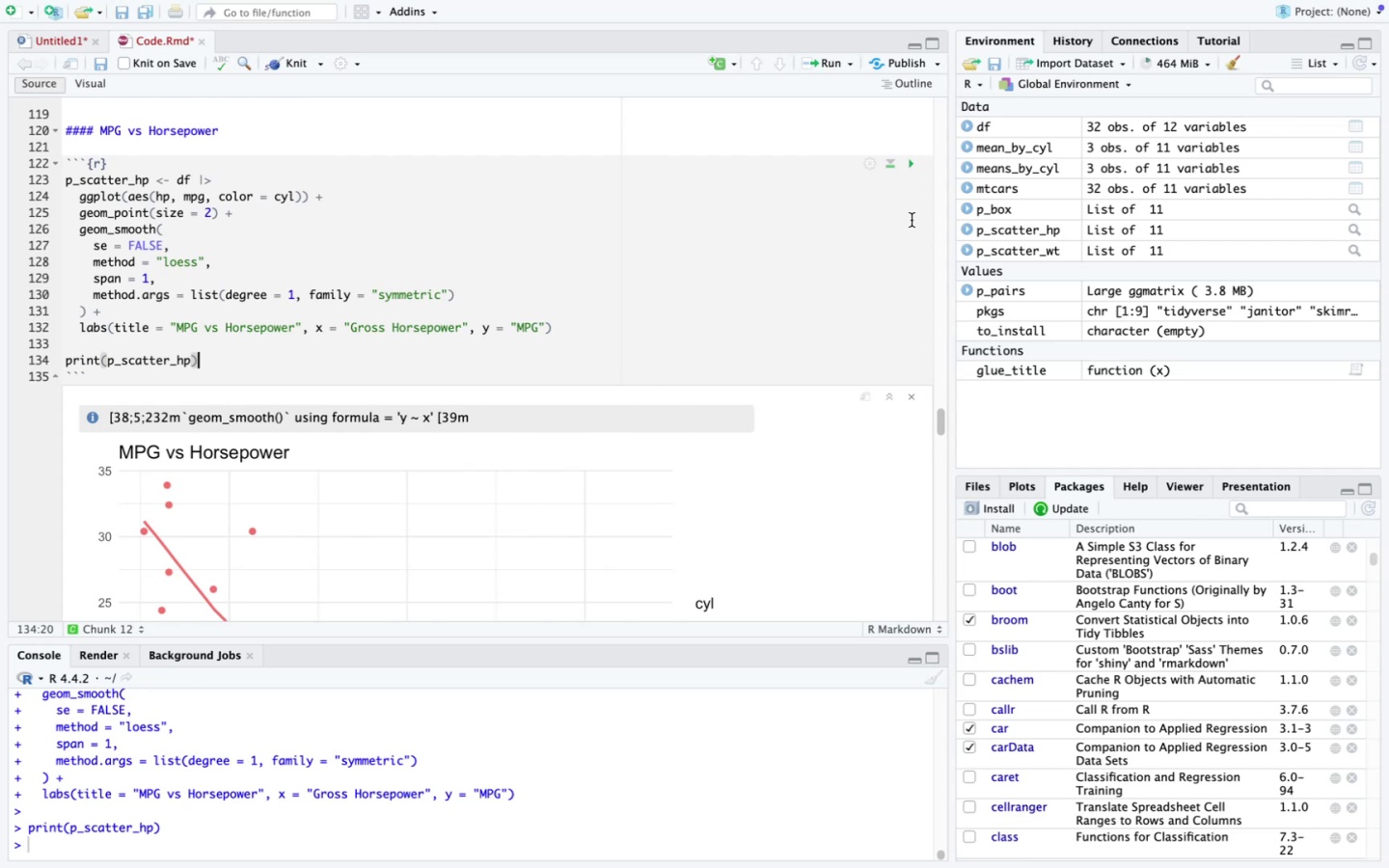 
wait(5.52)
 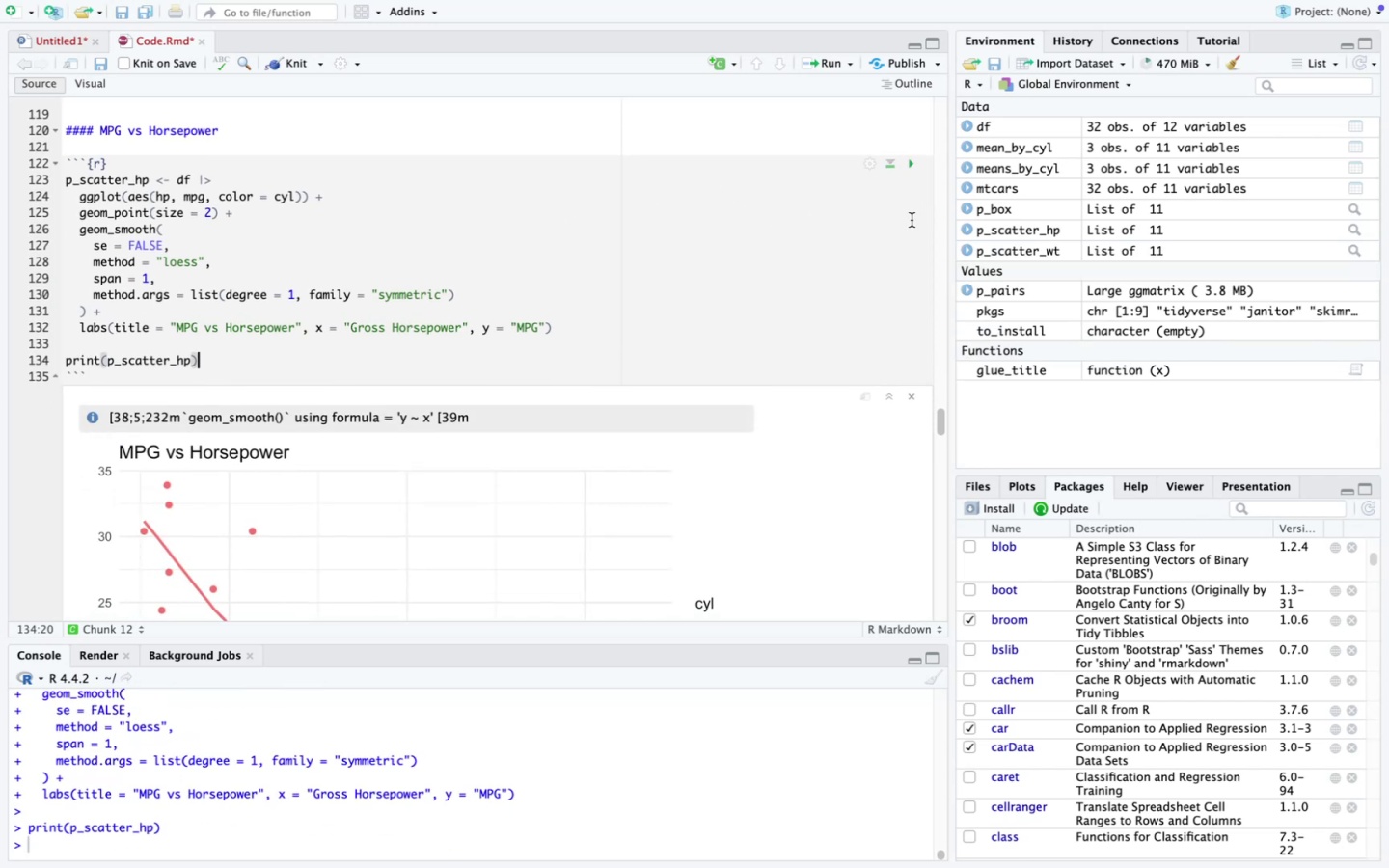 
scroll: coordinate [739, 254], scroll_direction: up, amount: 2.0
 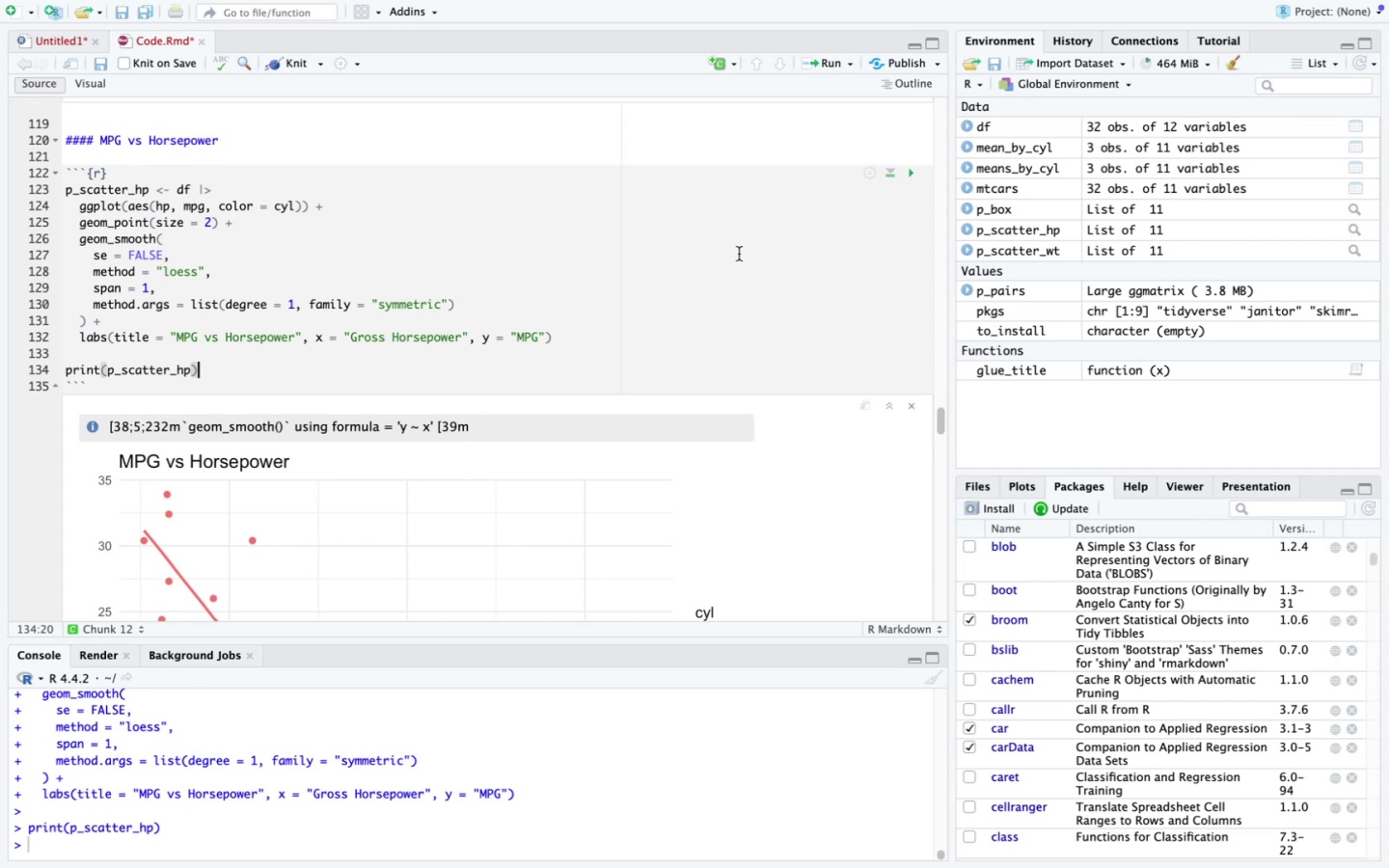 
scroll: coordinate [739, 254], scroll_direction: down, amount: 9.0
 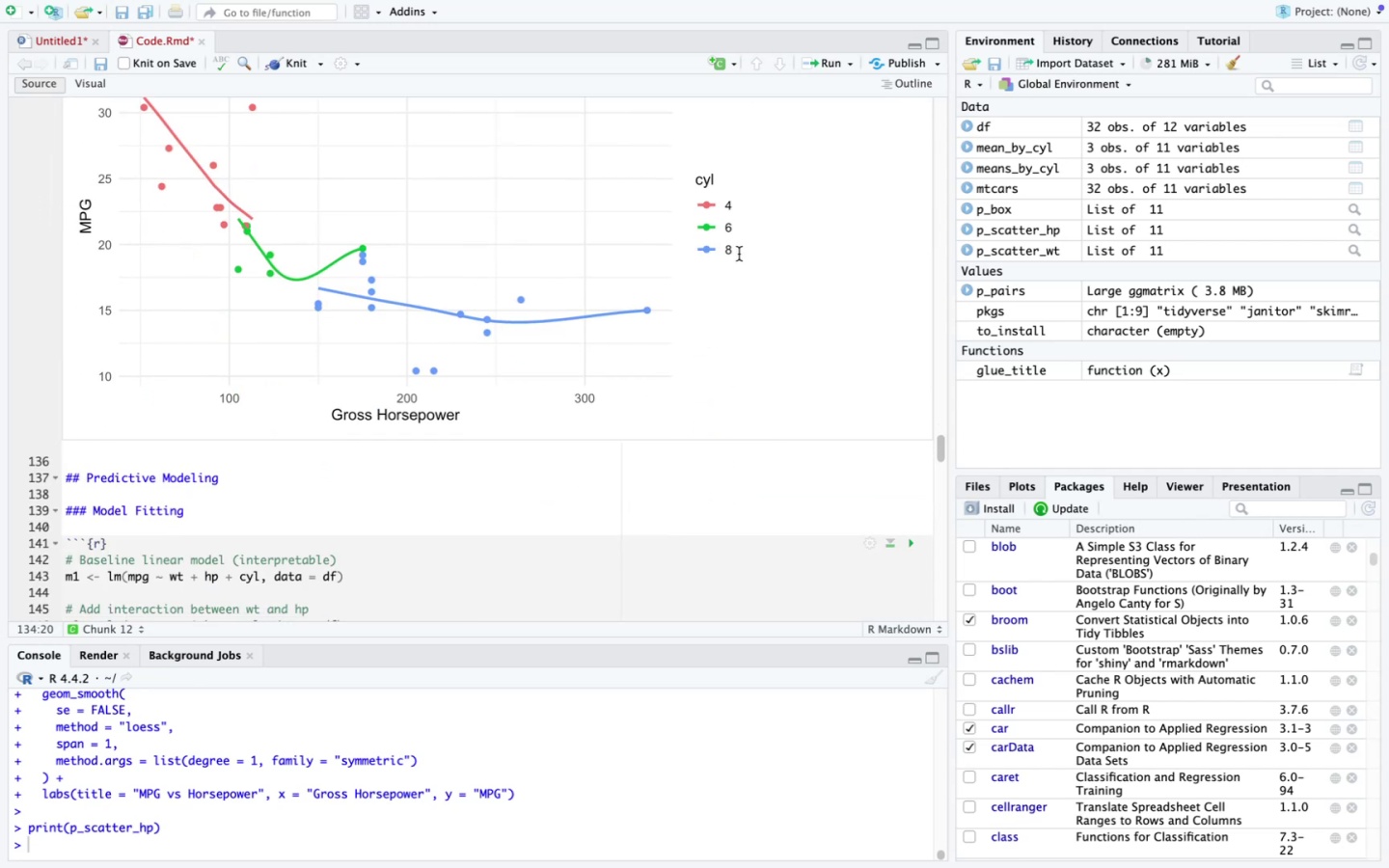 
scroll: coordinate [739, 254], scroll_direction: up, amount: 4.0
 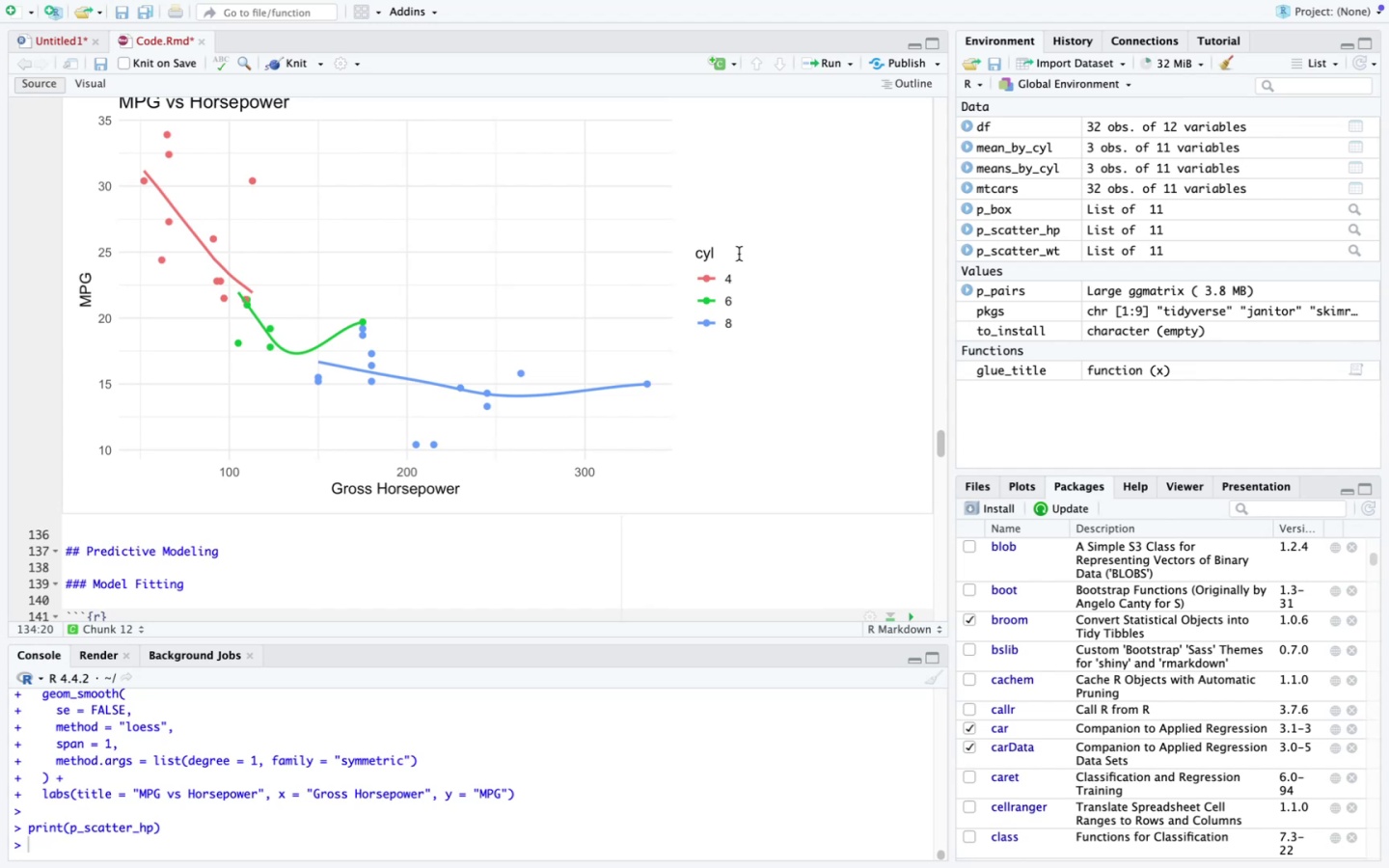 
wait(28.88)
 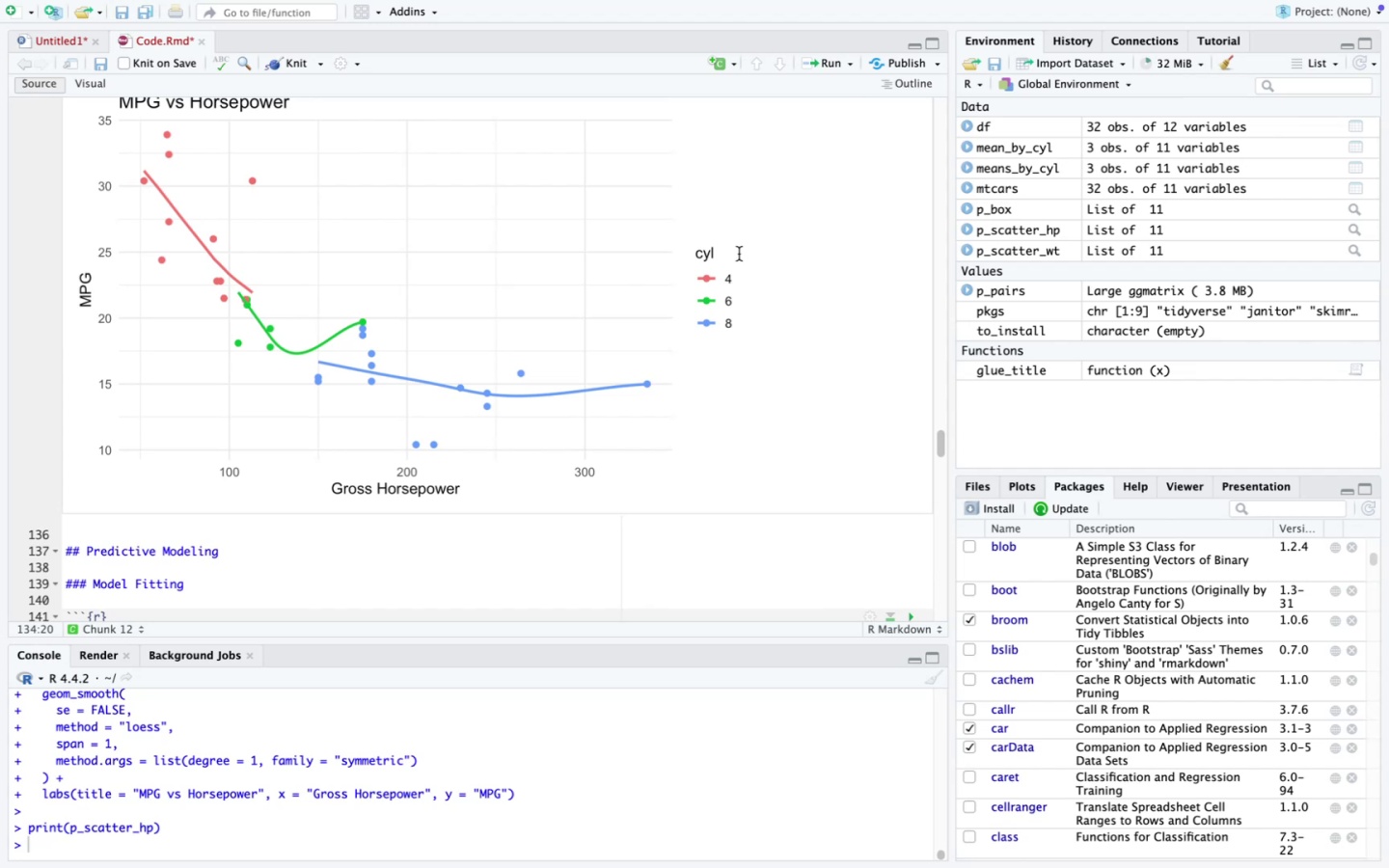 
left_click([178, 534])
 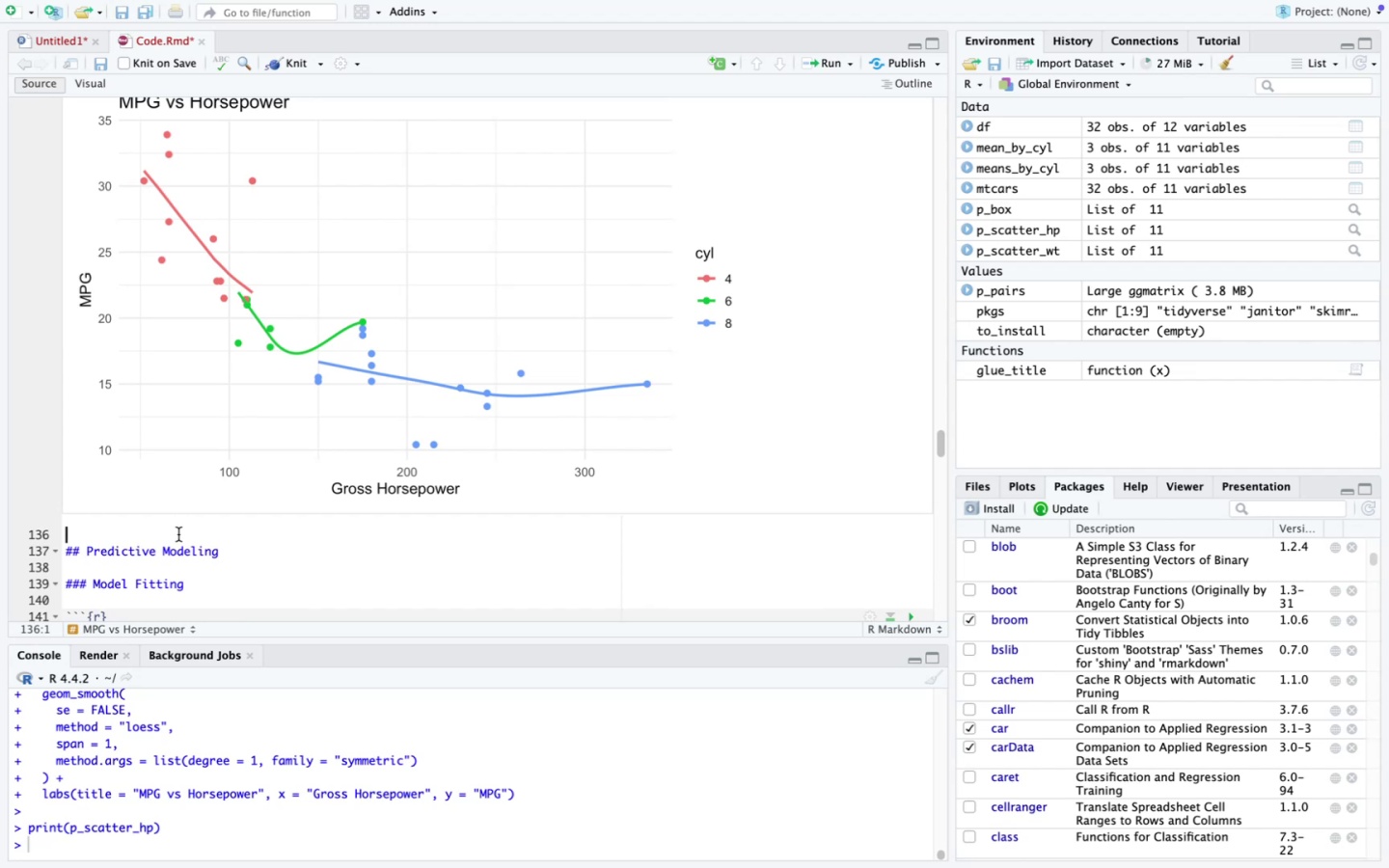 
wait(6.33)
 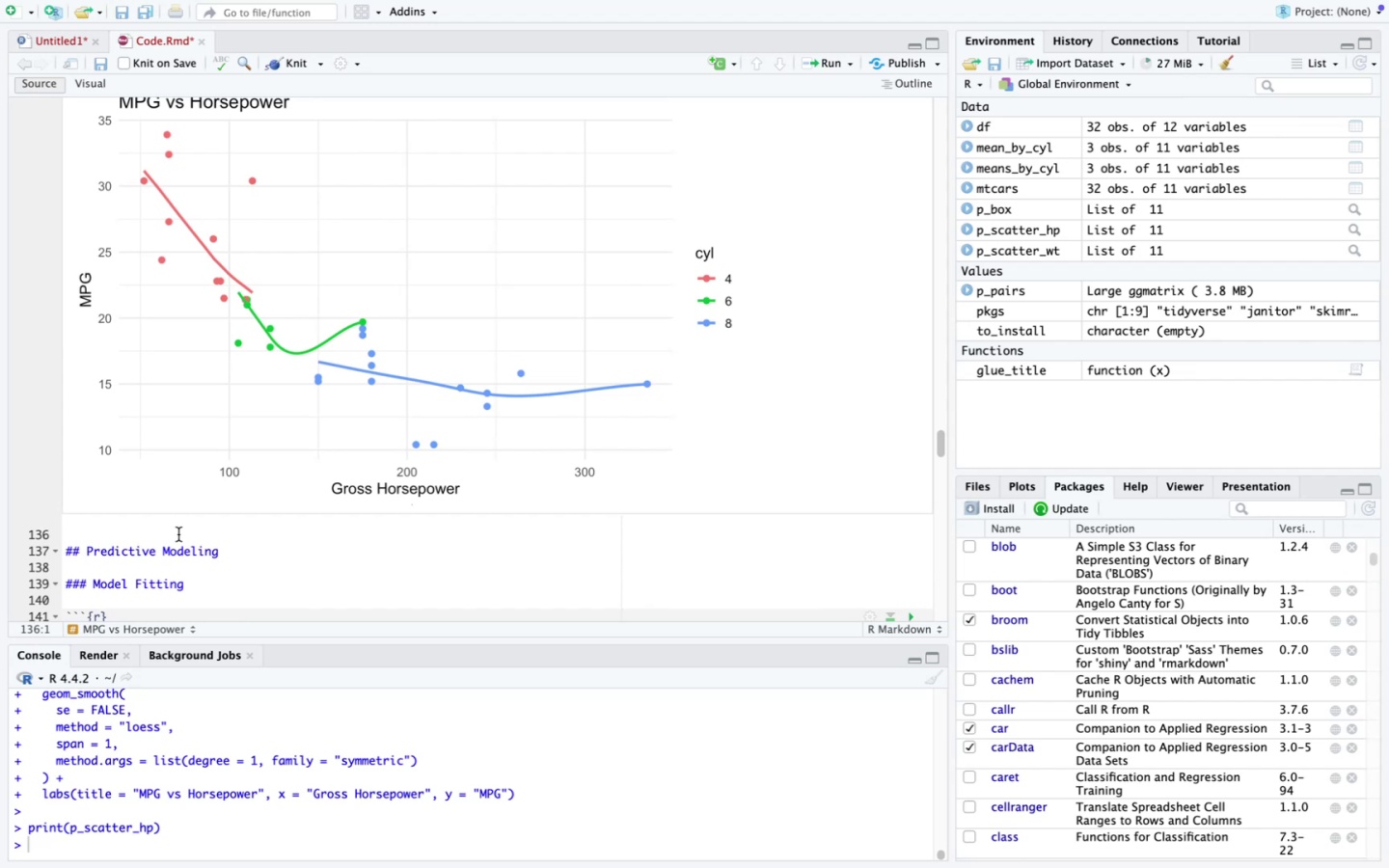 
type(## Predictive Modeling)
 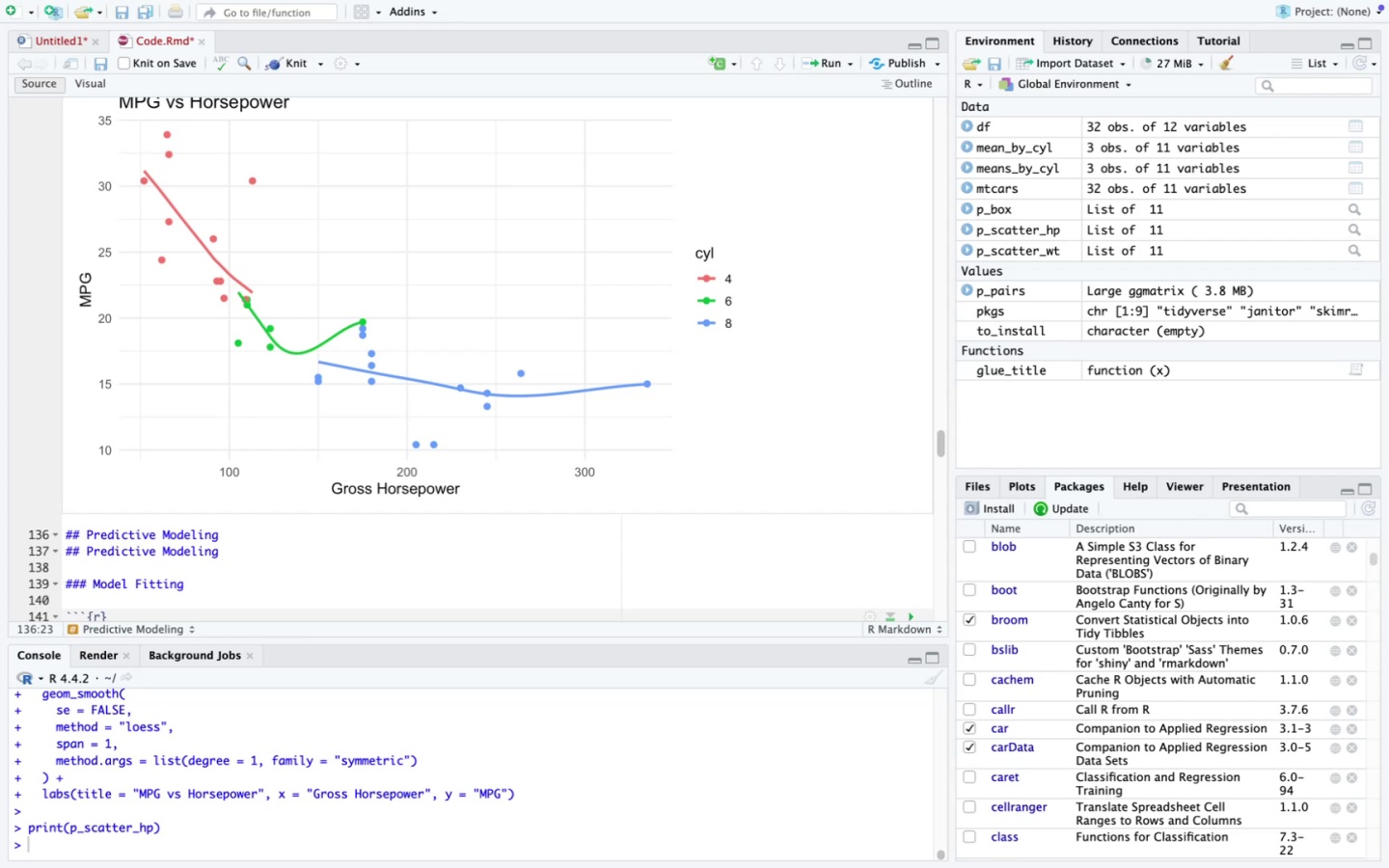 
key(Enter)
 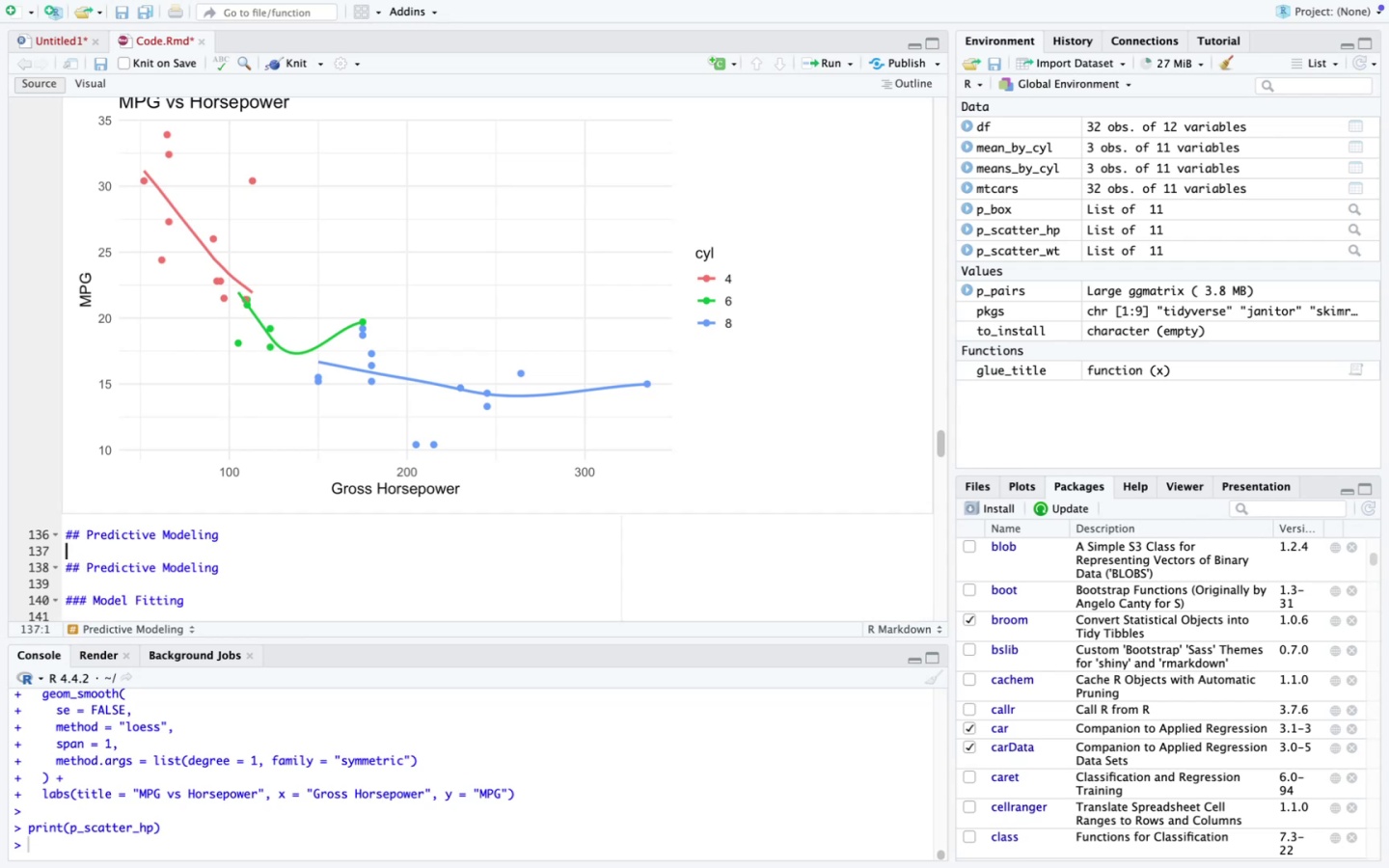 
key(Enter)
 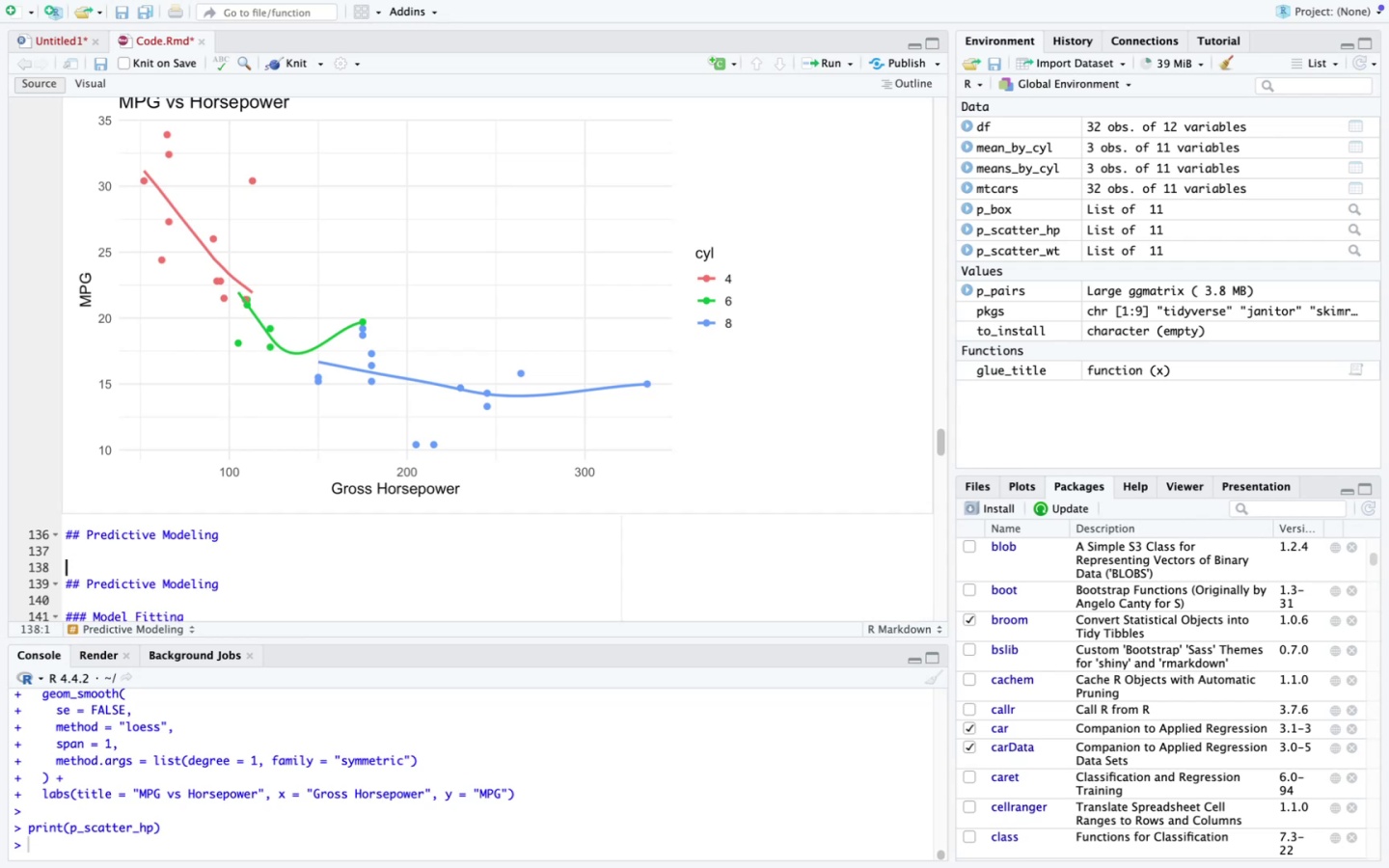 
type(### Model Fitting)
 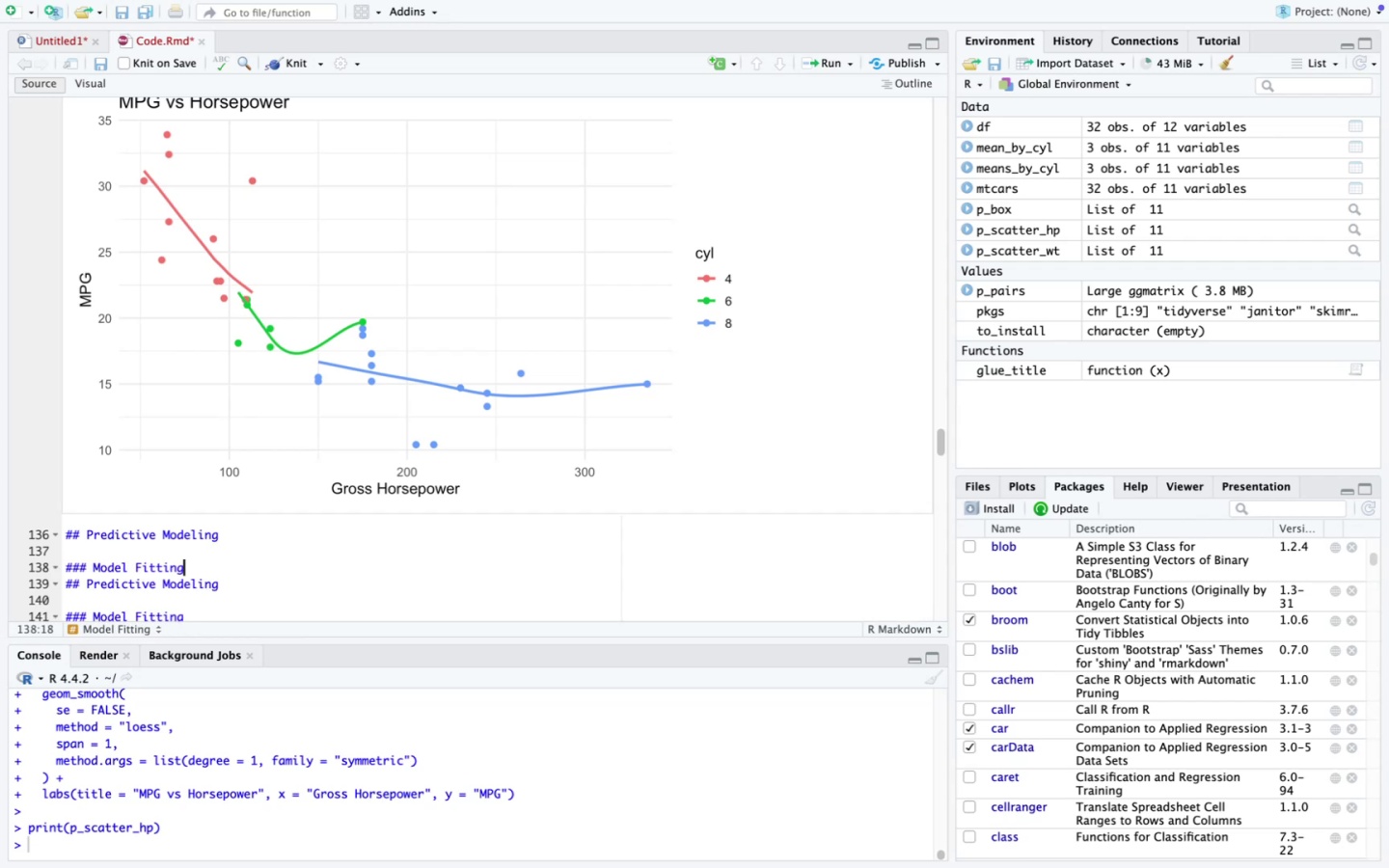 
scroll: coordinate [177, 607], scroll_direction: none, amount: 0.0
 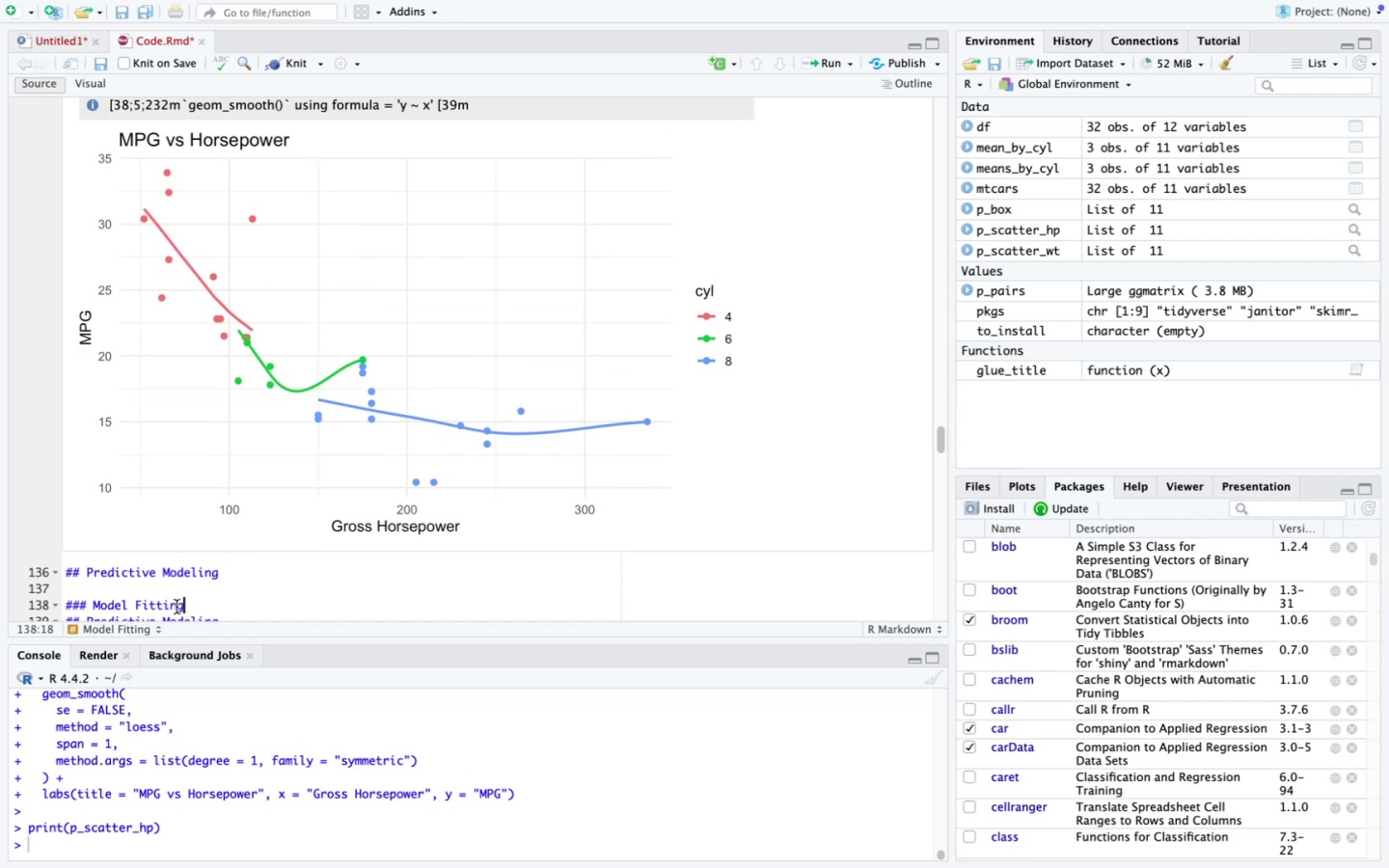 
scroll: coordinate [177, 607], scroll_direction: down, amount: 4.0
 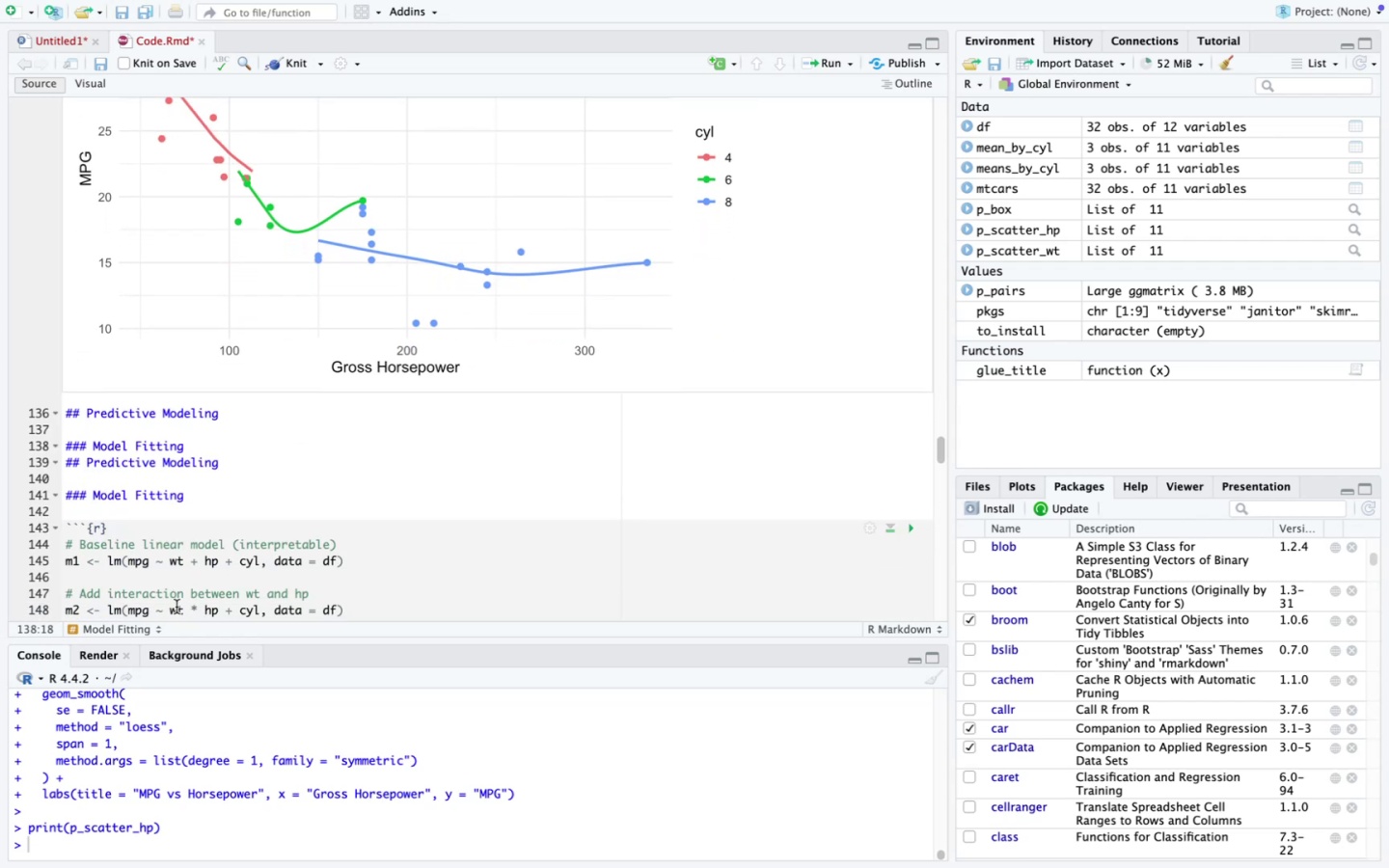 
key(Enter)
 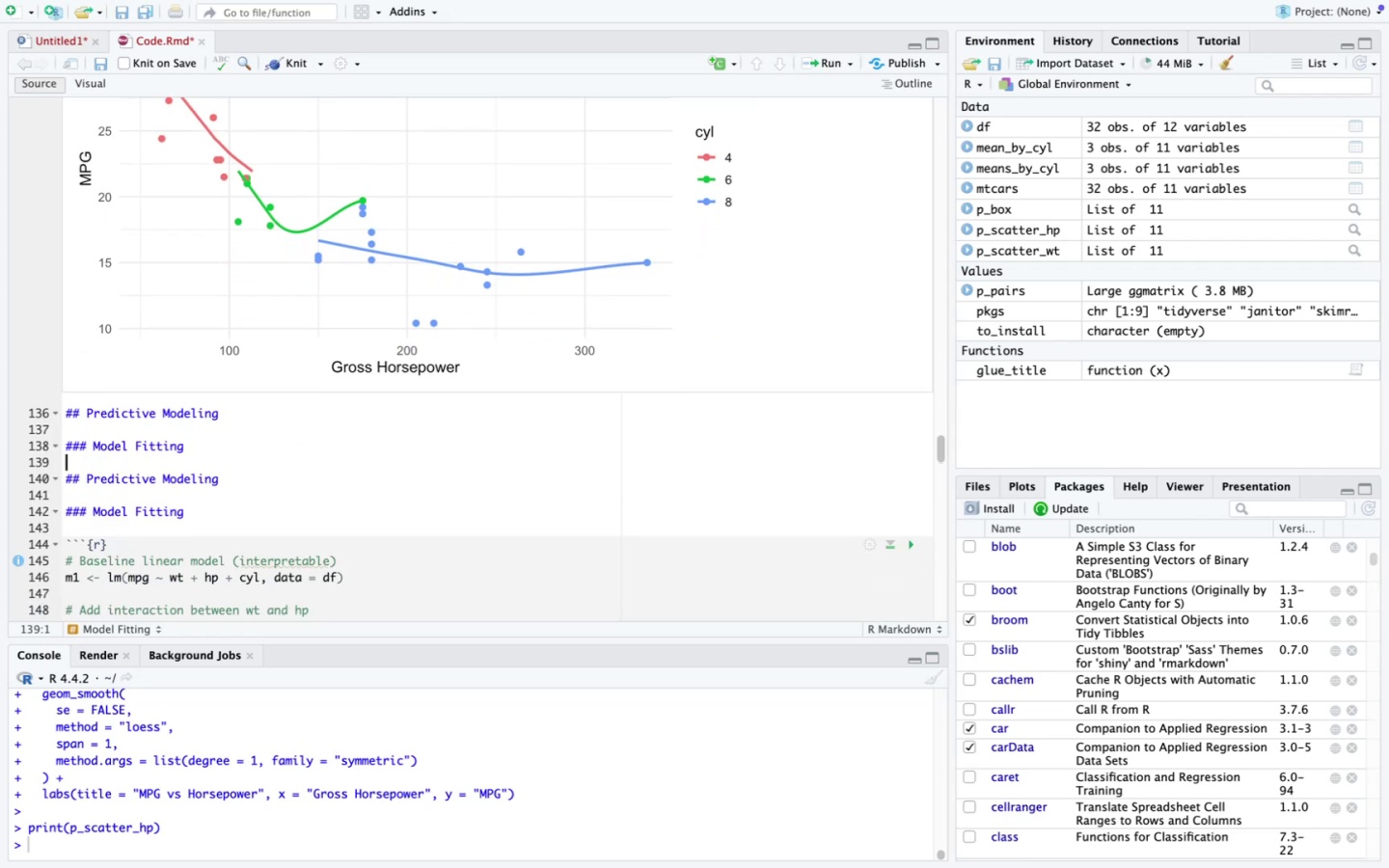 
key(Enter)
 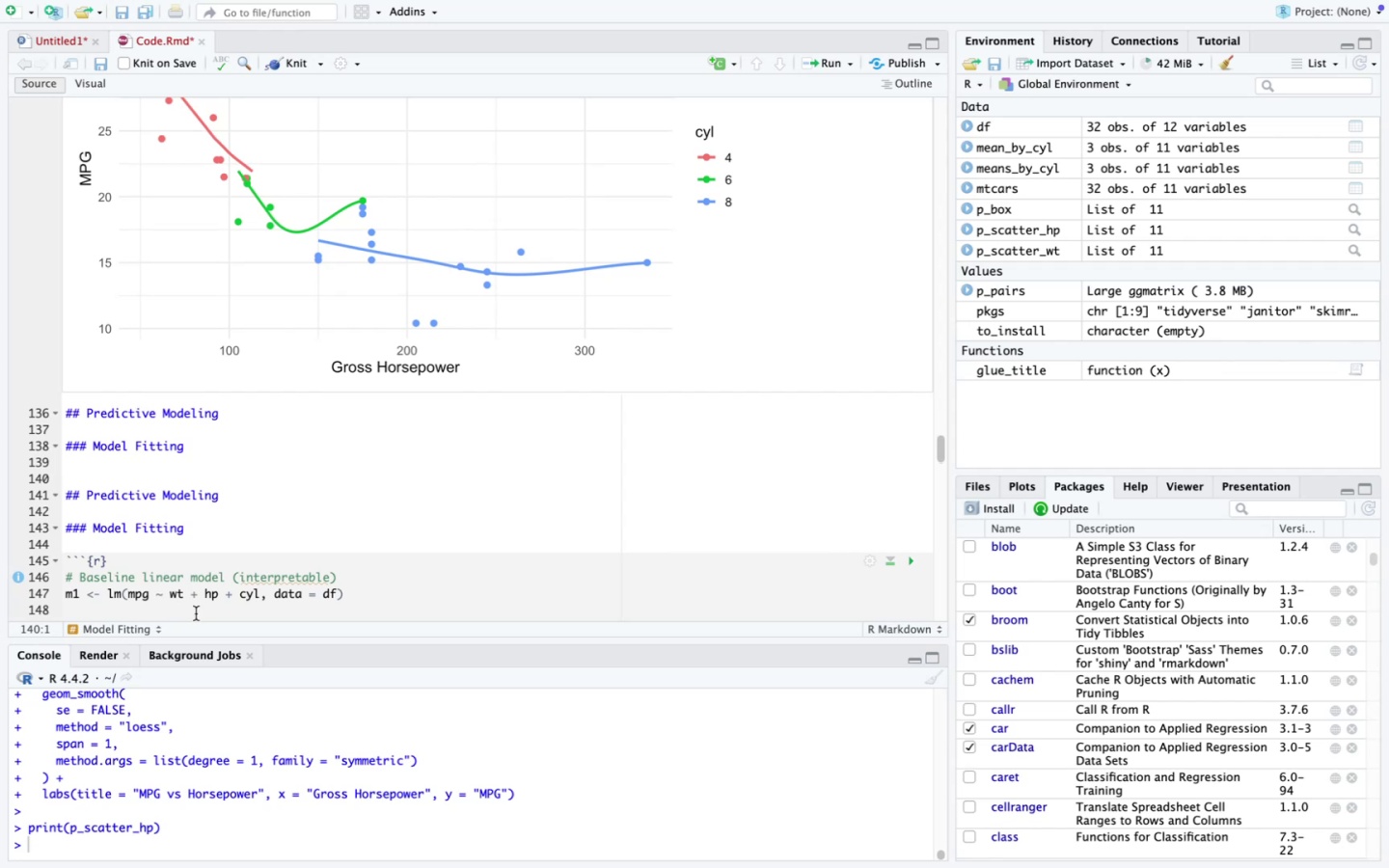 
scroll: coordinate [300, 586], scroll_direction: up, amount: 1.0
 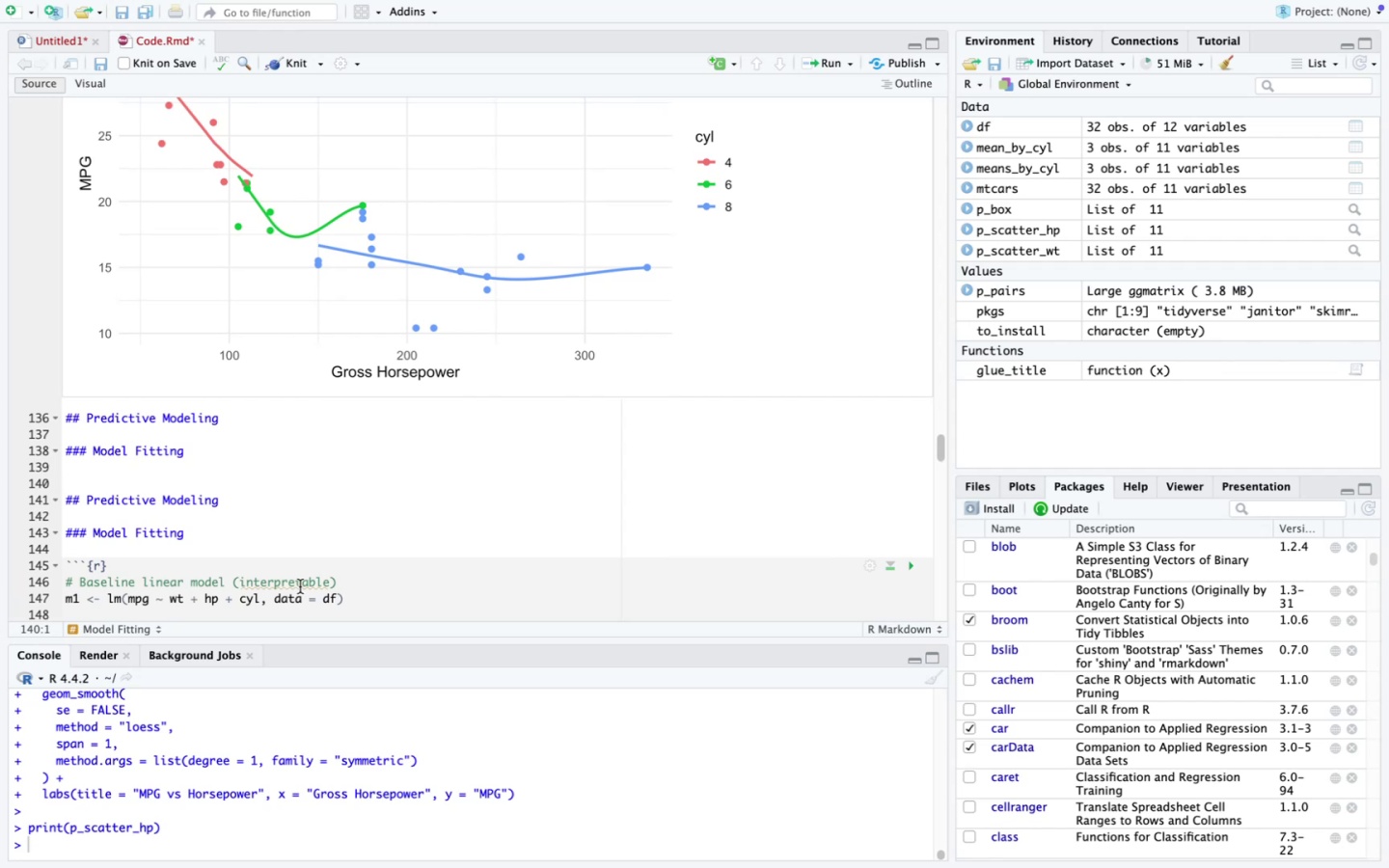 
scroll: coordinate [300, 586], scroll_direction: down, amount: 8.0
 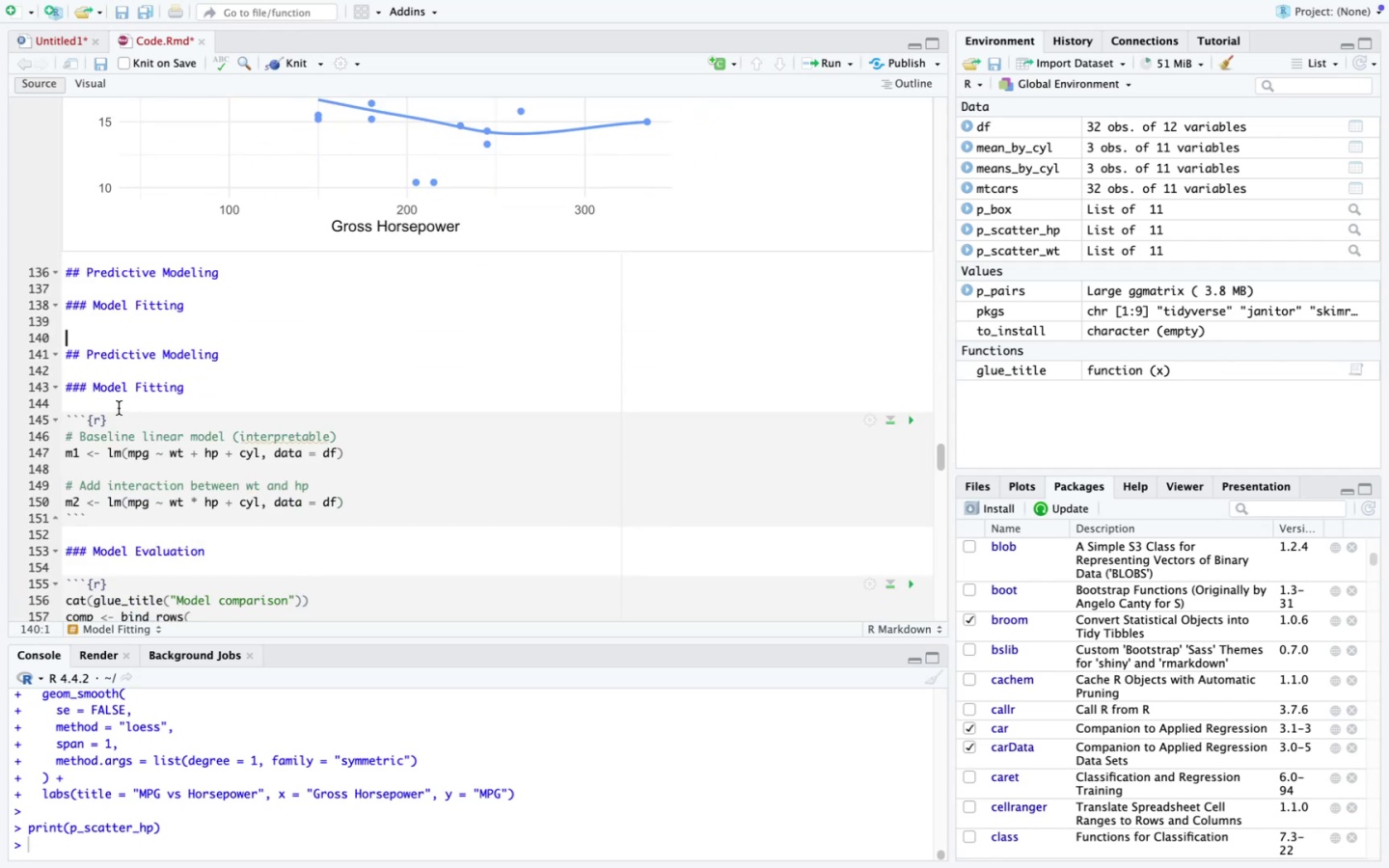 
left_click_drag(start_coordinate=[119, 417], to_coordinate=[25, 426])
 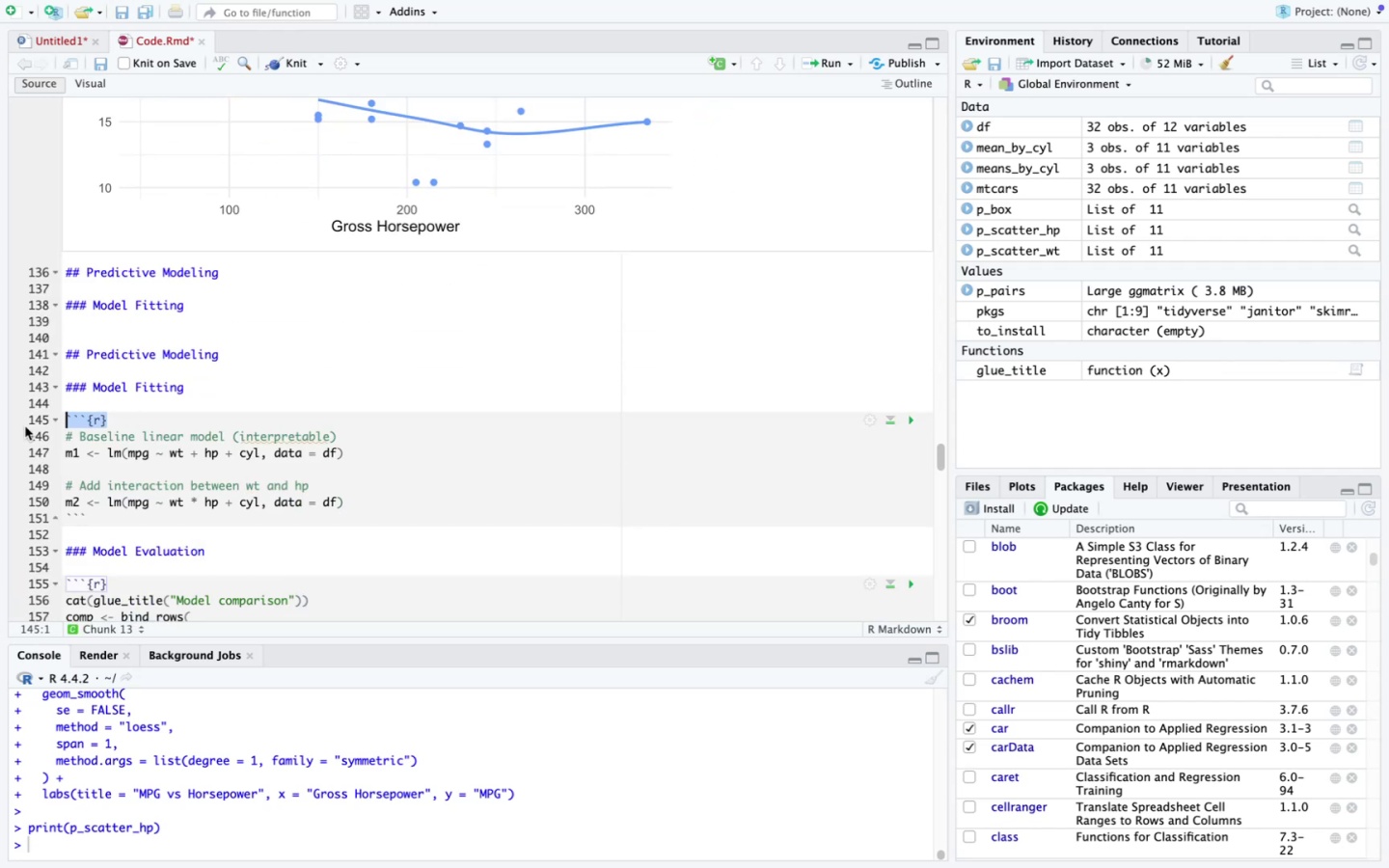 
key(Meta+C)
 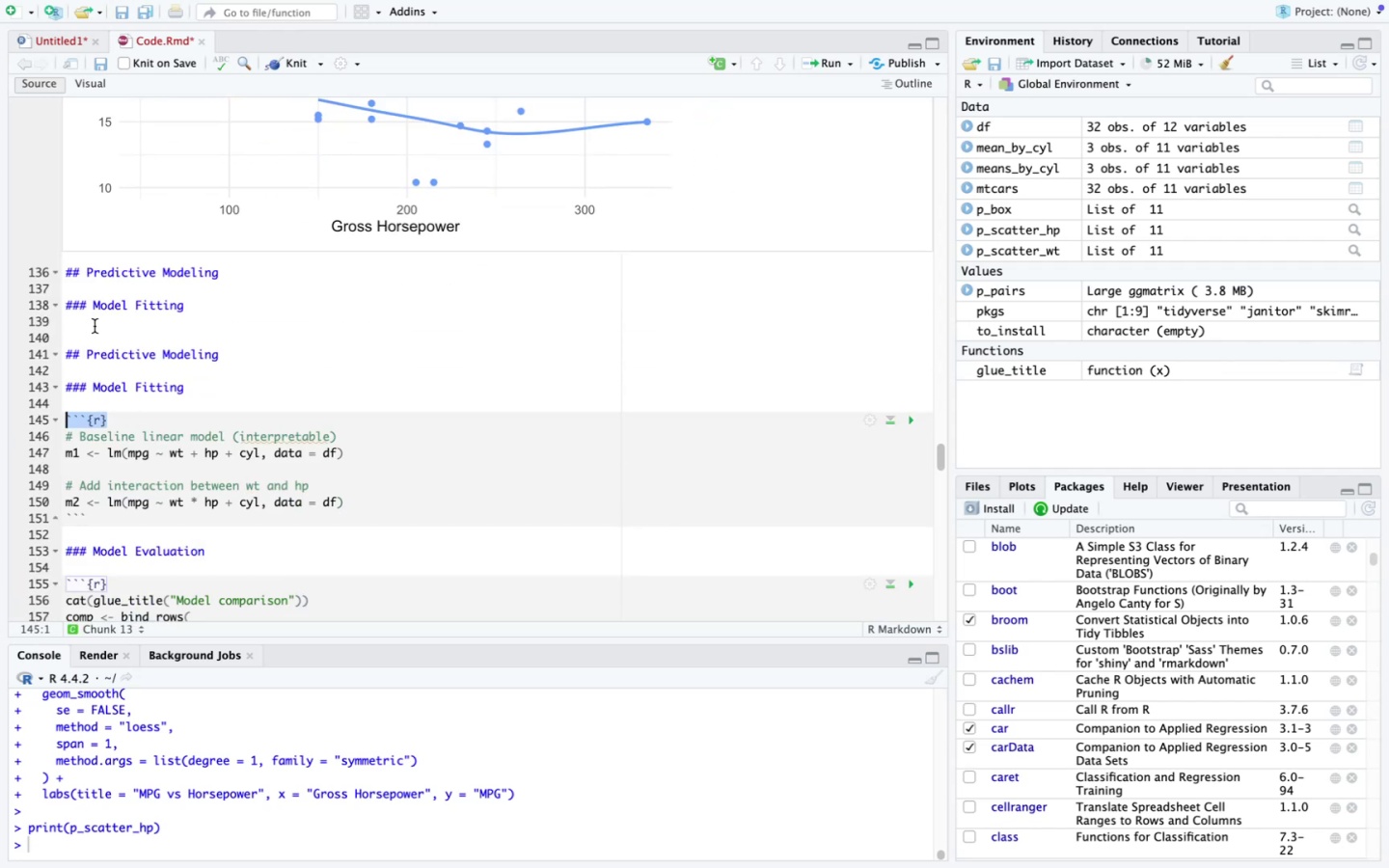 
left_click([91, 323])
 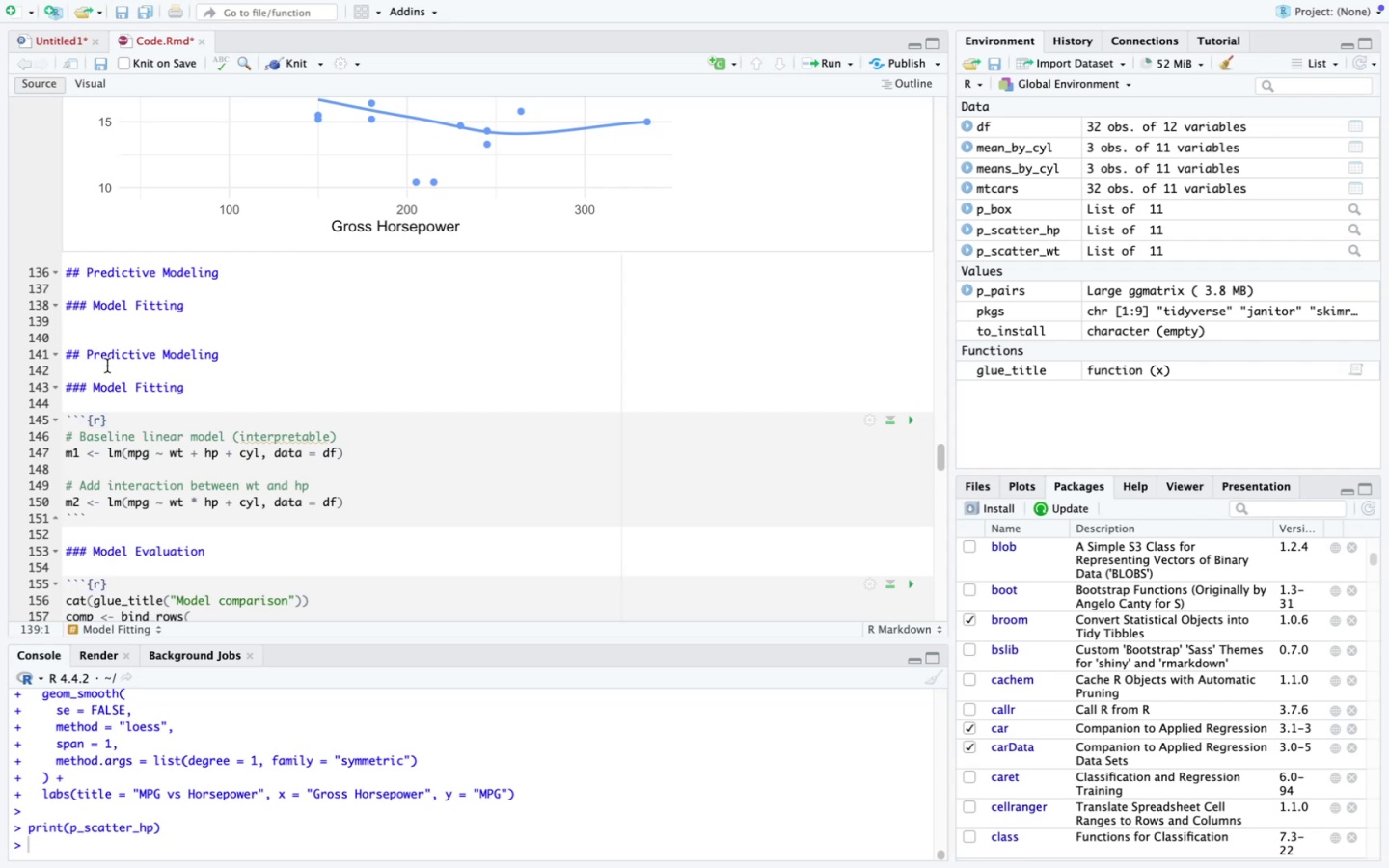 
key(Enter)
 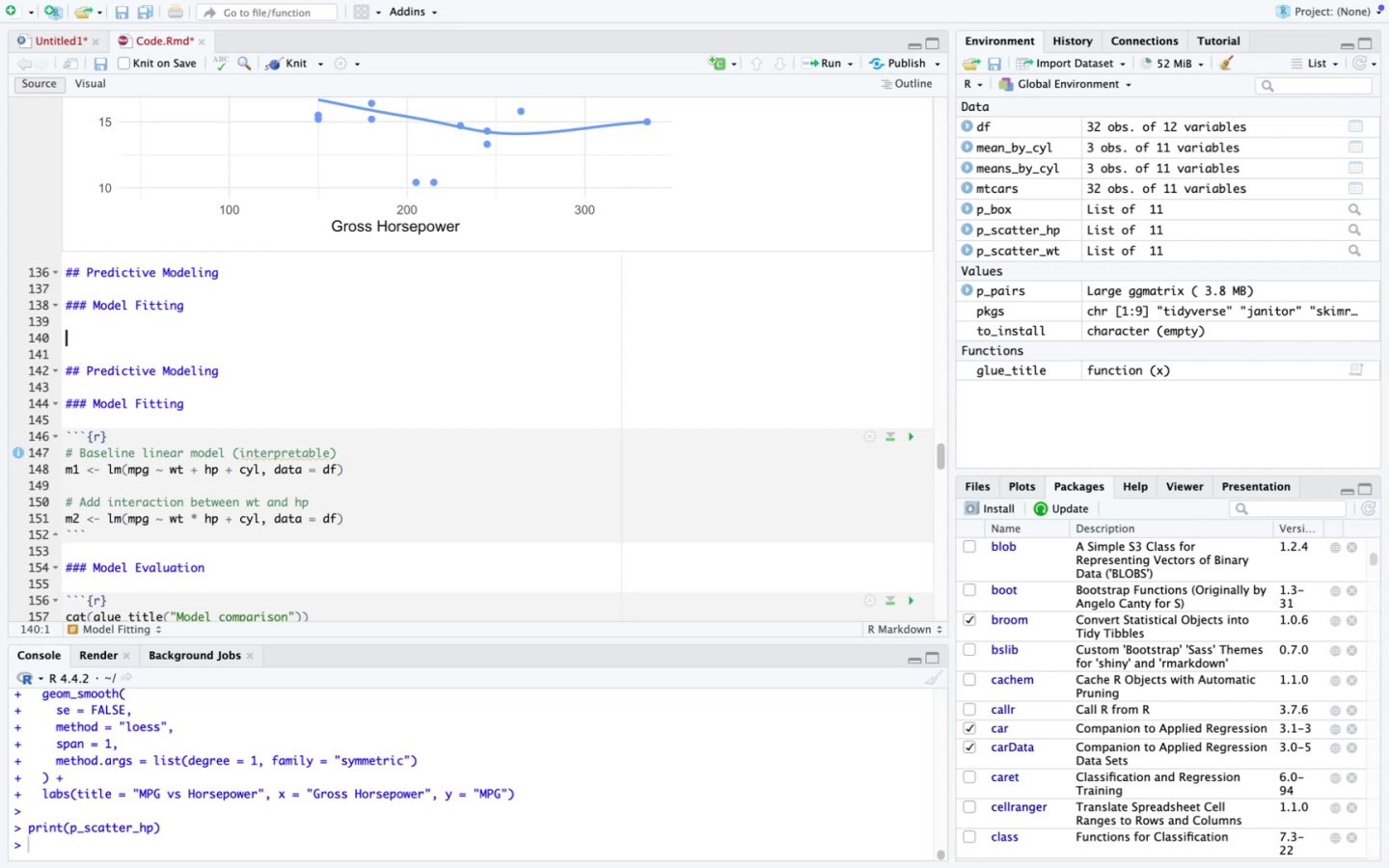 
key(Meta+V)
 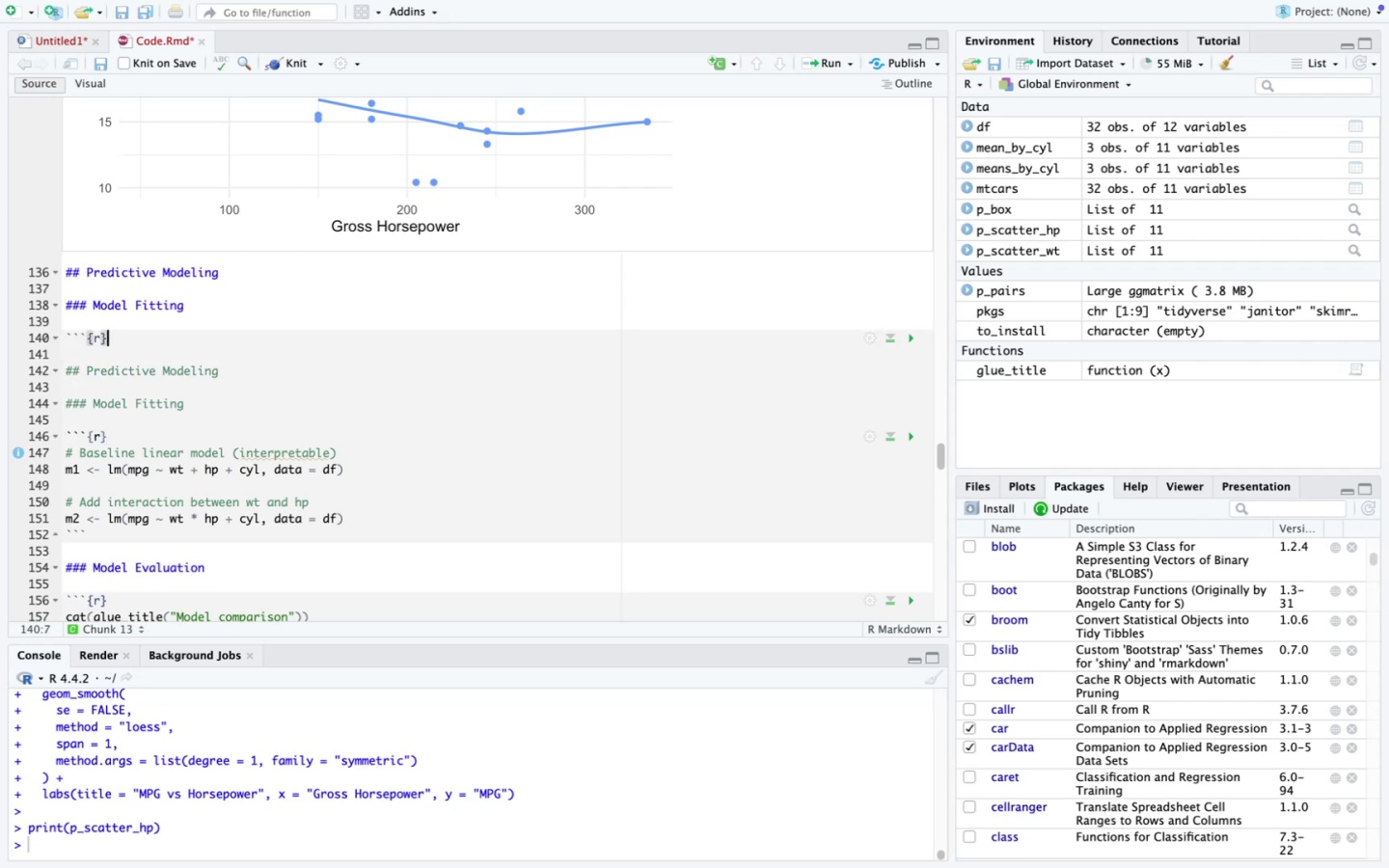 
key(Enter)
 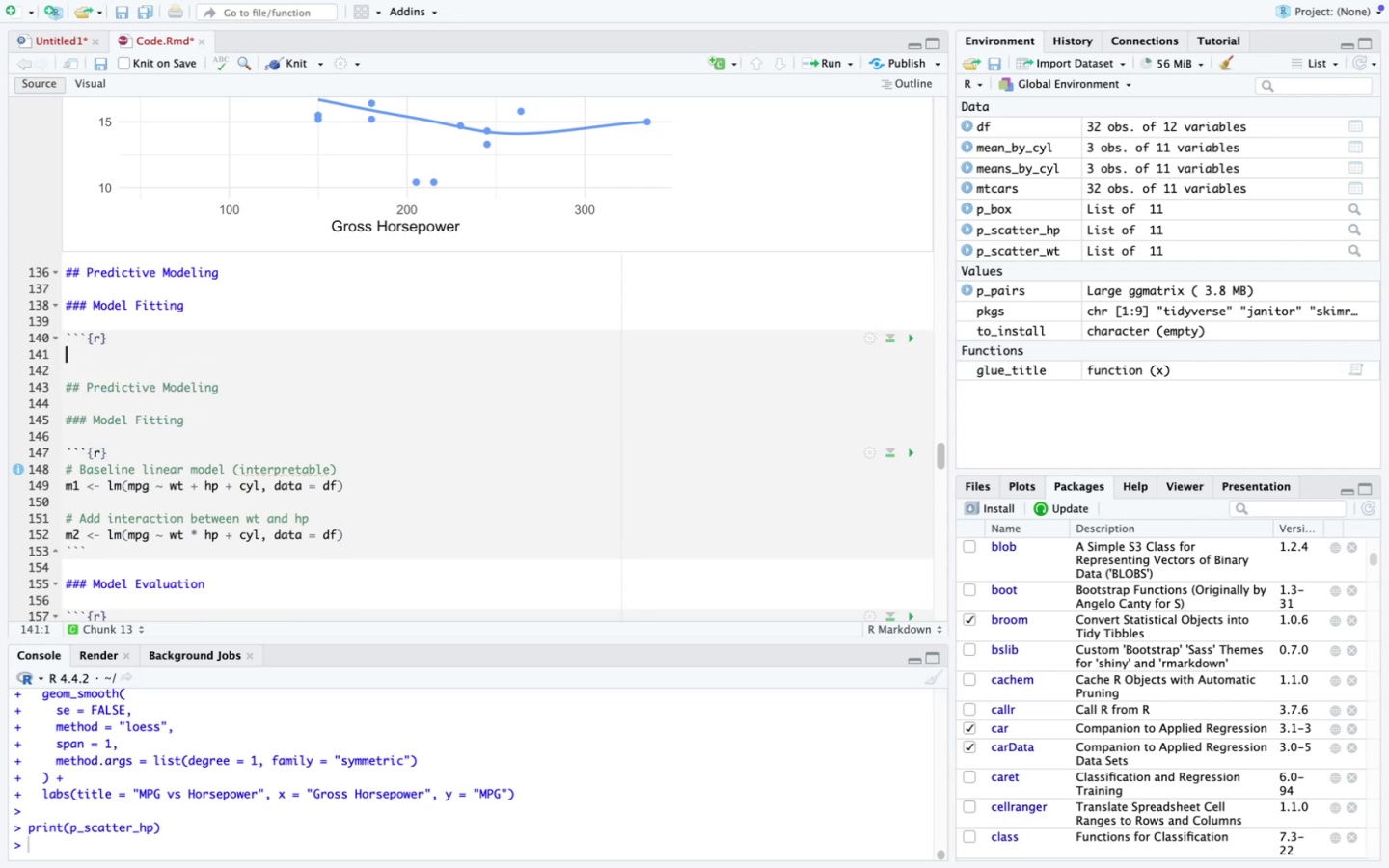 
key(Meta+V)
 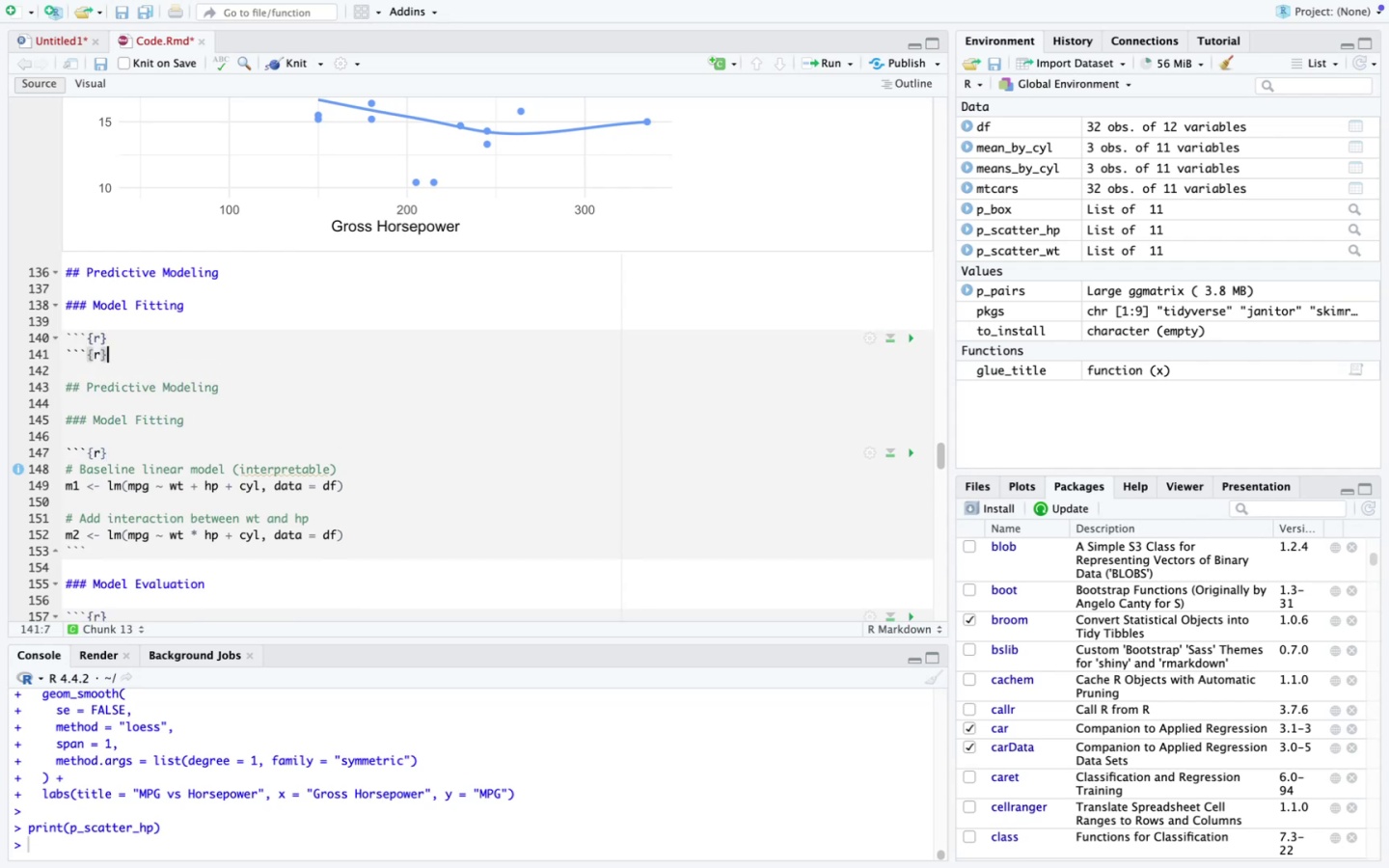 
key(Backspace)
 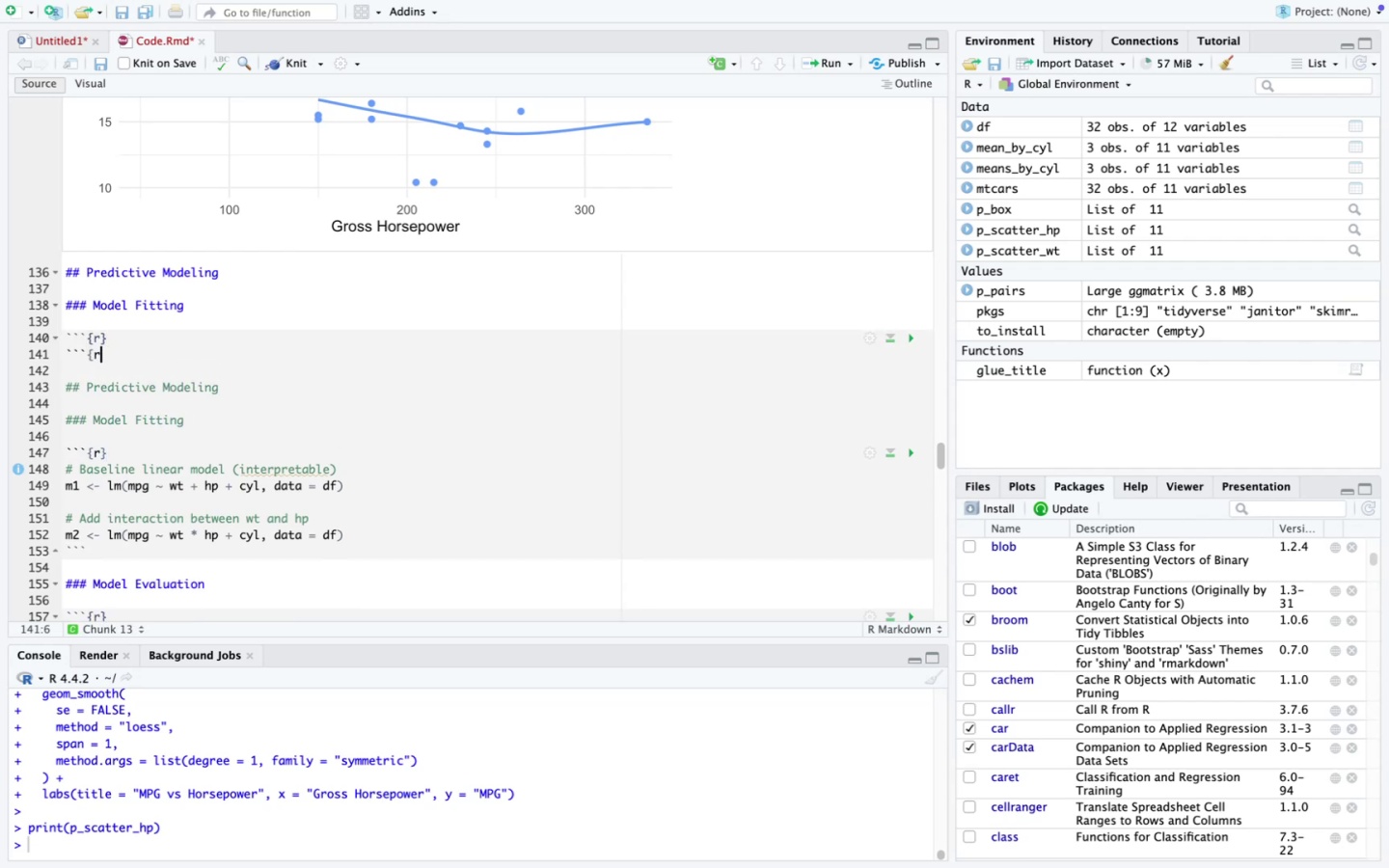 
key(Backspace)
 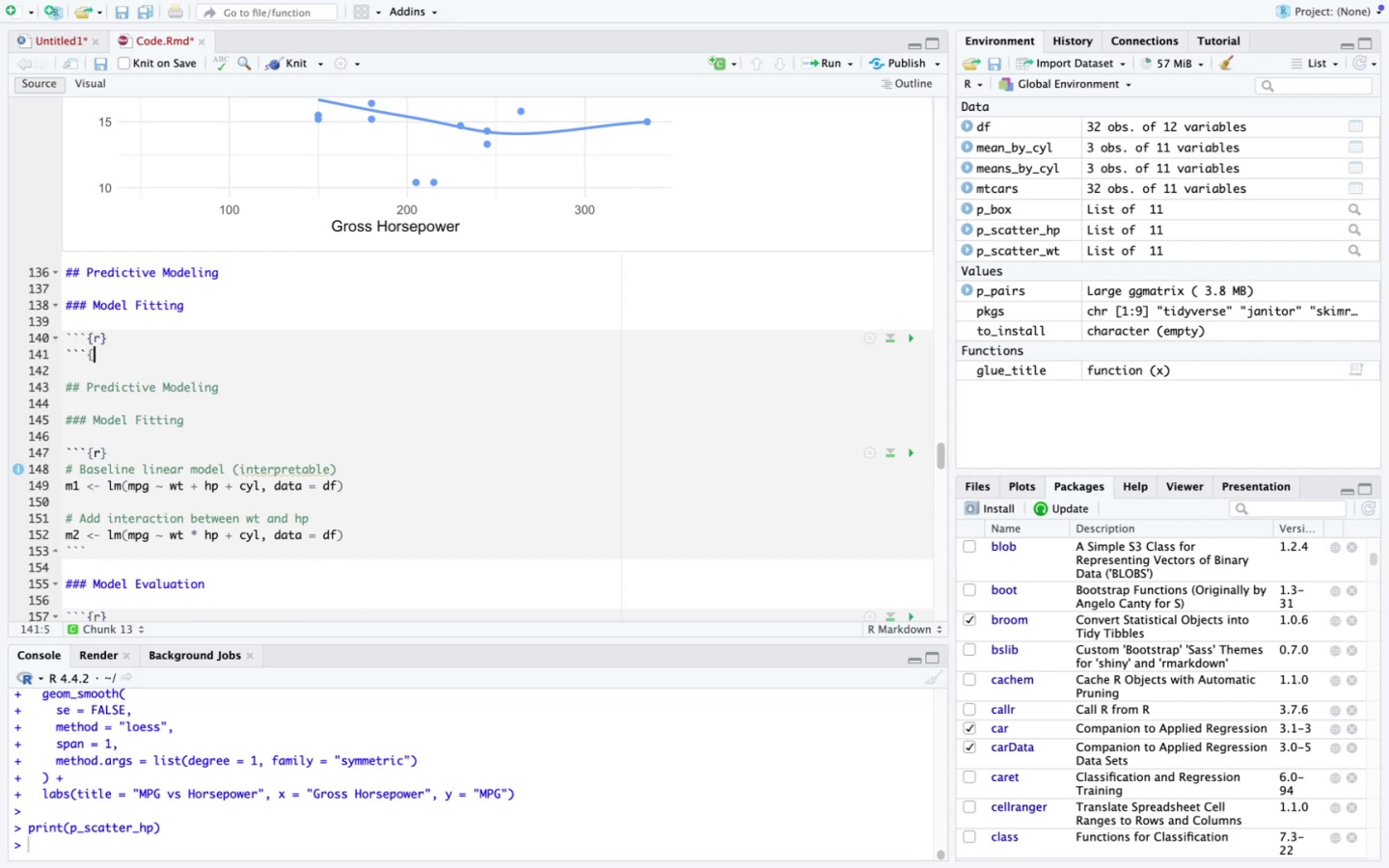 
key(Backspace)
 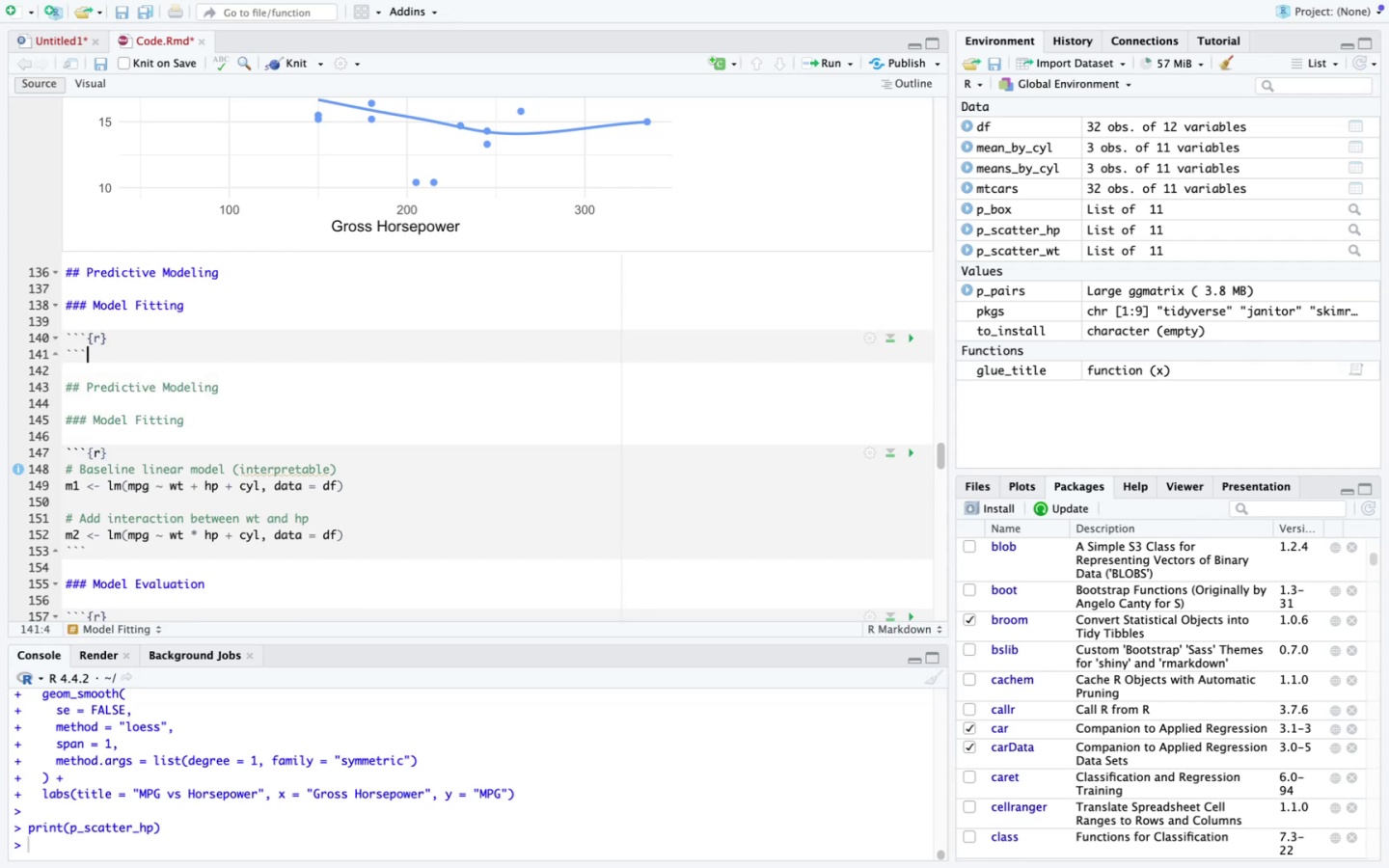 
key(ArrowDown)
 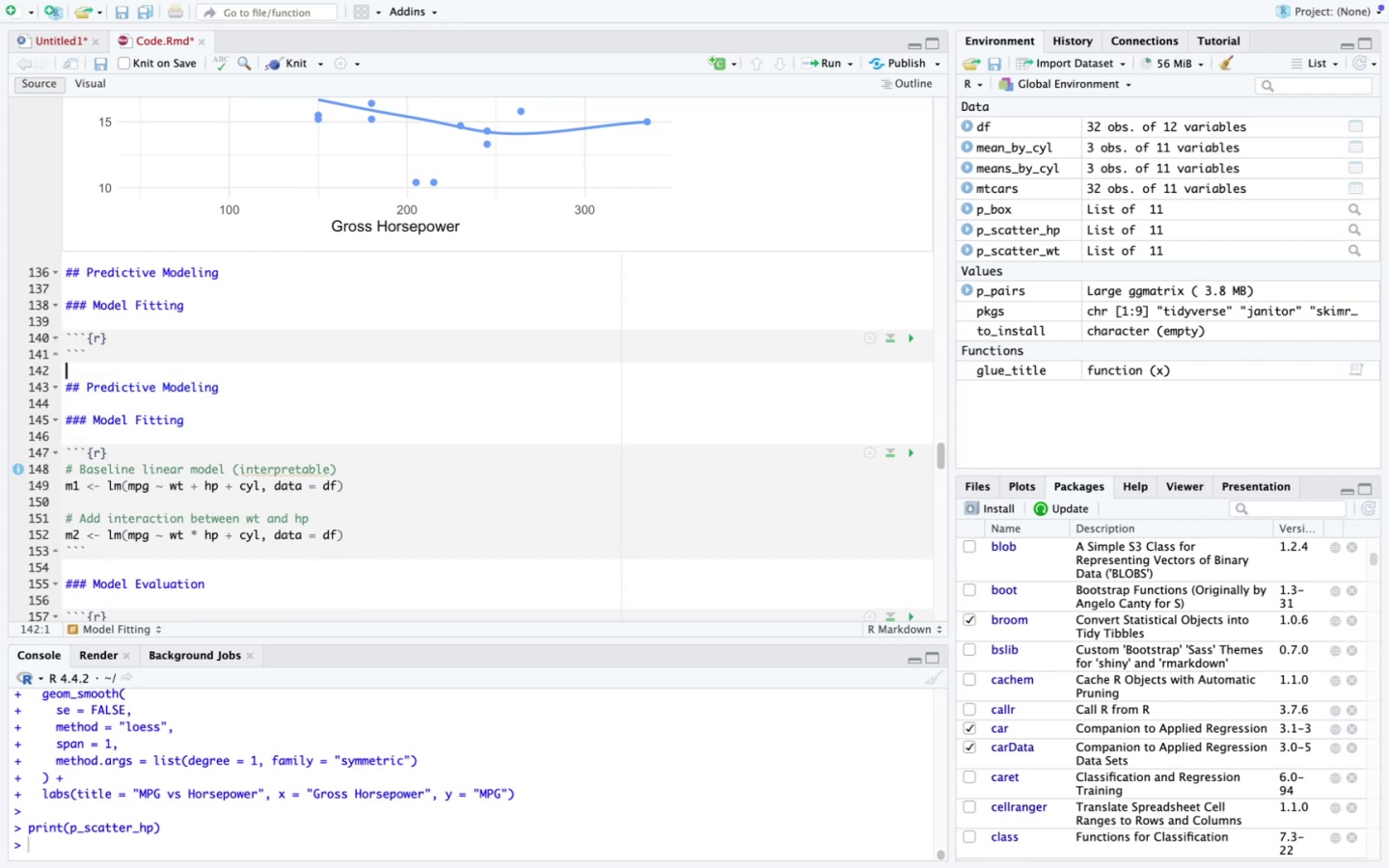 
key(ArrowUp)
 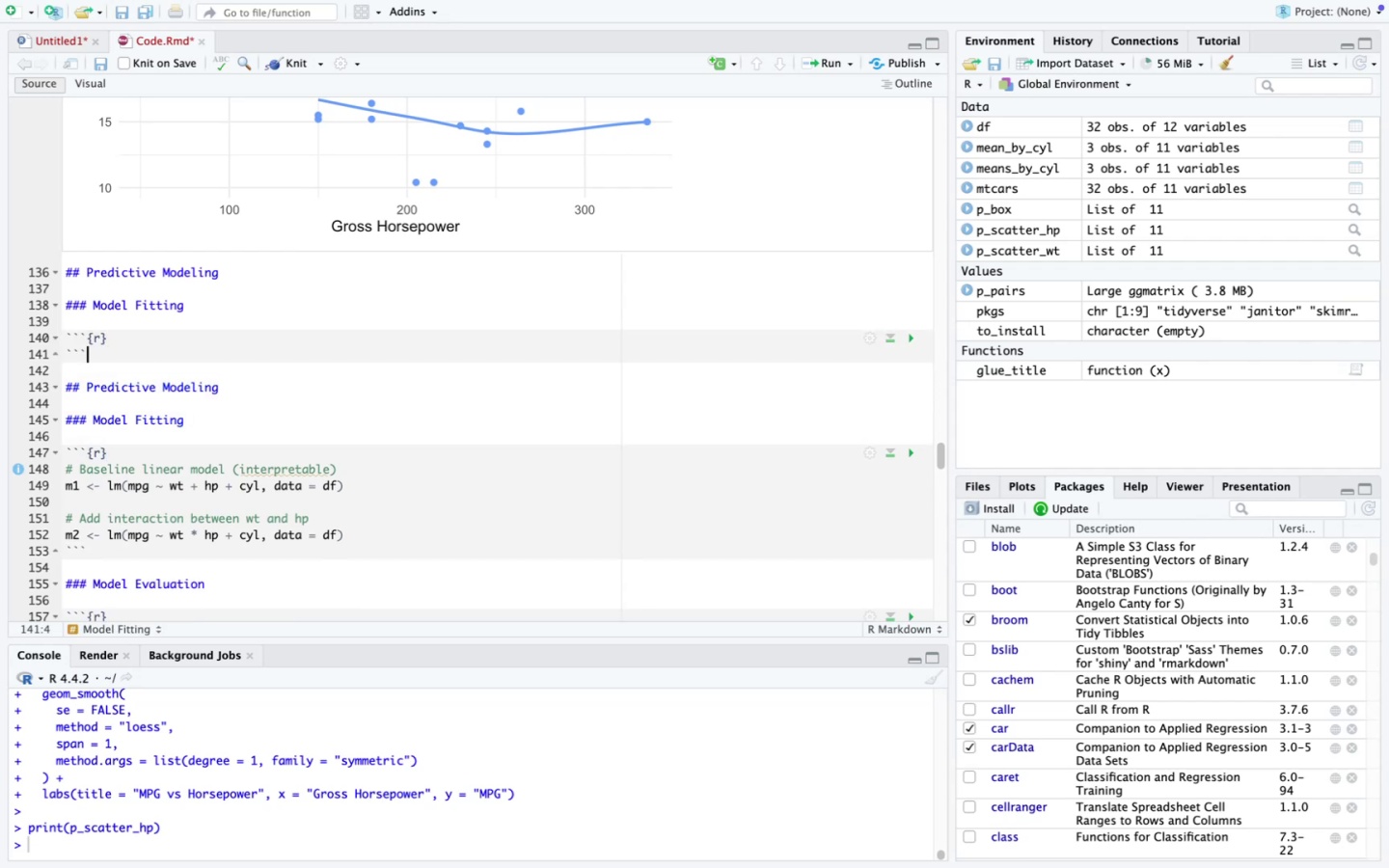 
key(ArrowUp)
 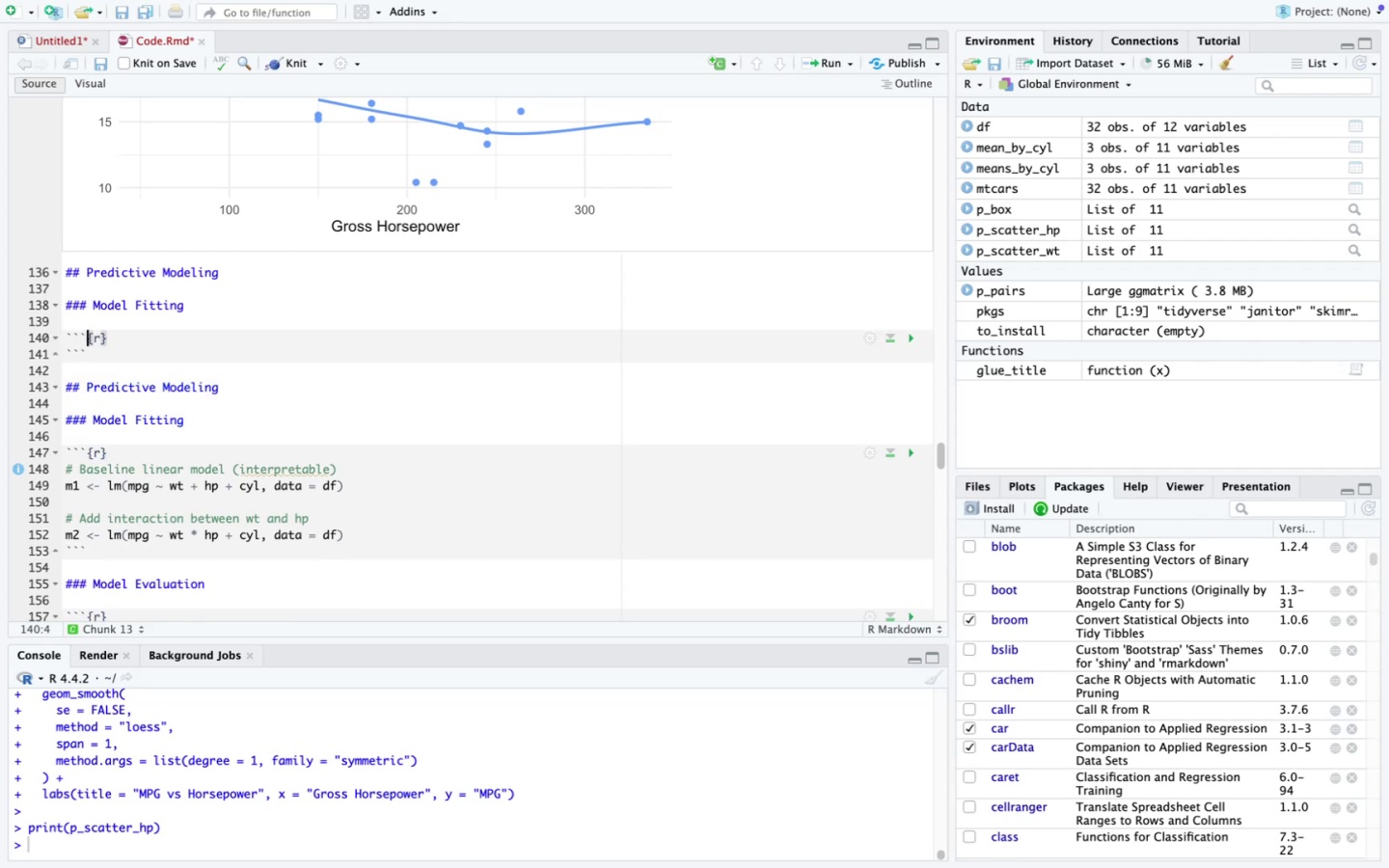 
key(ArrowRight)
 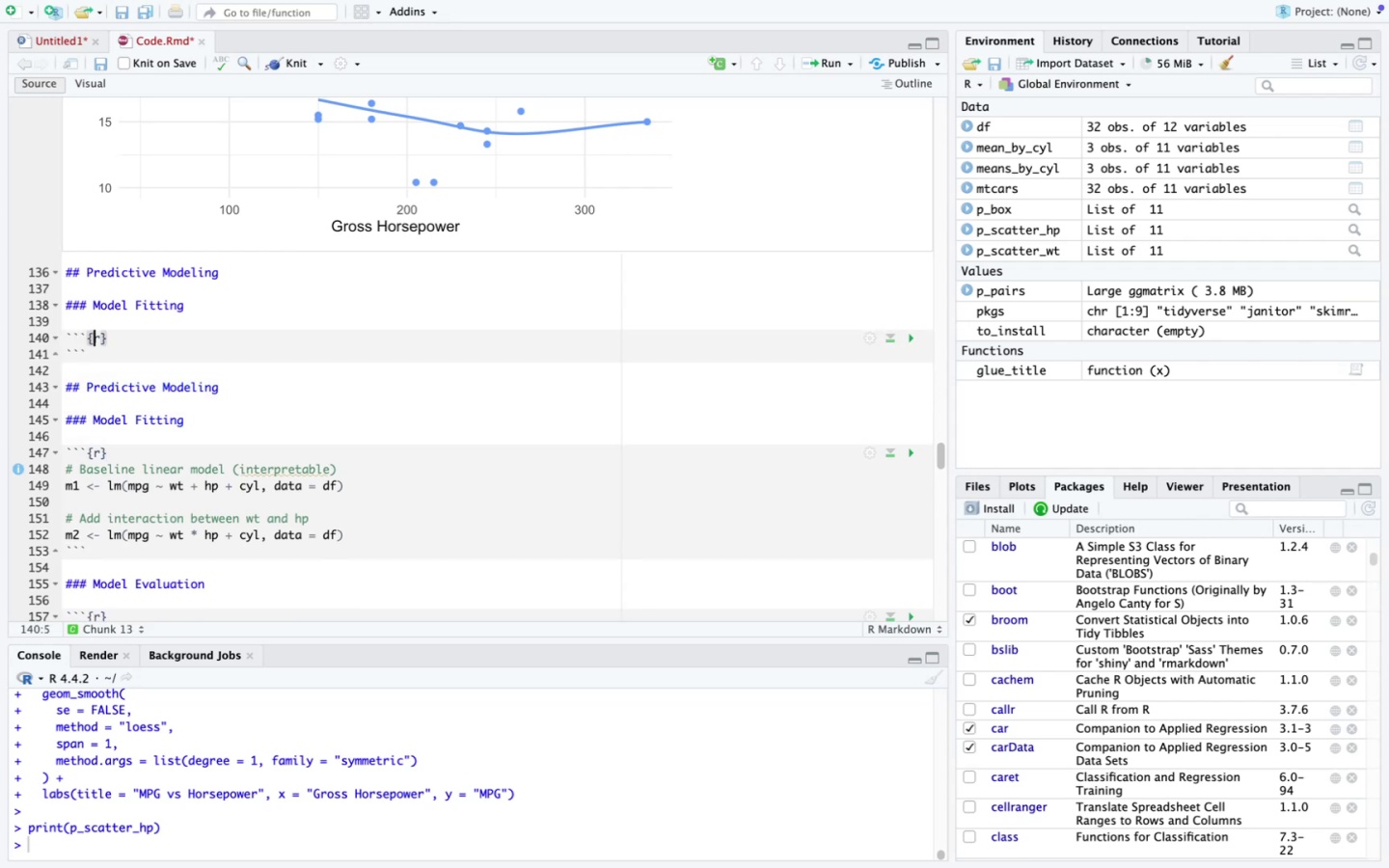 
key(ArrowRight)
 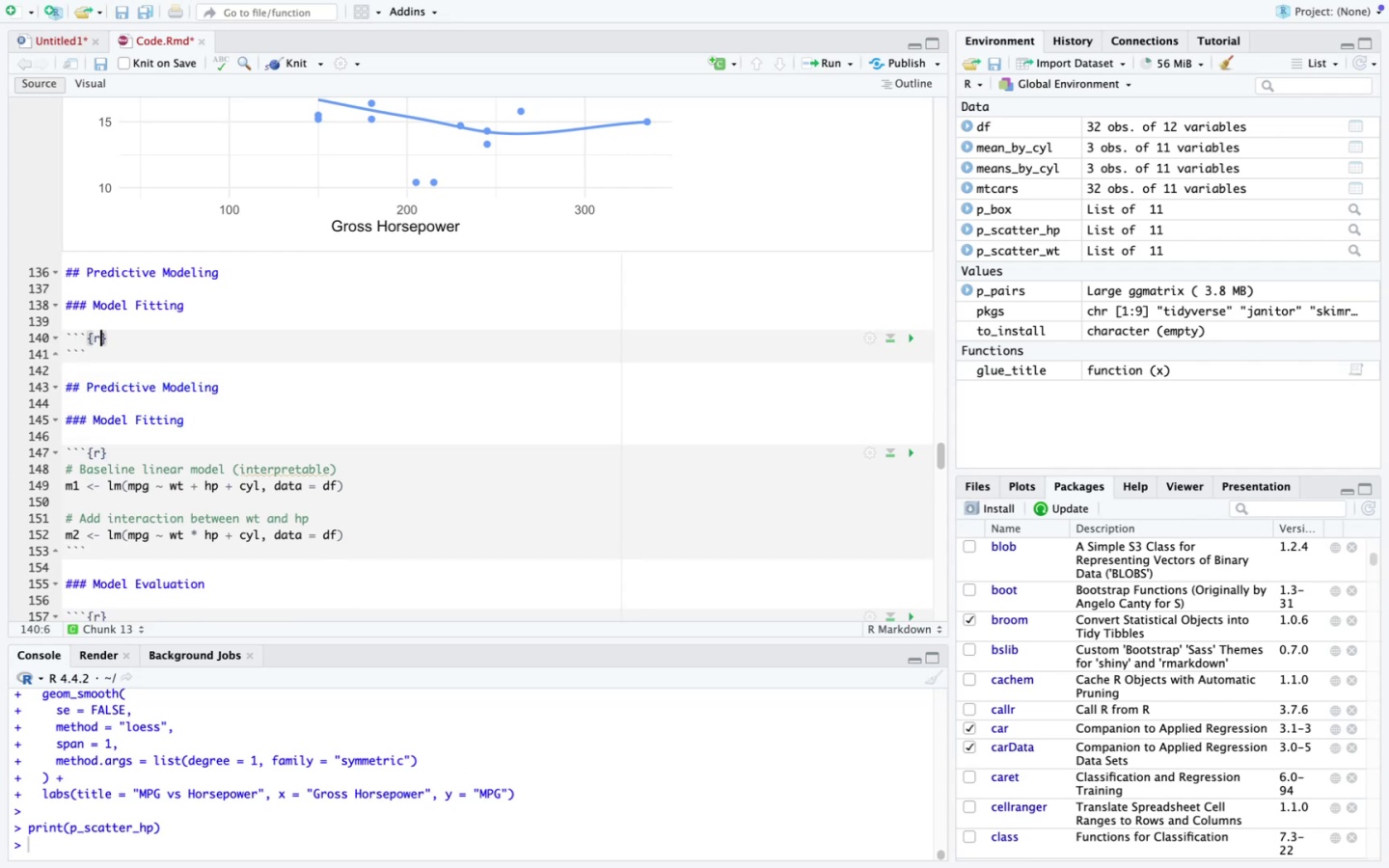 
key(ArrowRight)
 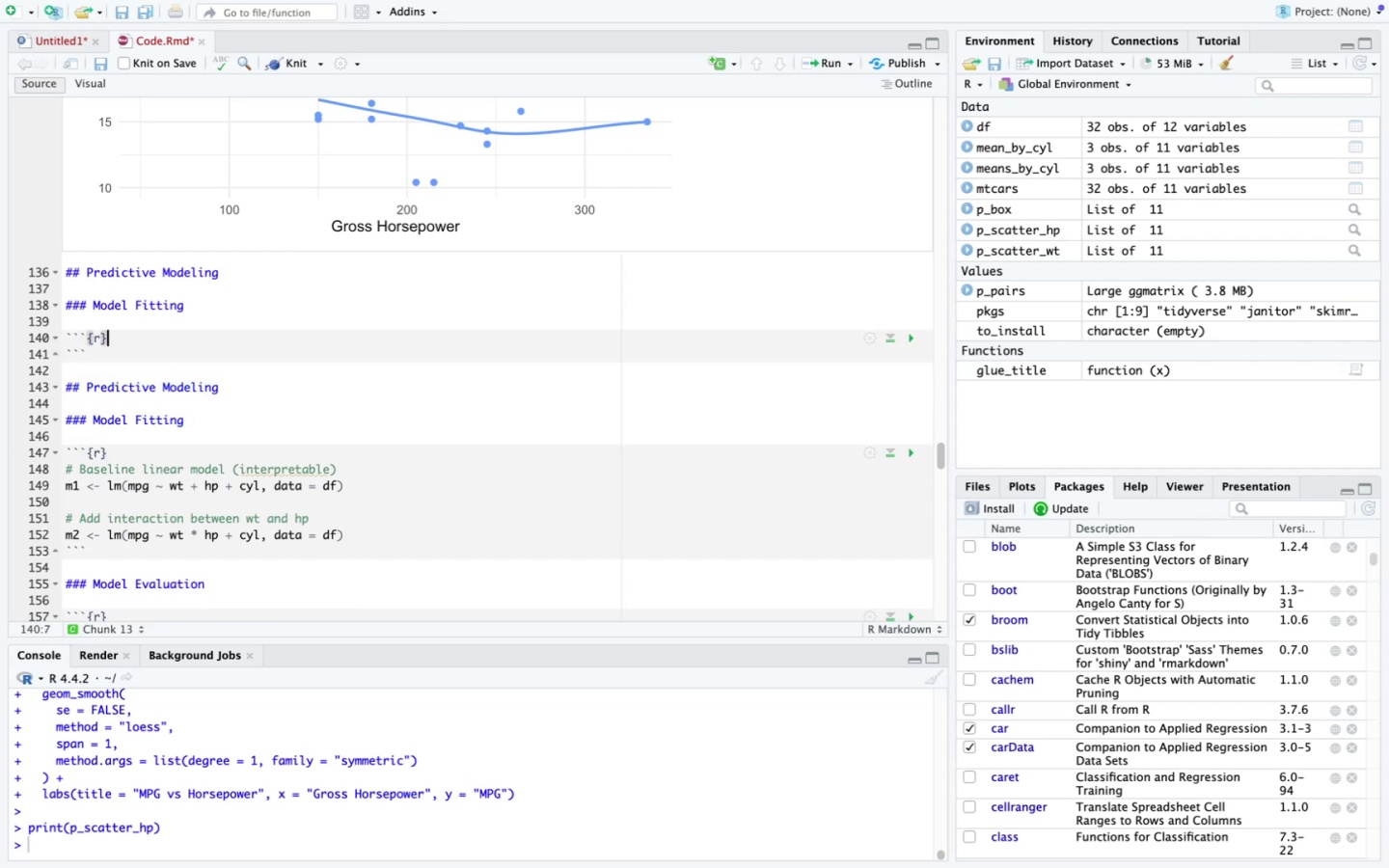 
key(Enter)
 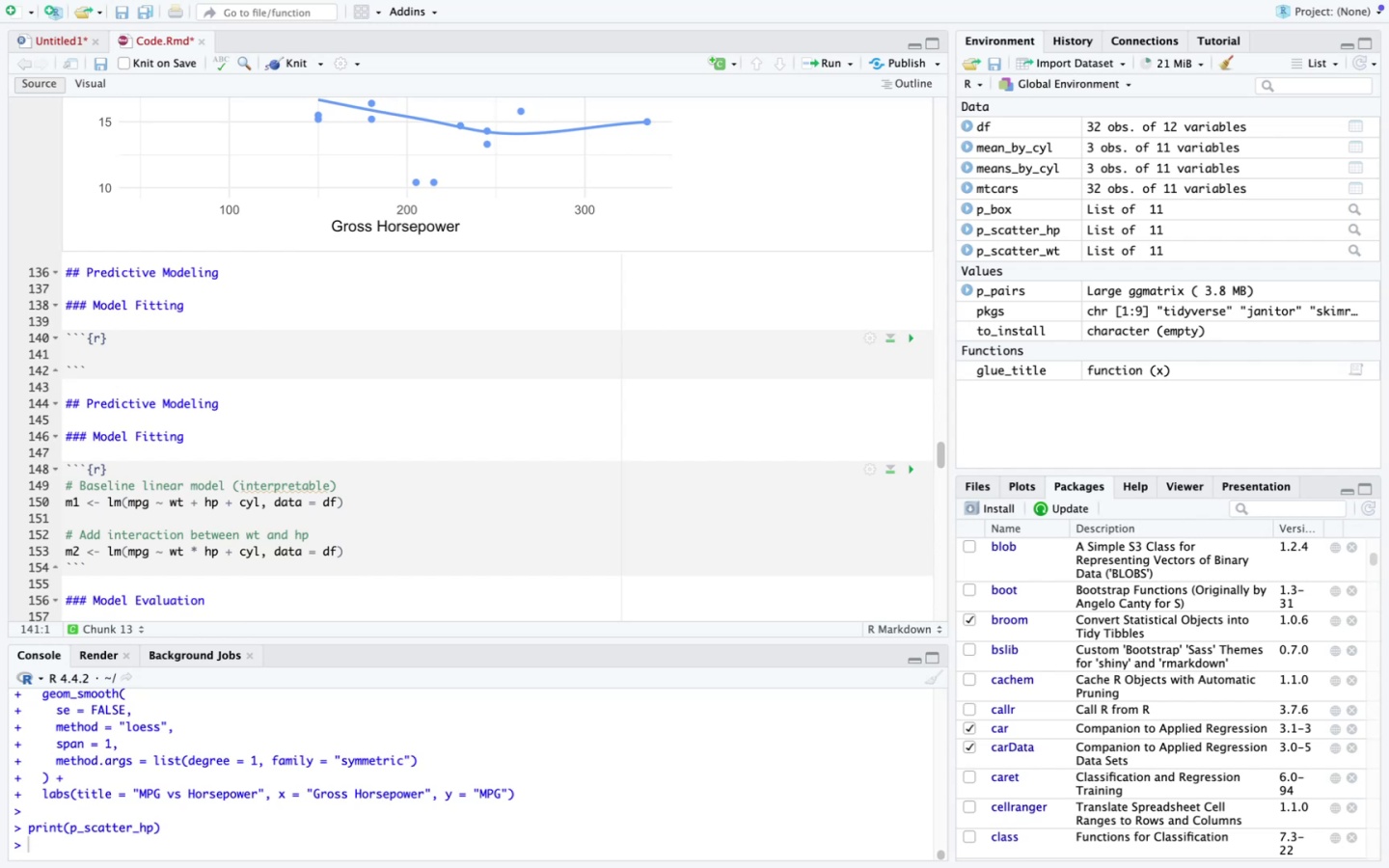 
wait(23.84)
 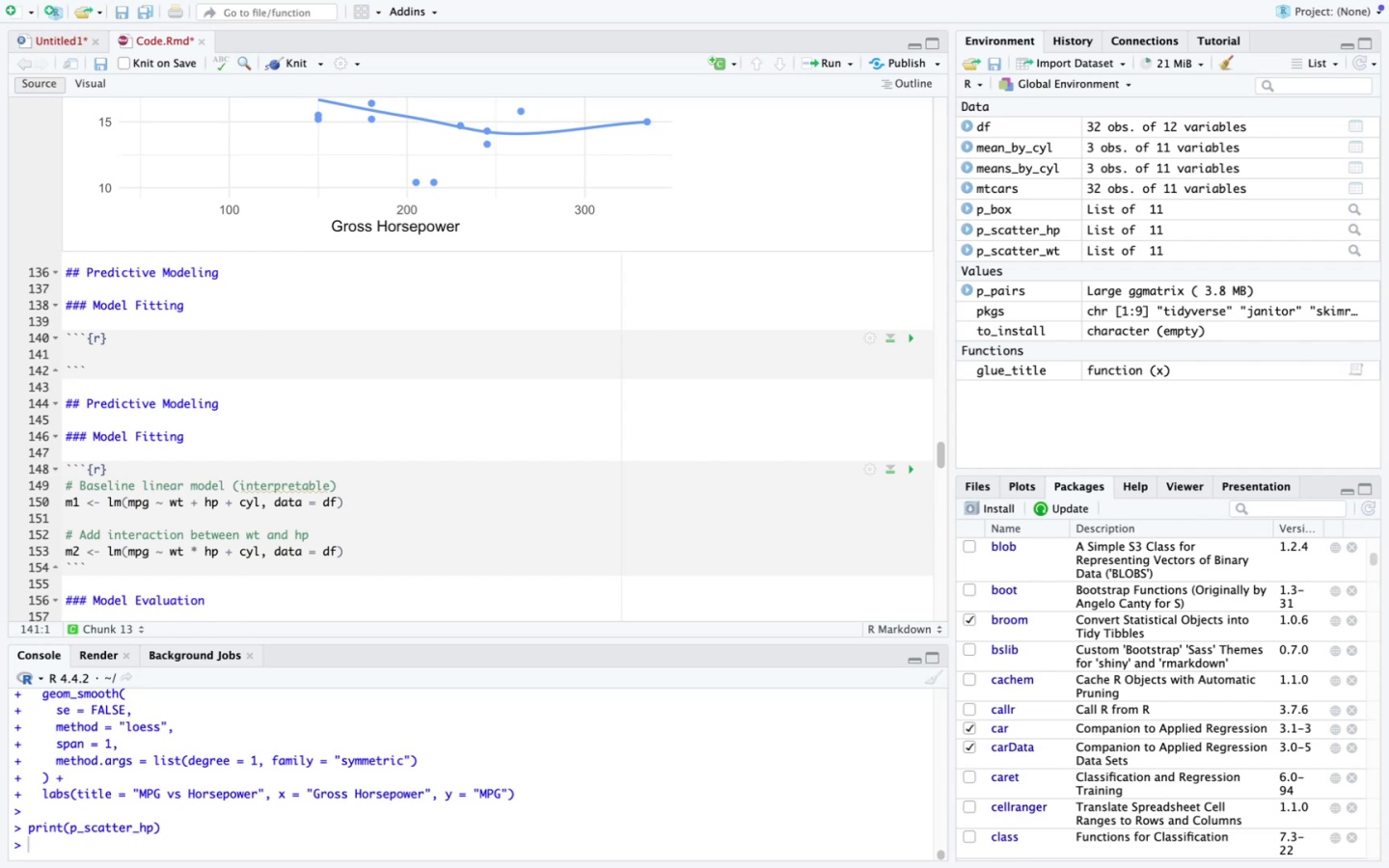 
type(m1 <- lm(mpg ~ wt + j)
key(Backspace)
type(hp + cyl, data = df)
 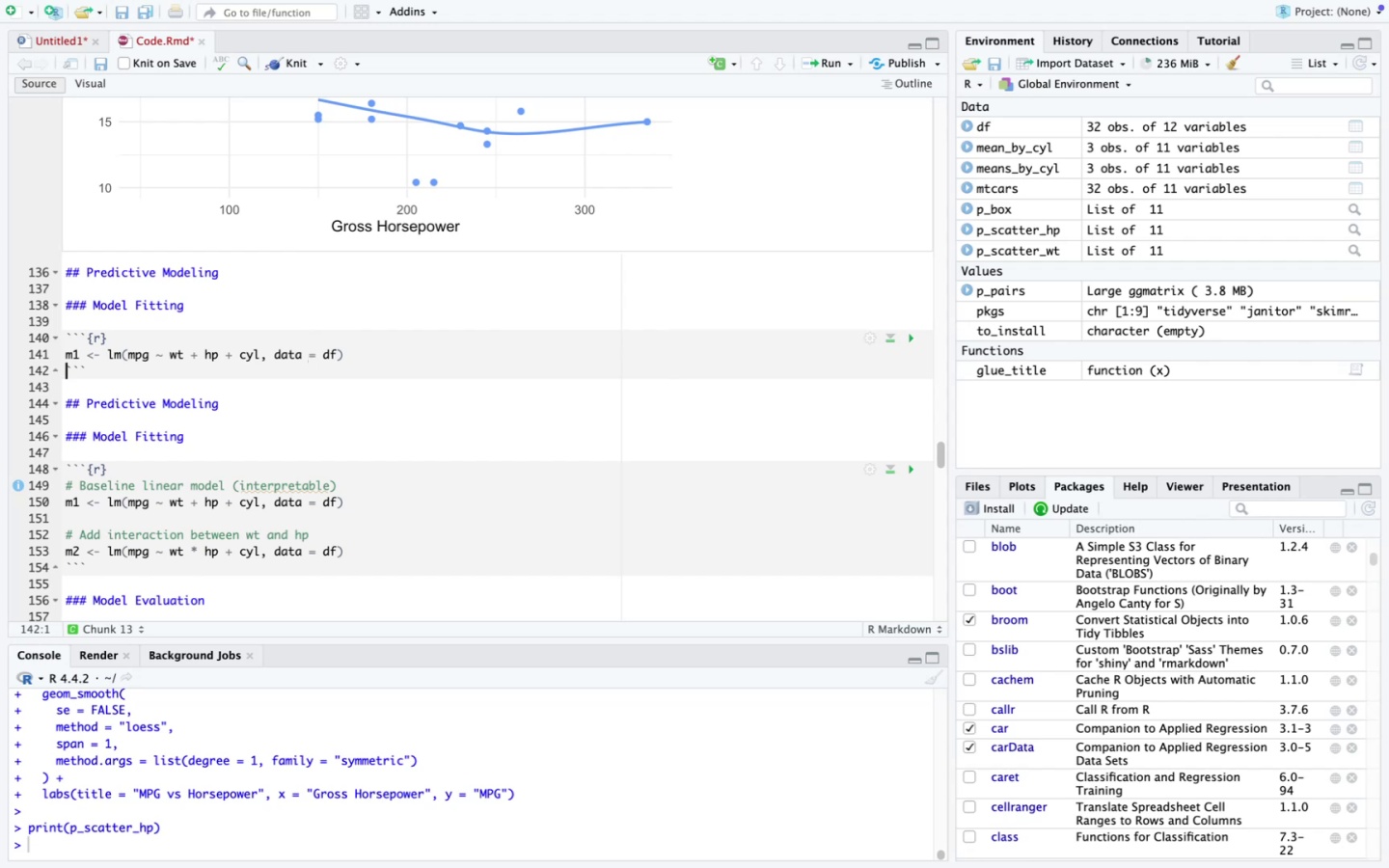 
 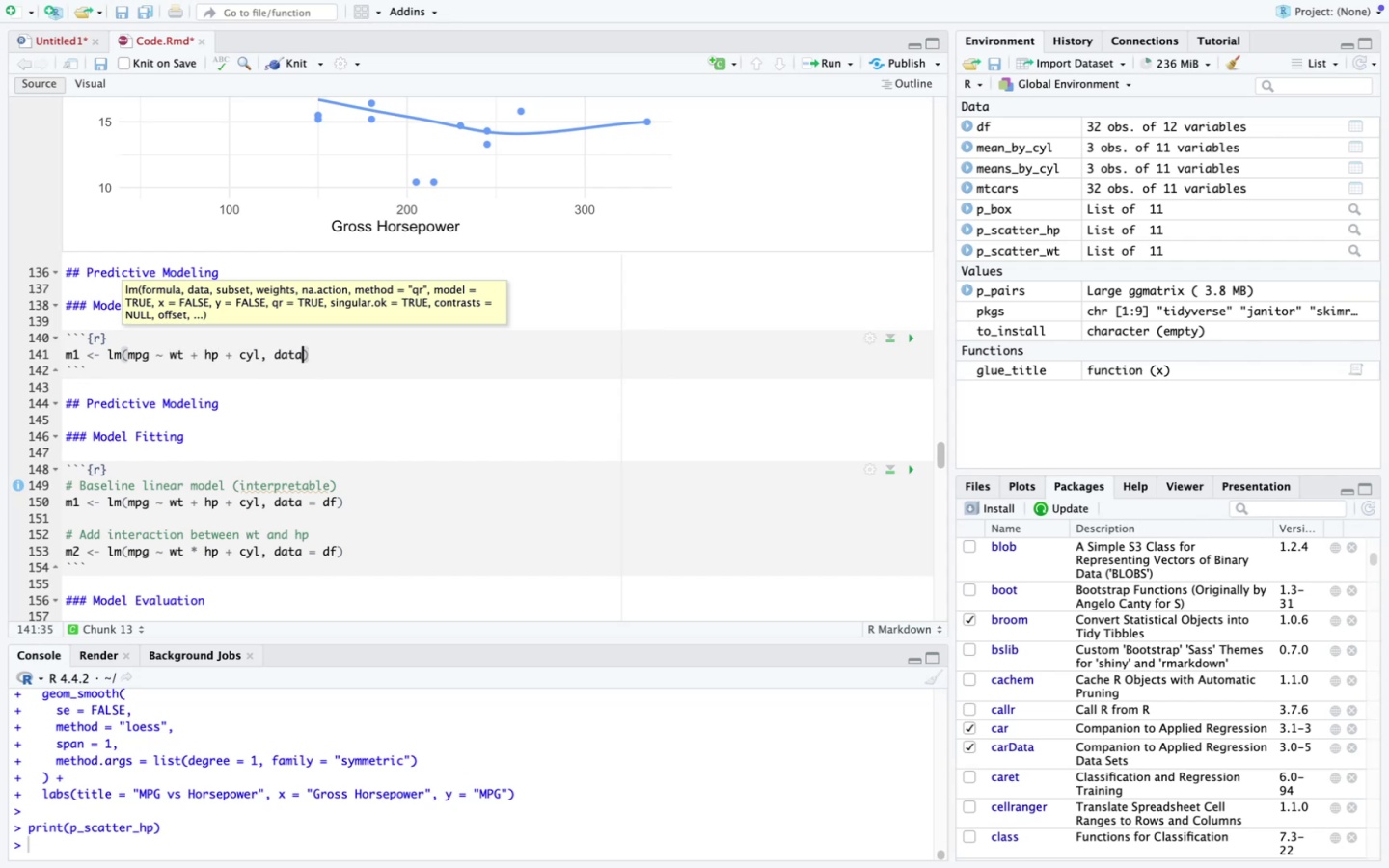 
key(ArrowRight)
 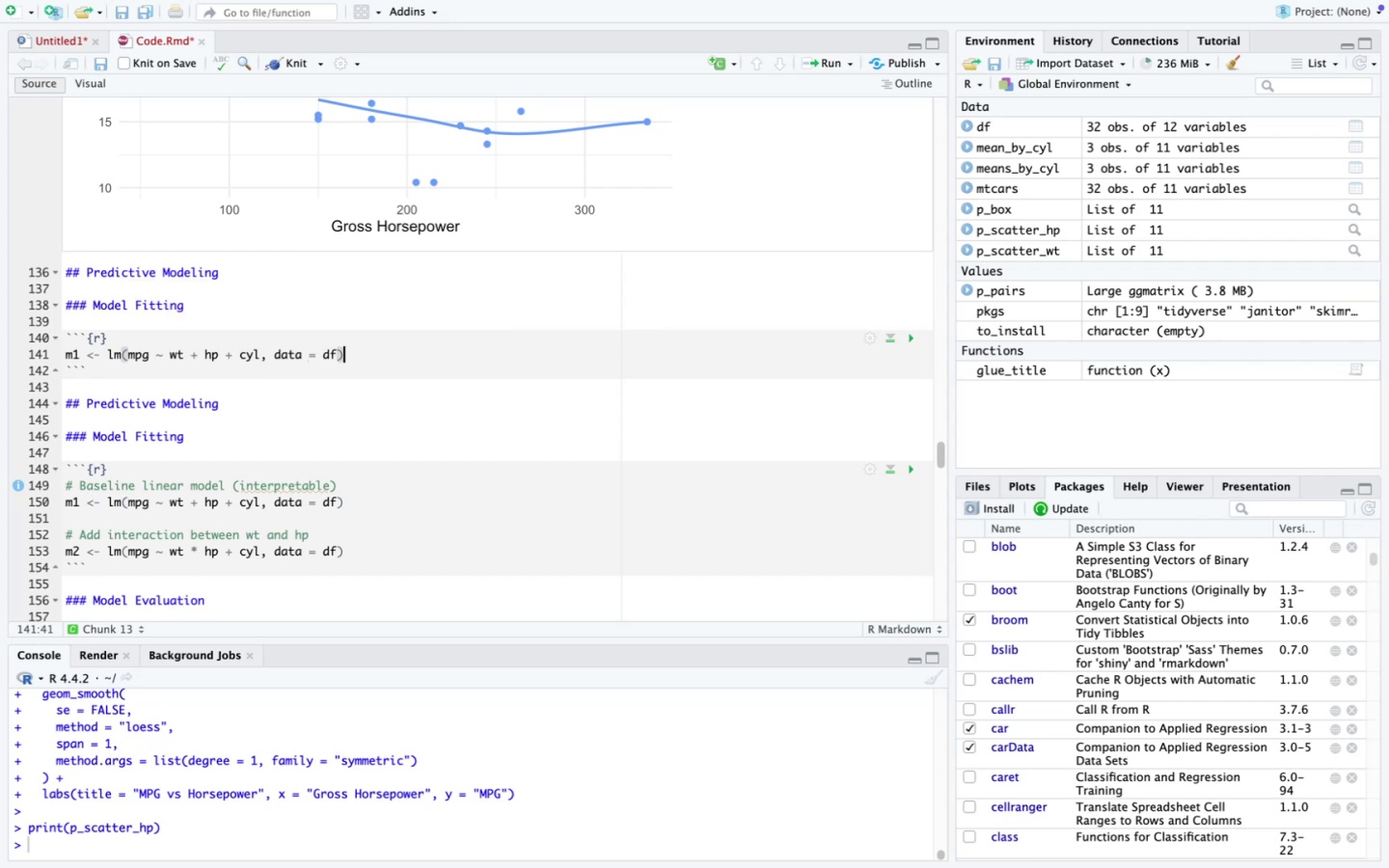 
key(ArrowRight)
 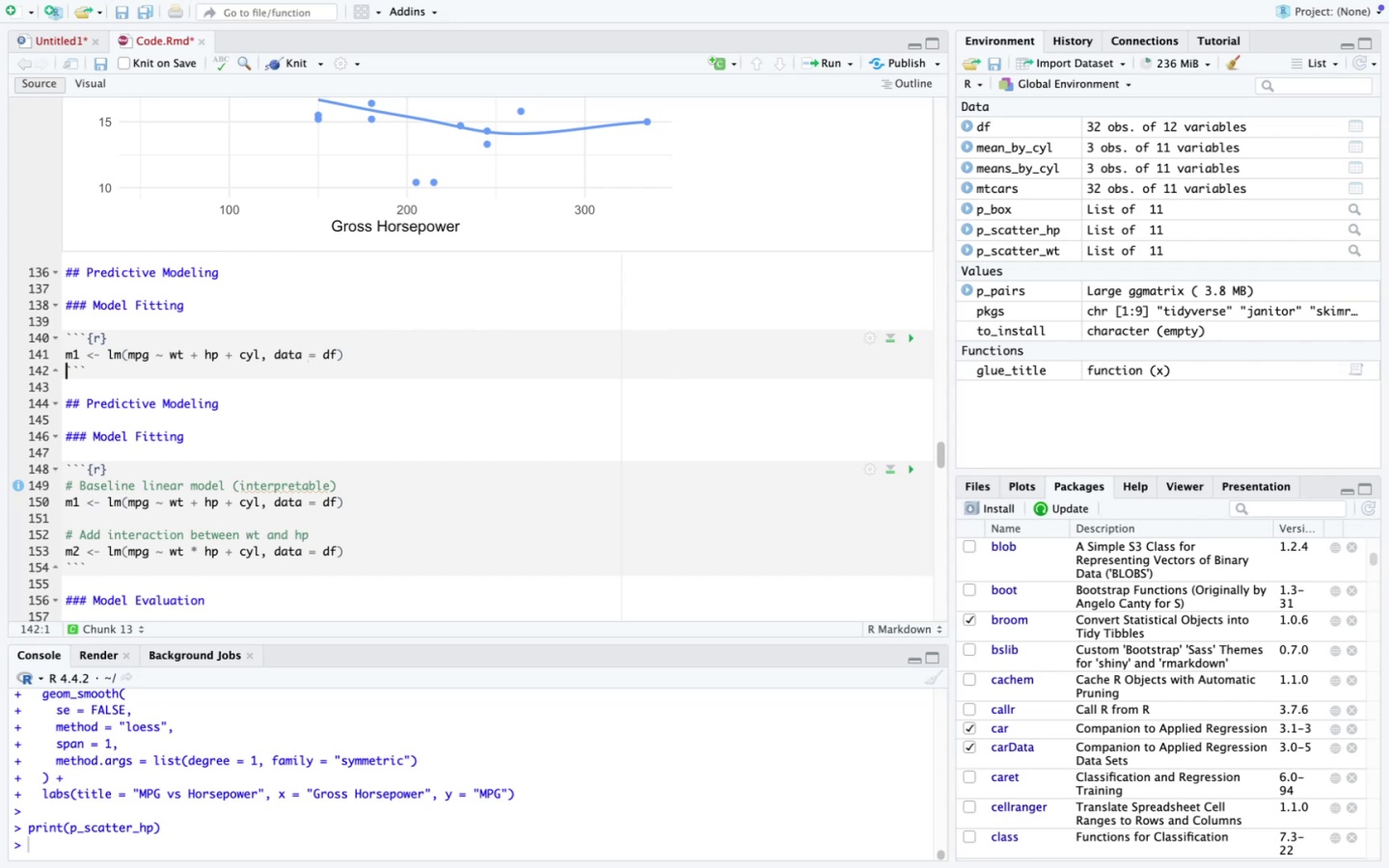 
key(ArrowLeft)
 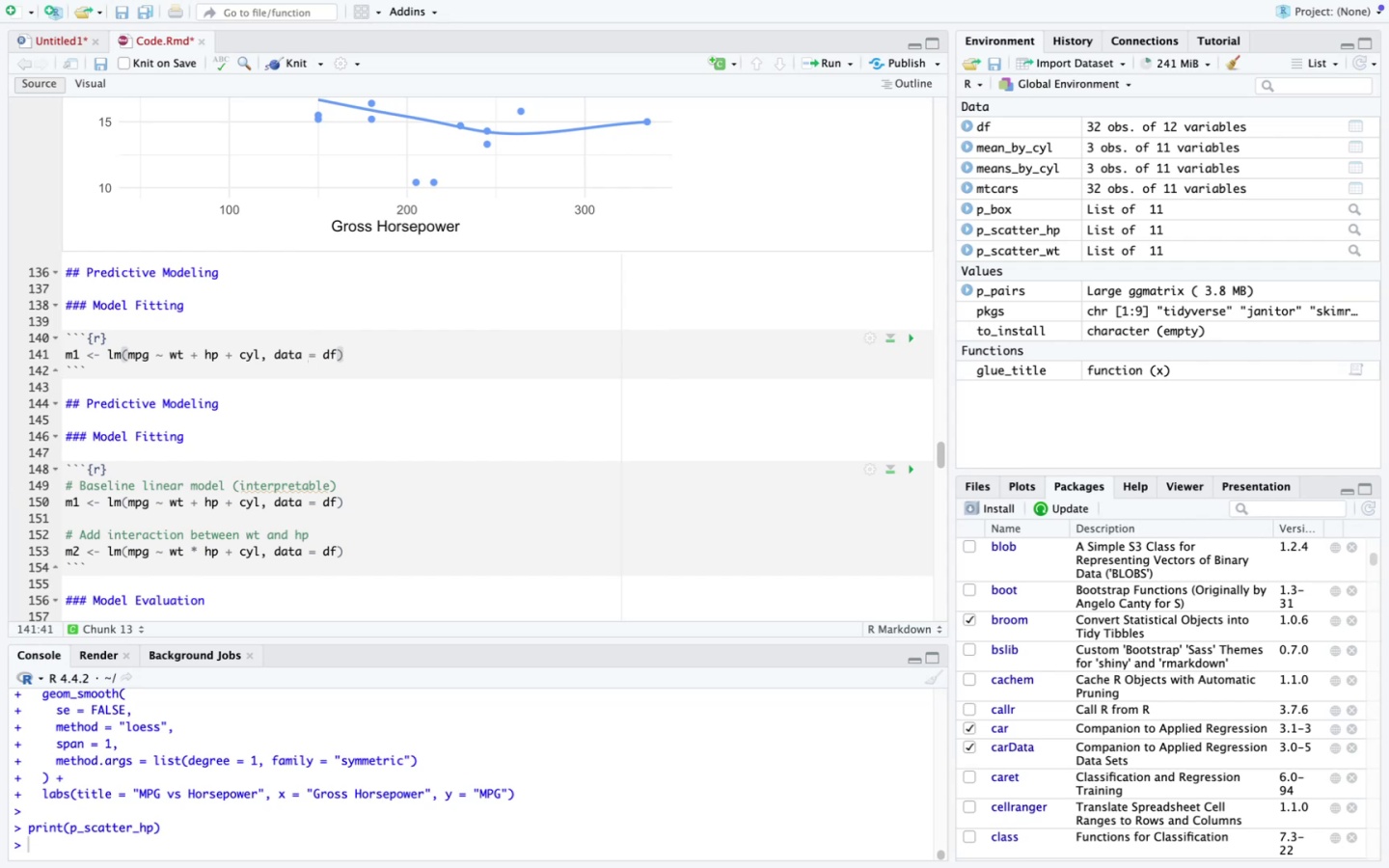 
key(Enter)
 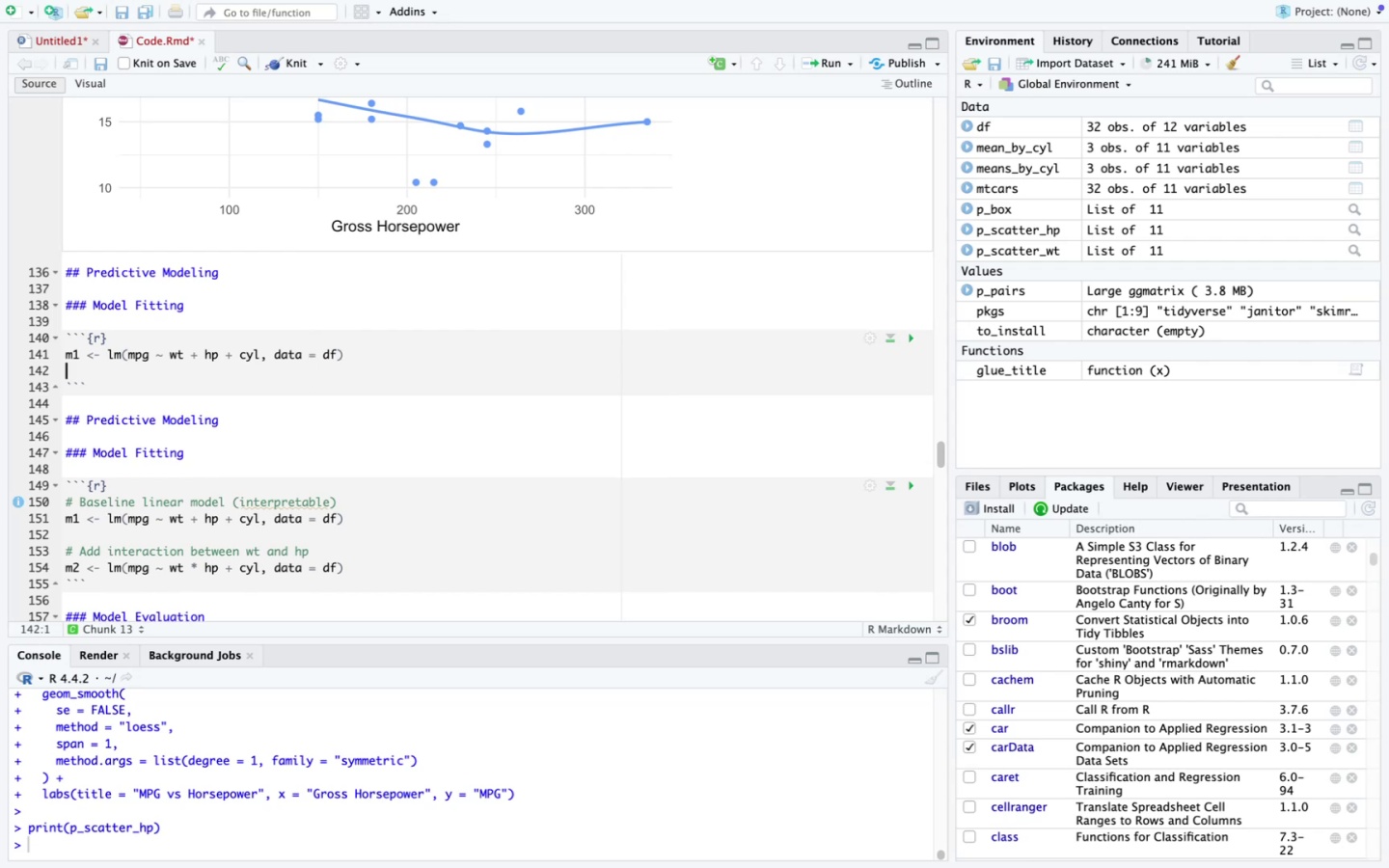 
key(Enter)
 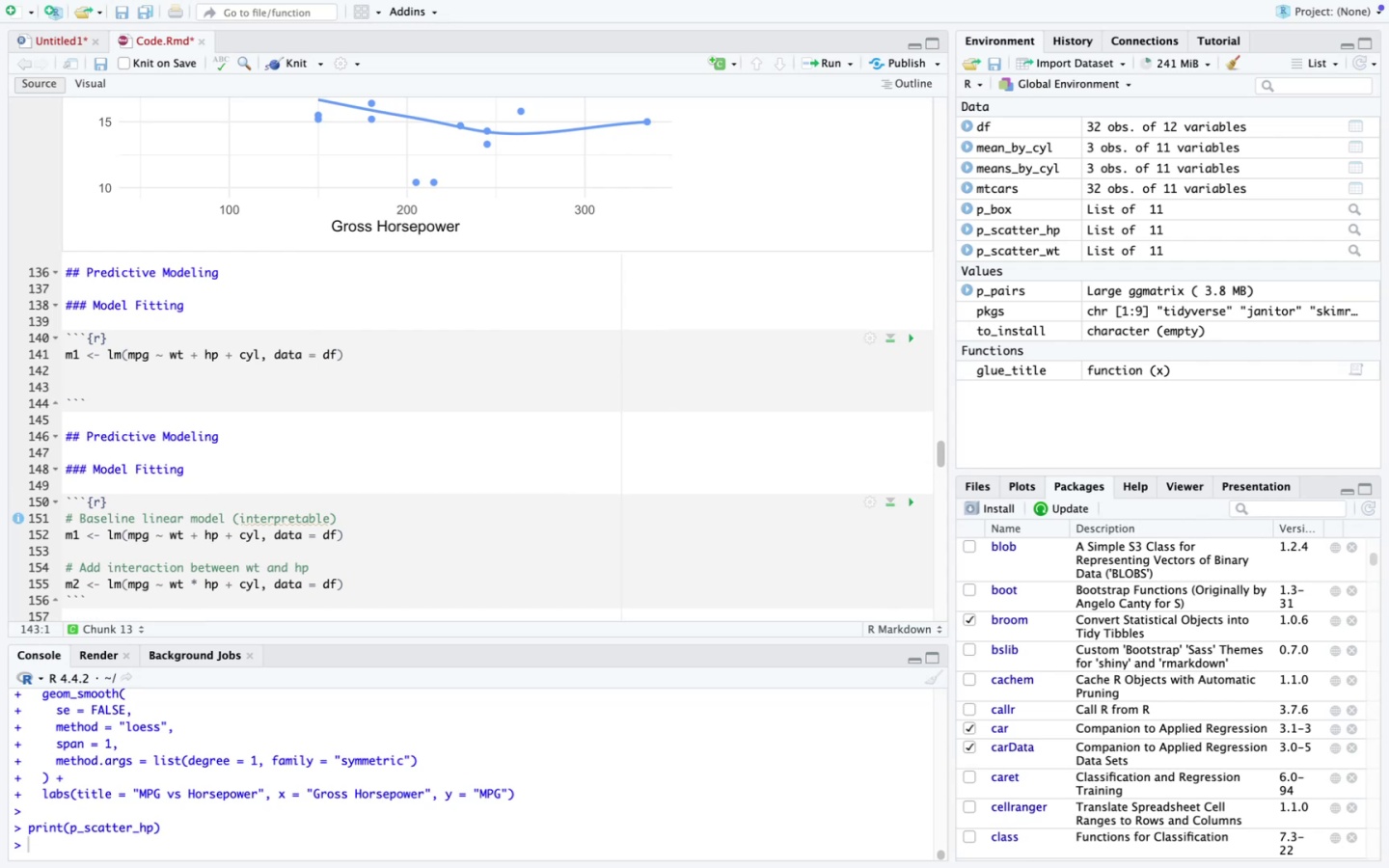 
type(m2 <- lm(mpg ~ wt * hp + cyl, data = df)
 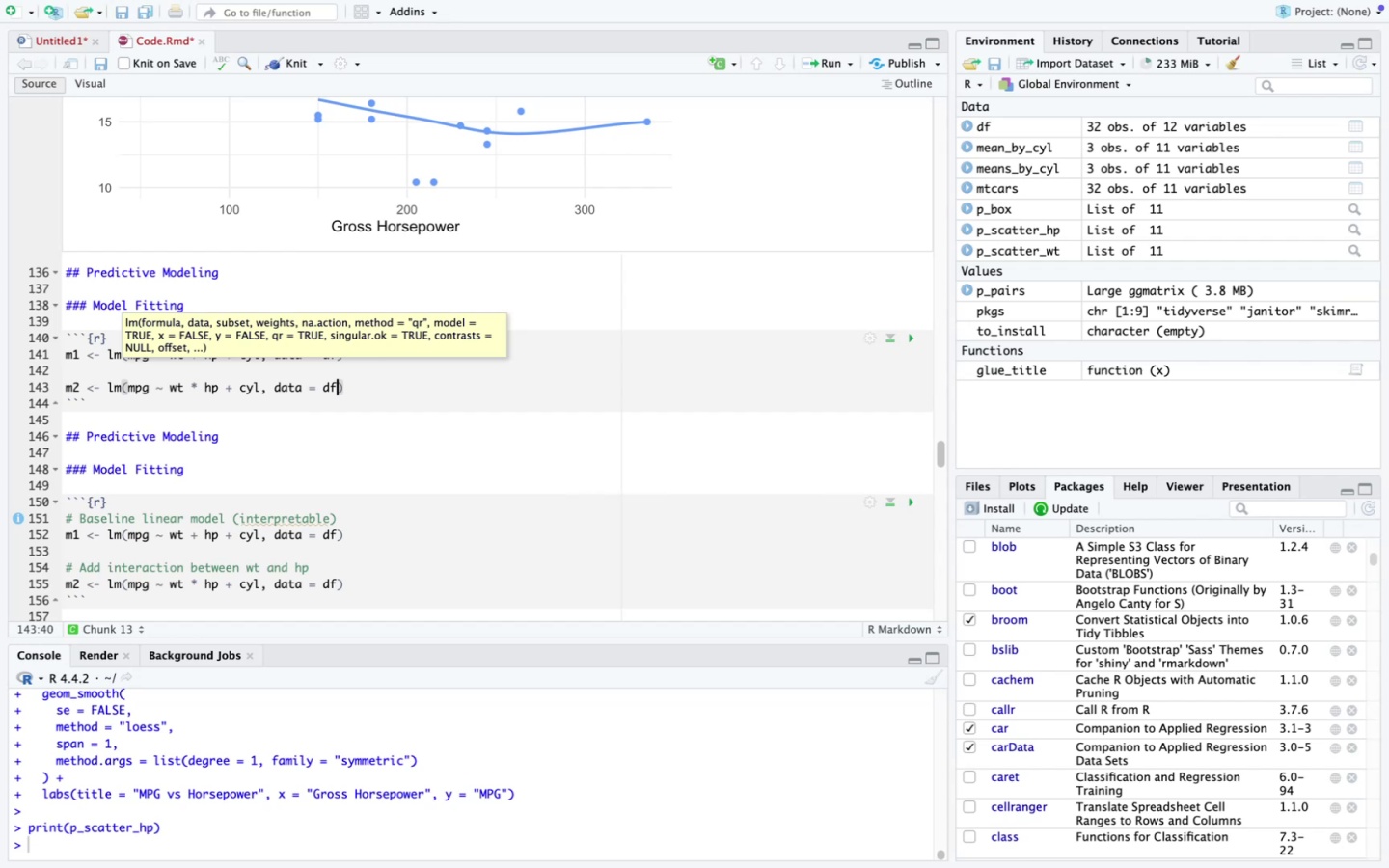 
scroll: coordinate [299, 500], scroll_direction: down, amount: 2.0
 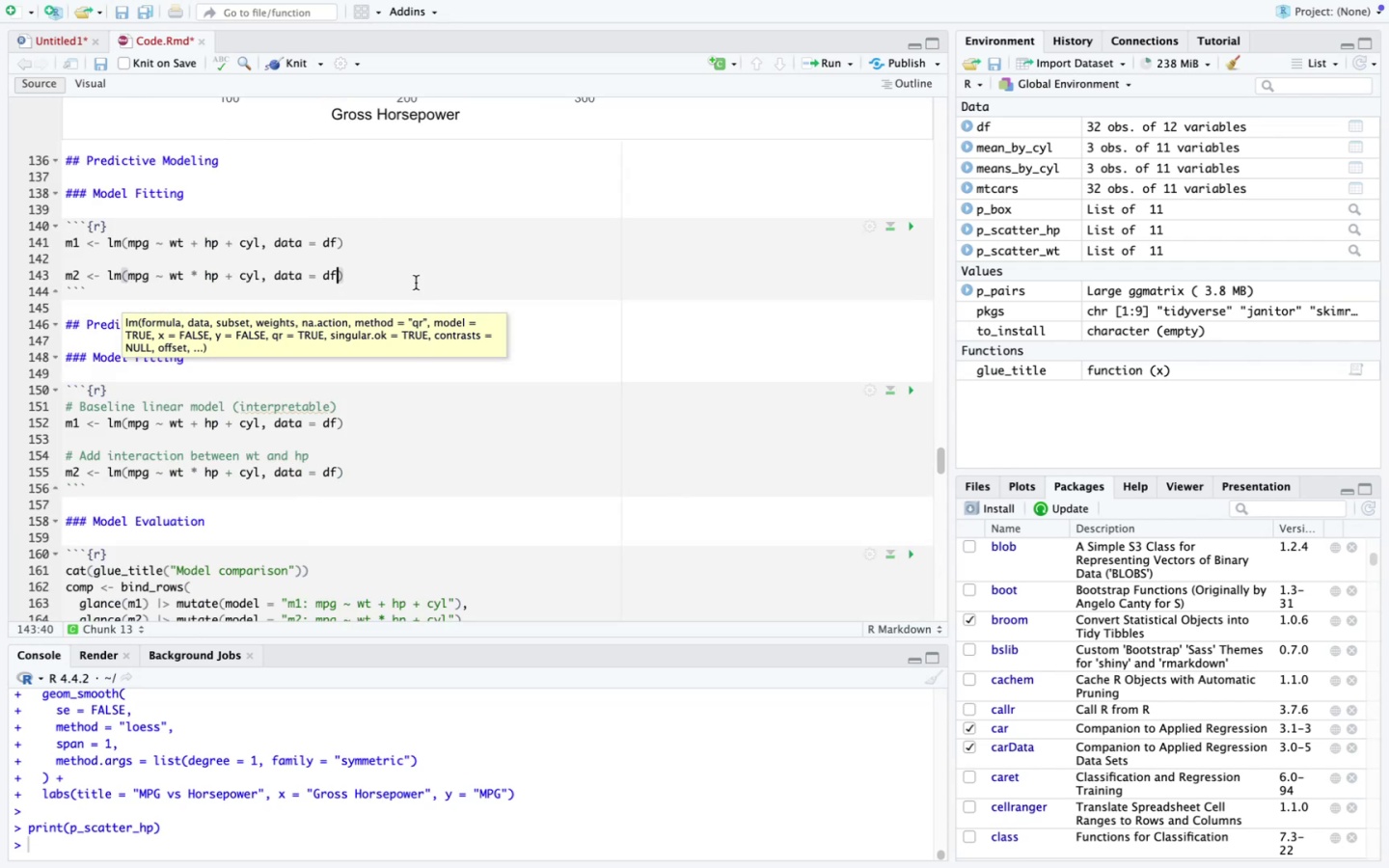 
left_click([369, 234])
 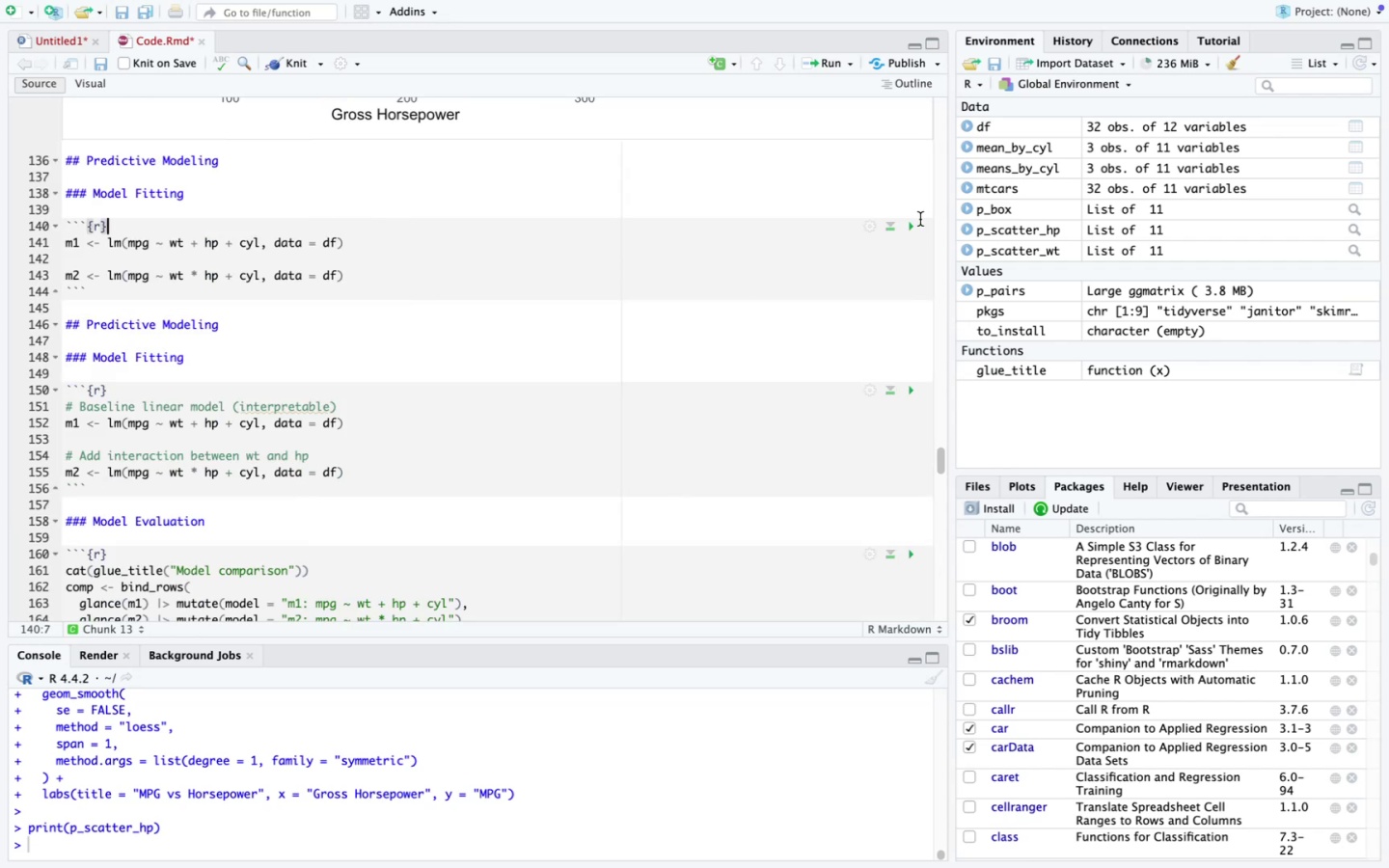 
left_click([915, 223])
 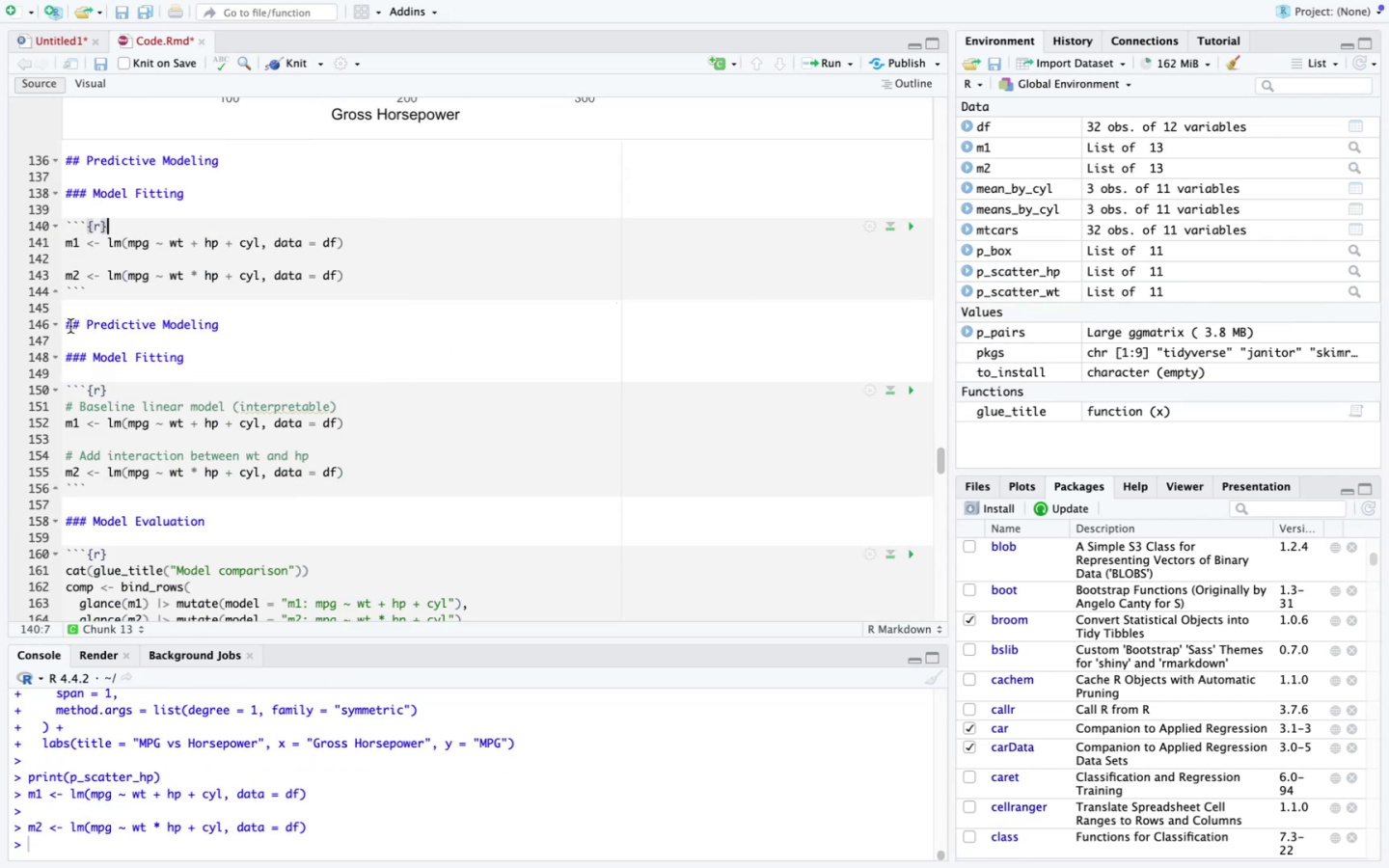 
left_click_drag(start_coordinate=[65, 323], to_coordinate=[131, 472])
 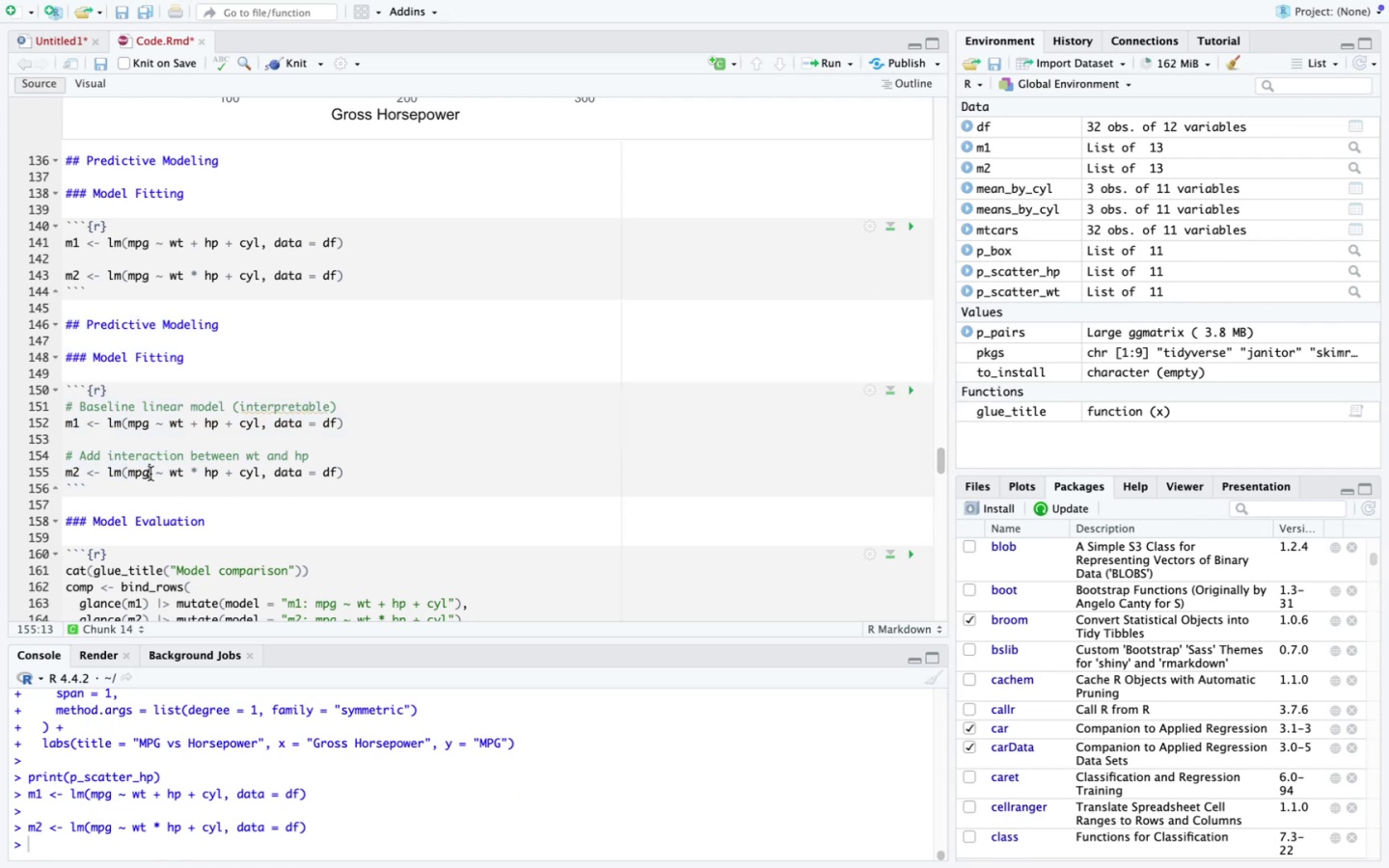 
left_click([150, 474])
 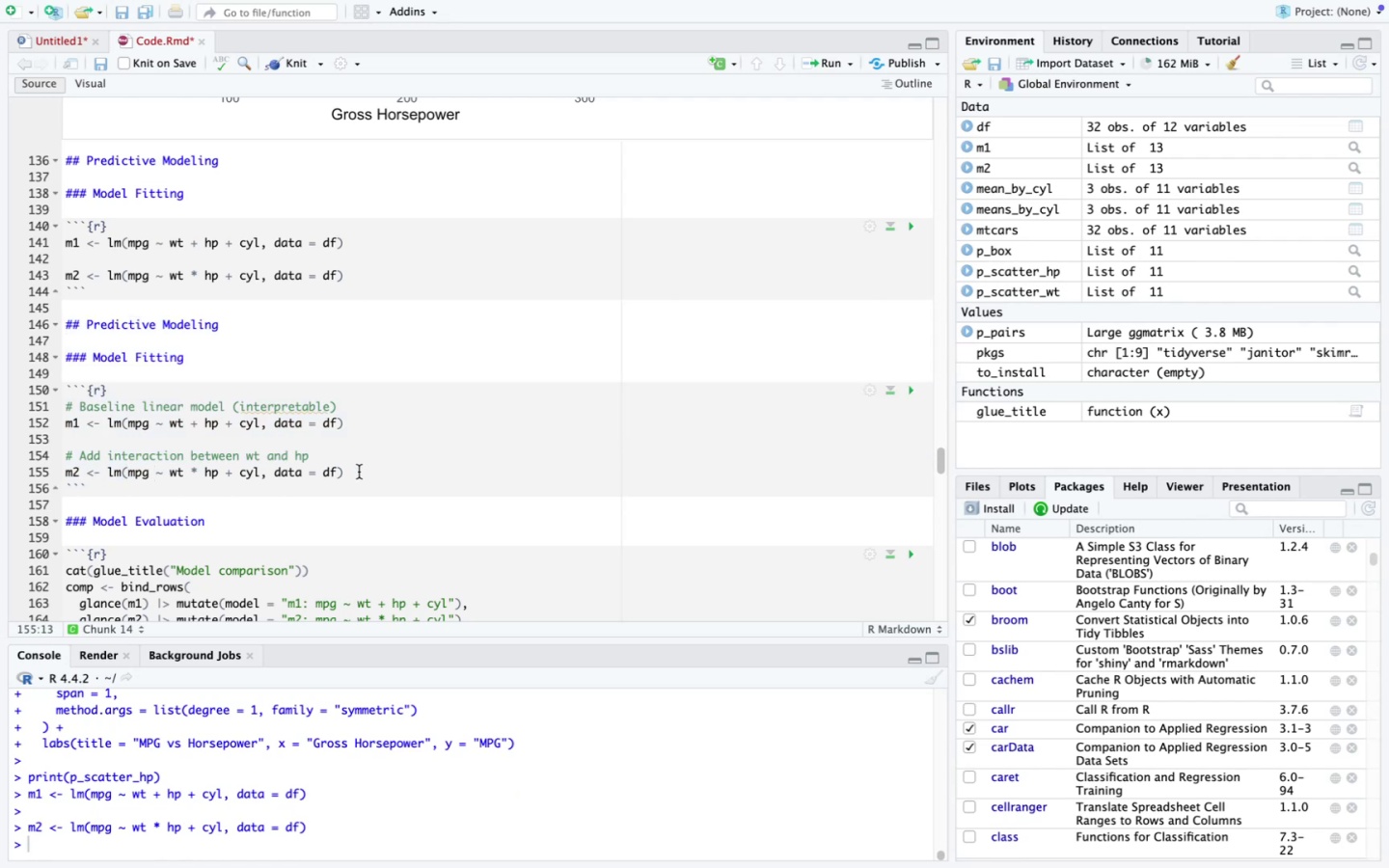 
left_click_drag(start_coordinate=[359, 472], to_coordinate=[55, 415])
 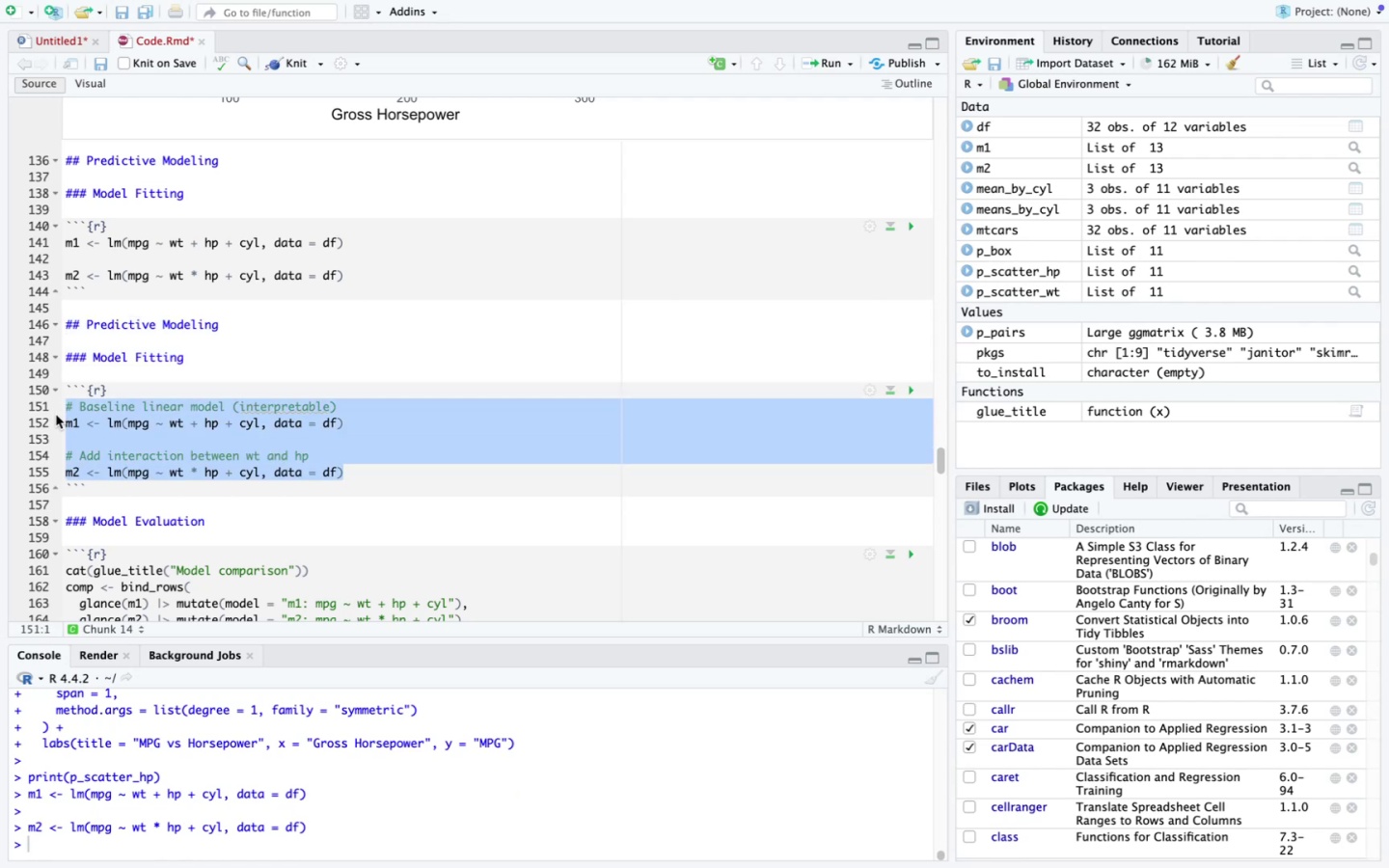 
key(Backspace)
 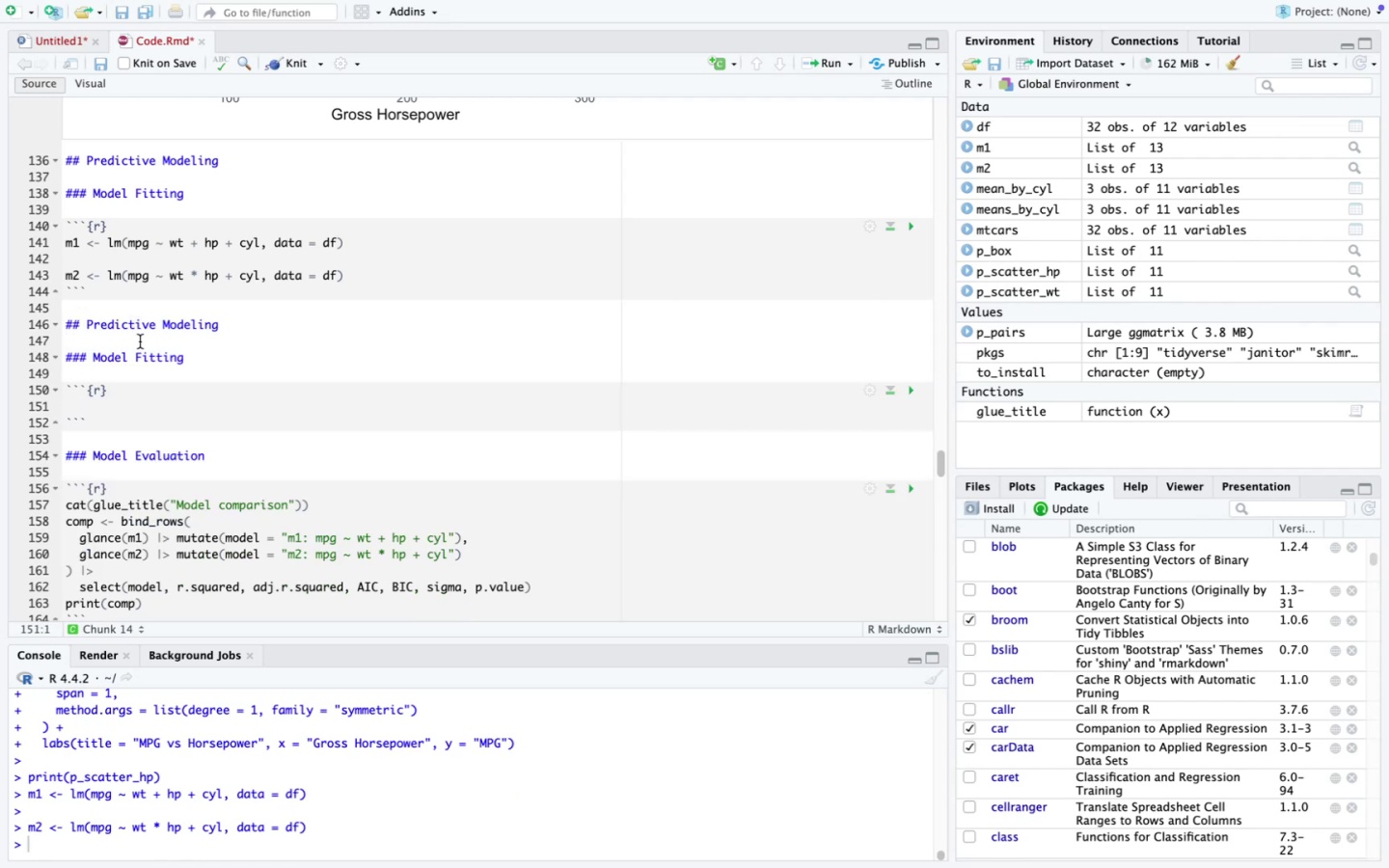 
left_click_drag(start_coordinate=[236, 323], to_coordinate=[49, 330])
 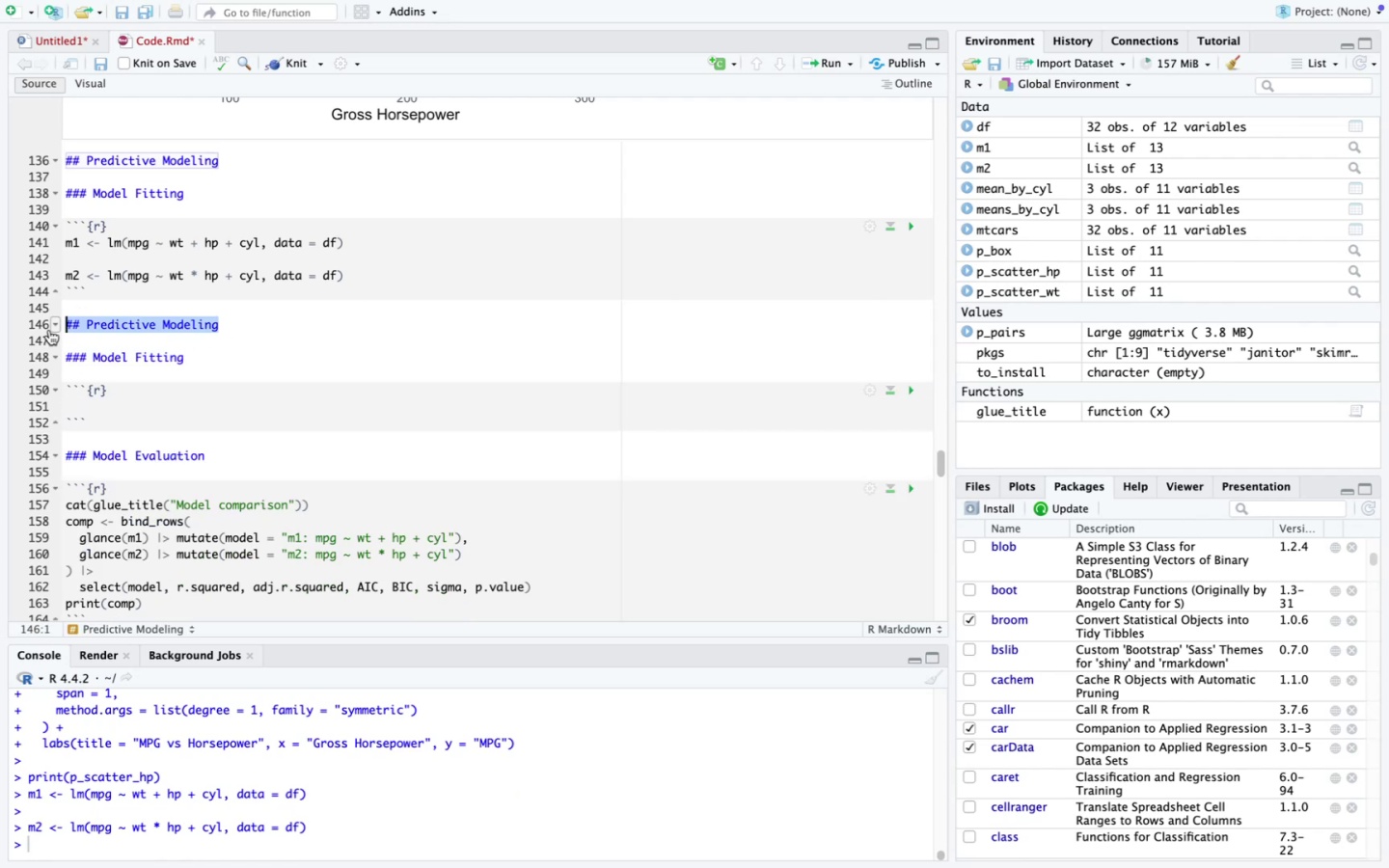 
key(Backspace)
 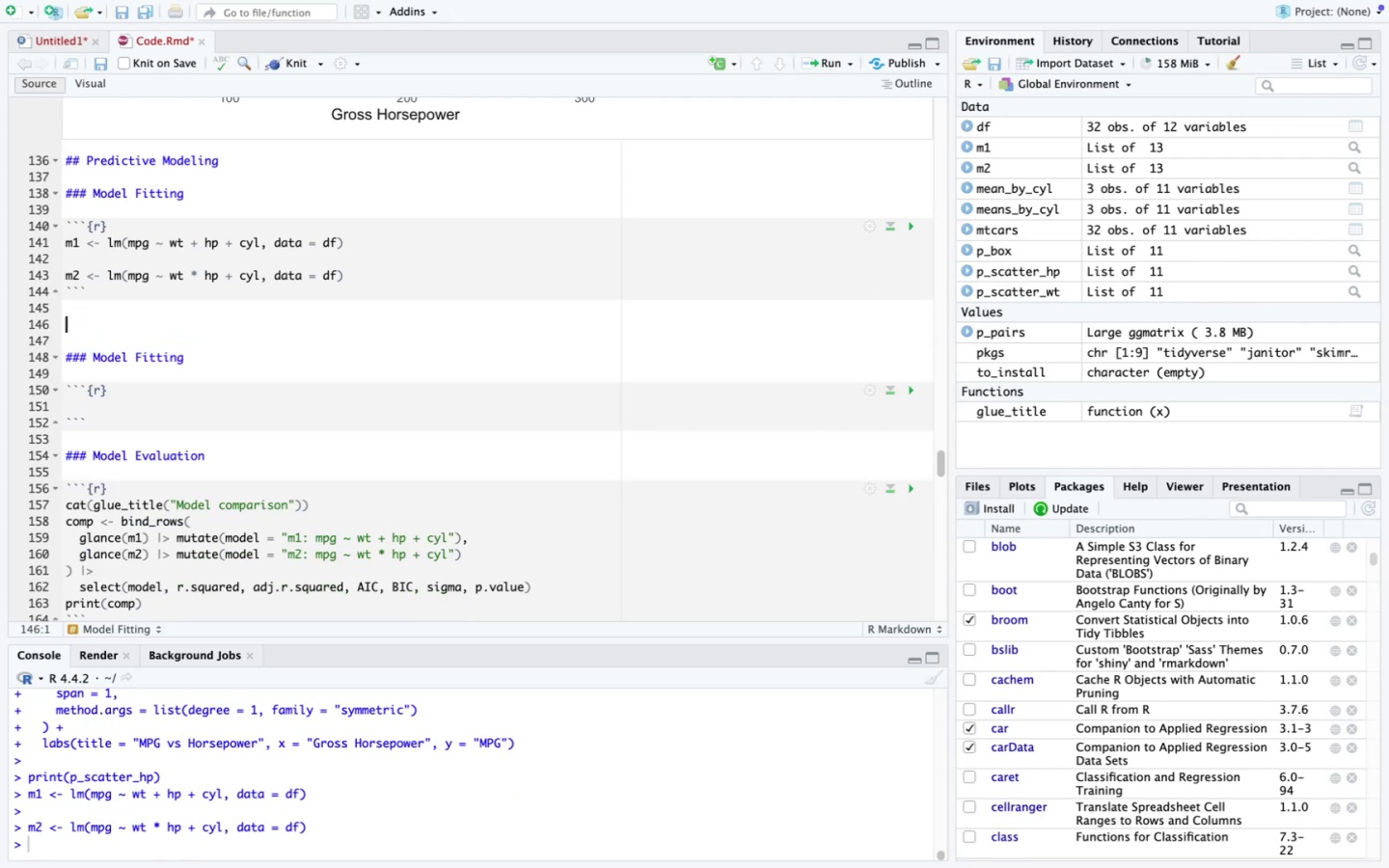 
key(ArrowDown)
 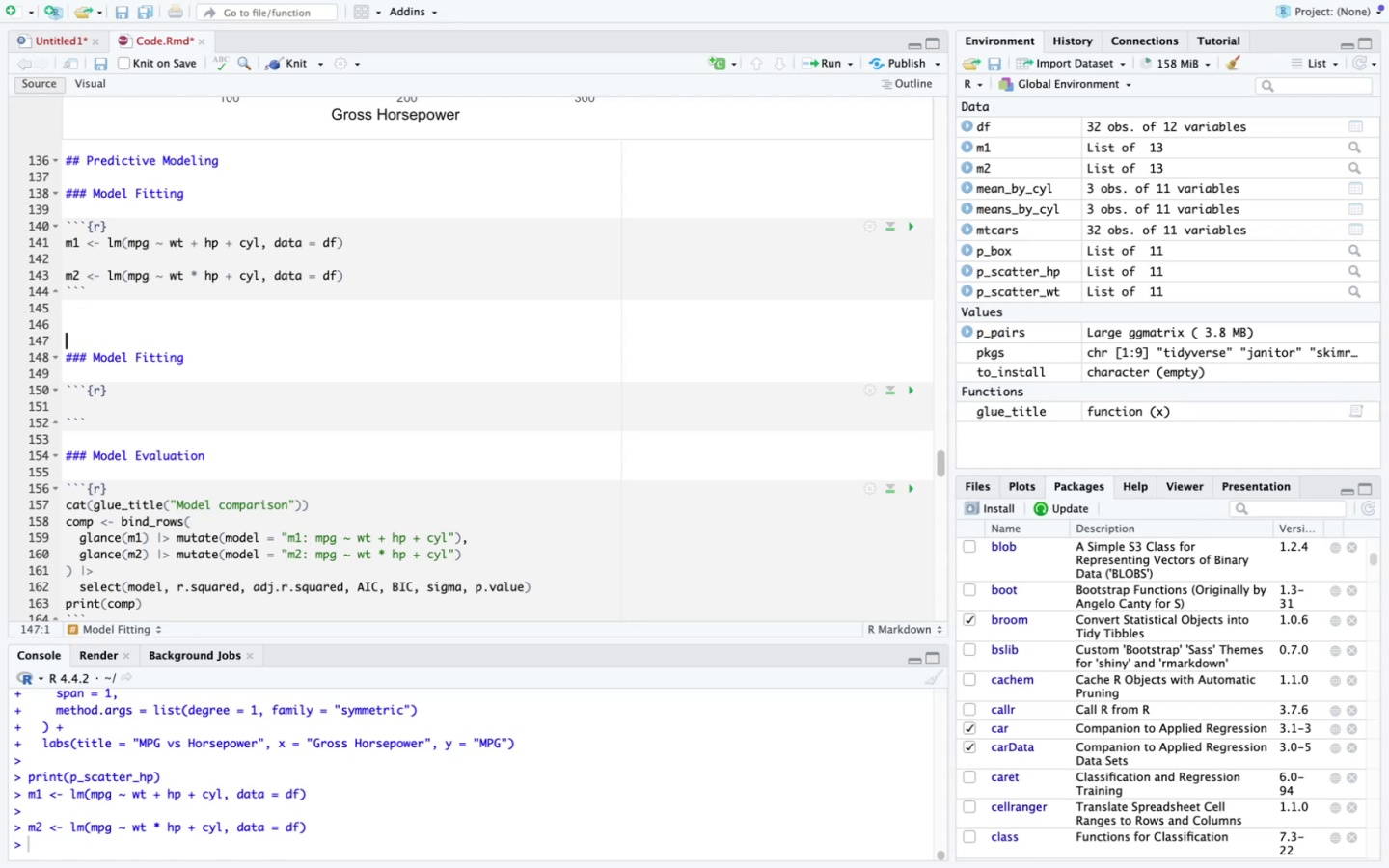 
key(Backspace)
 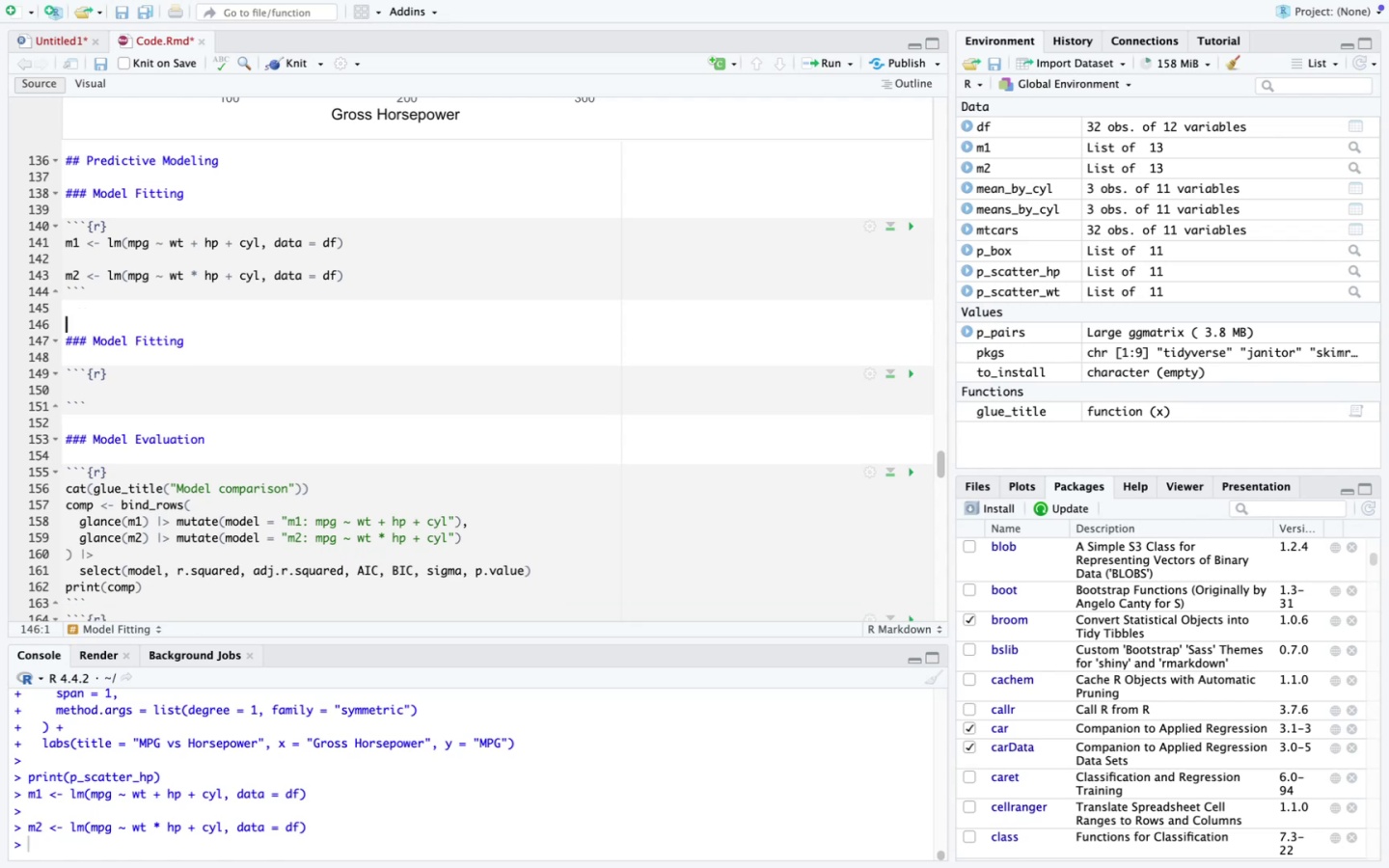 
key(Backspace)
 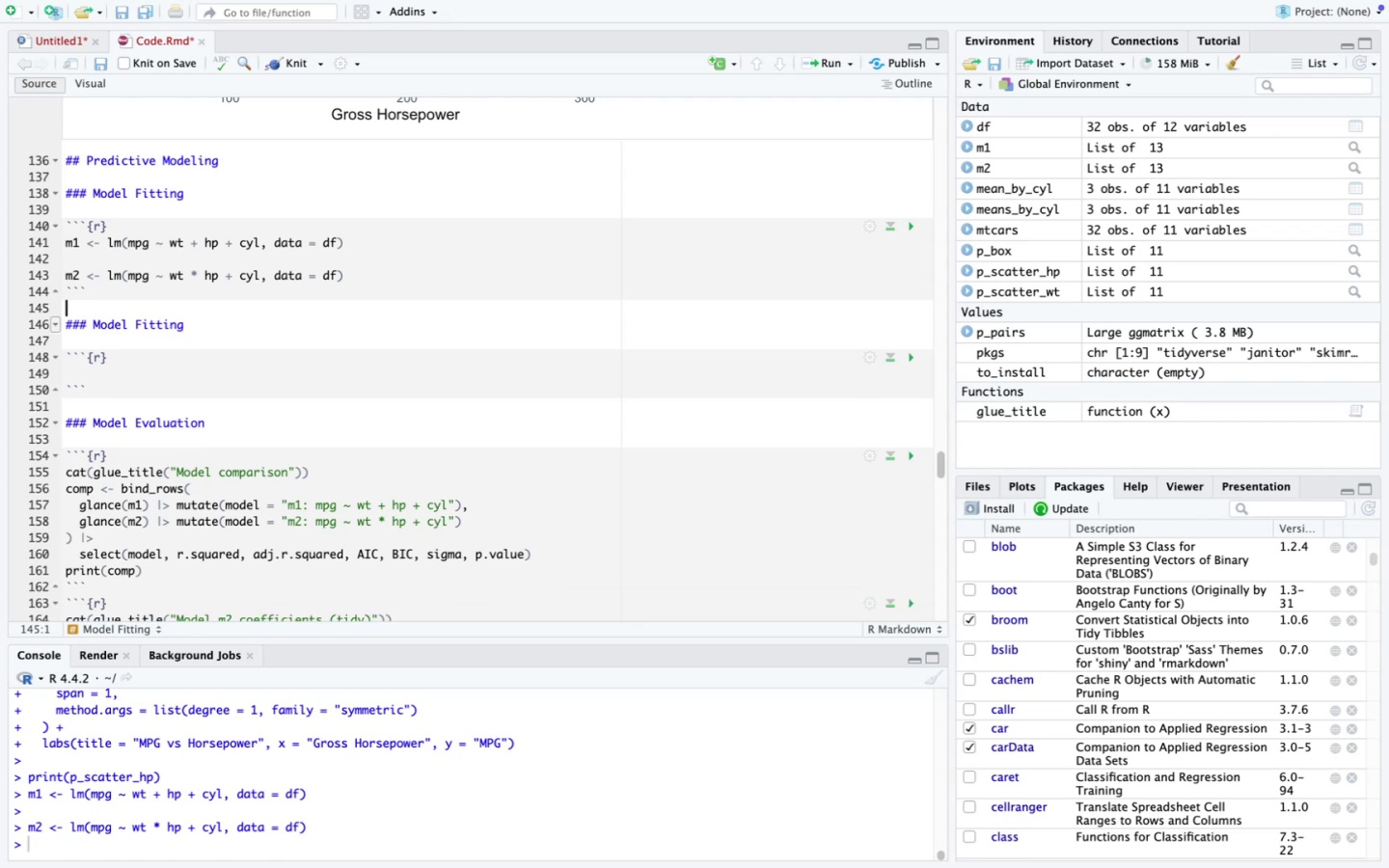 
key(ArrowDown)
 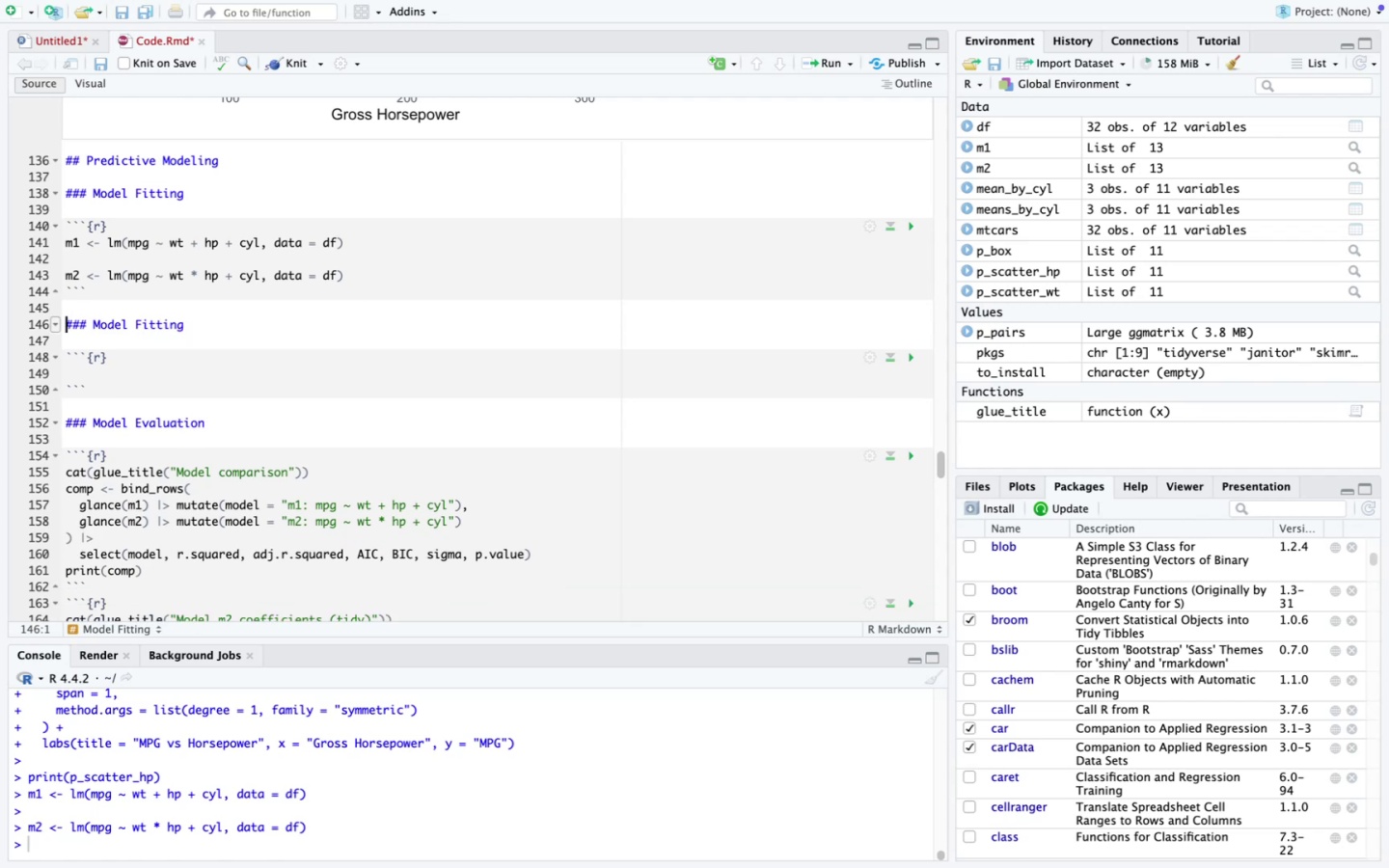 
key(ArrowDown)
 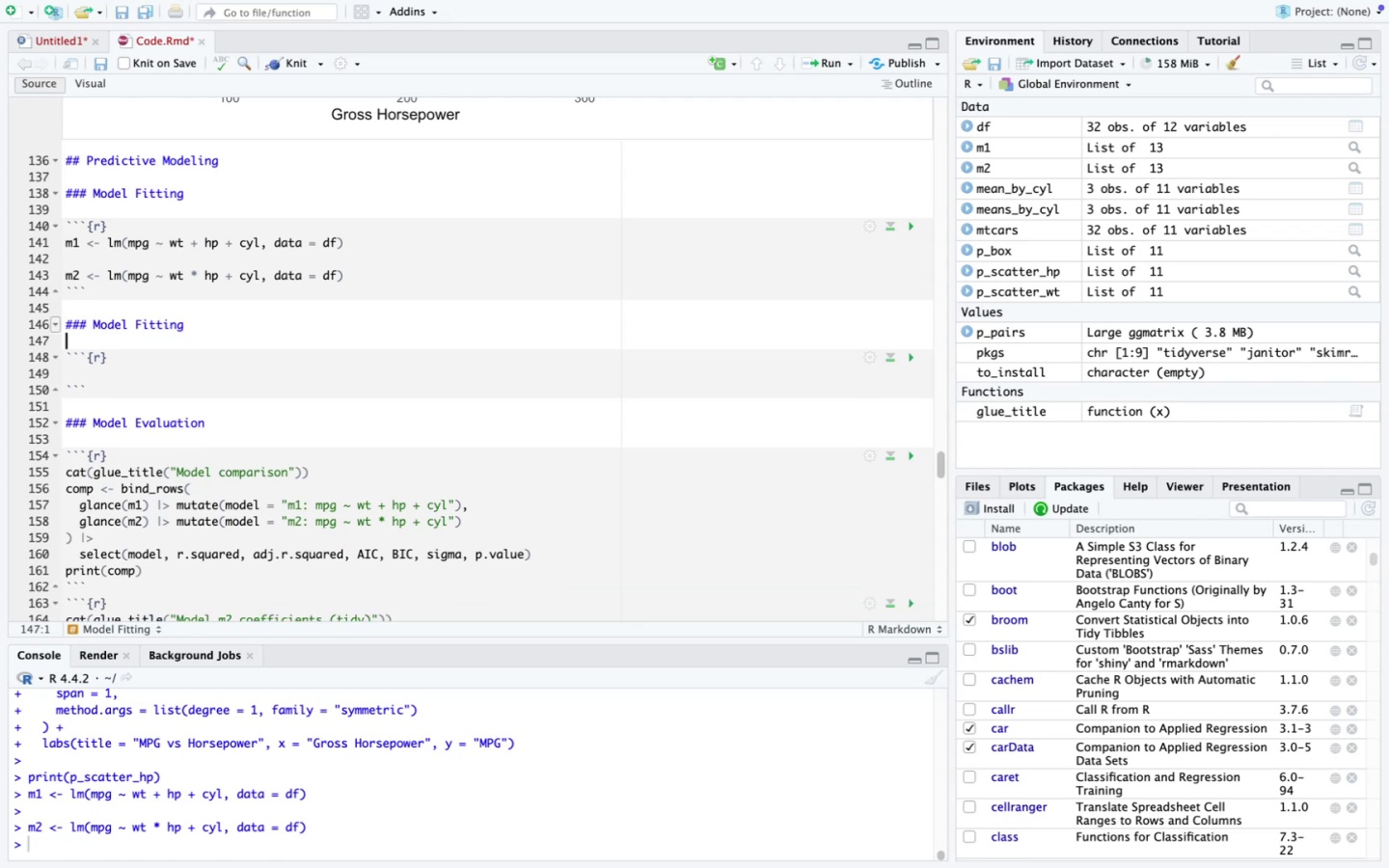 
key(ArrowDown)
 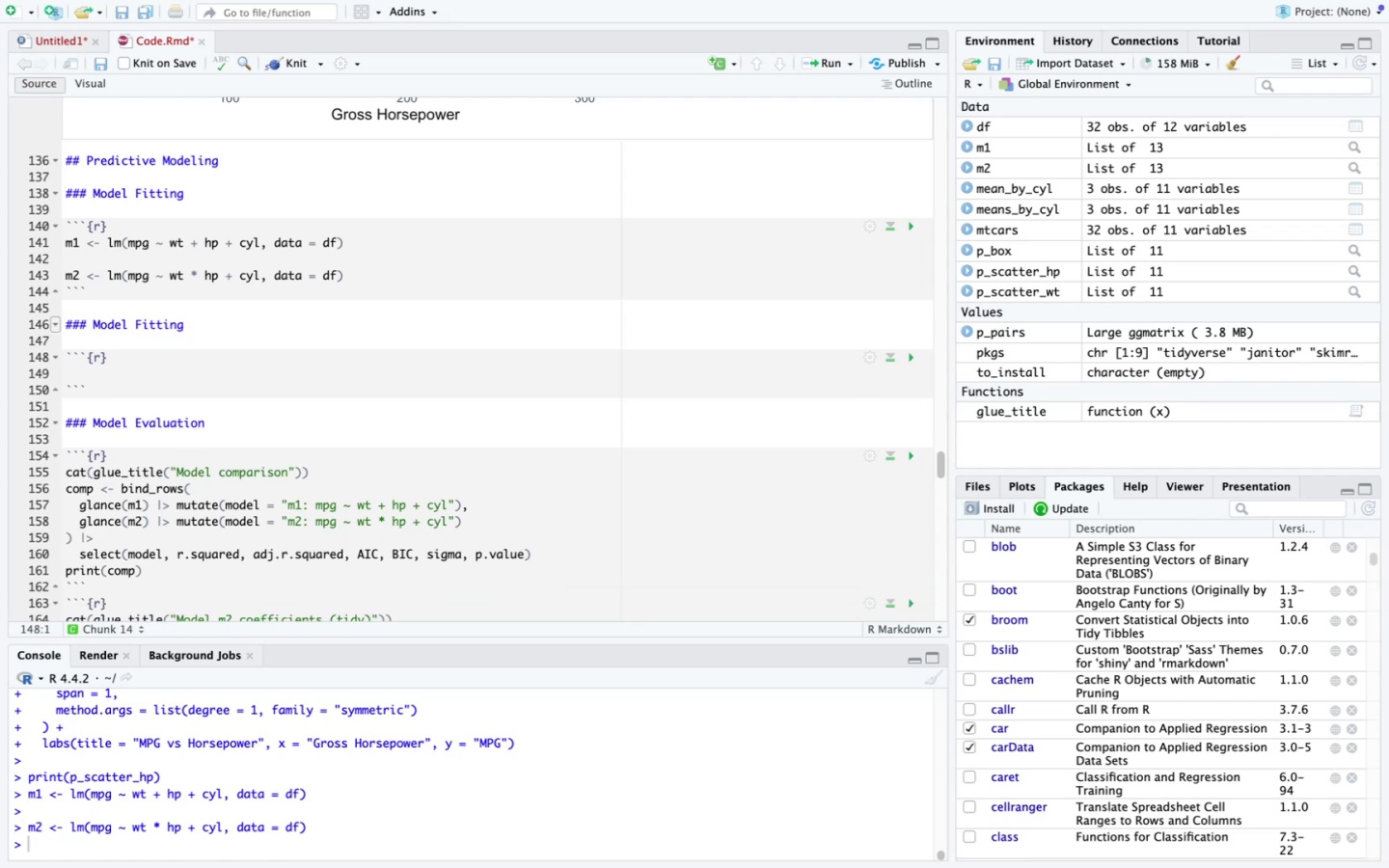 
key(ArrowUp)
 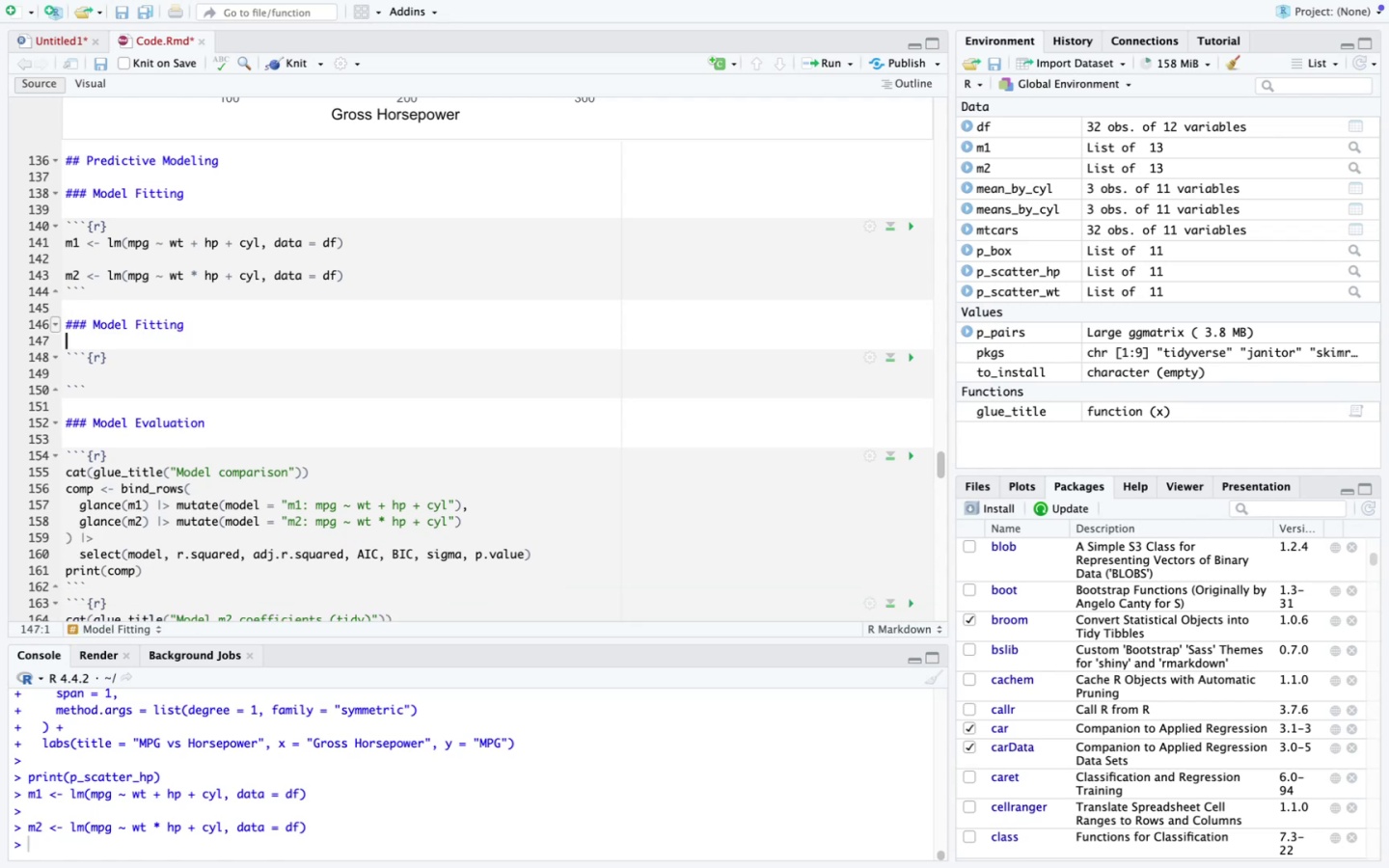 
key(ArrowUp)
 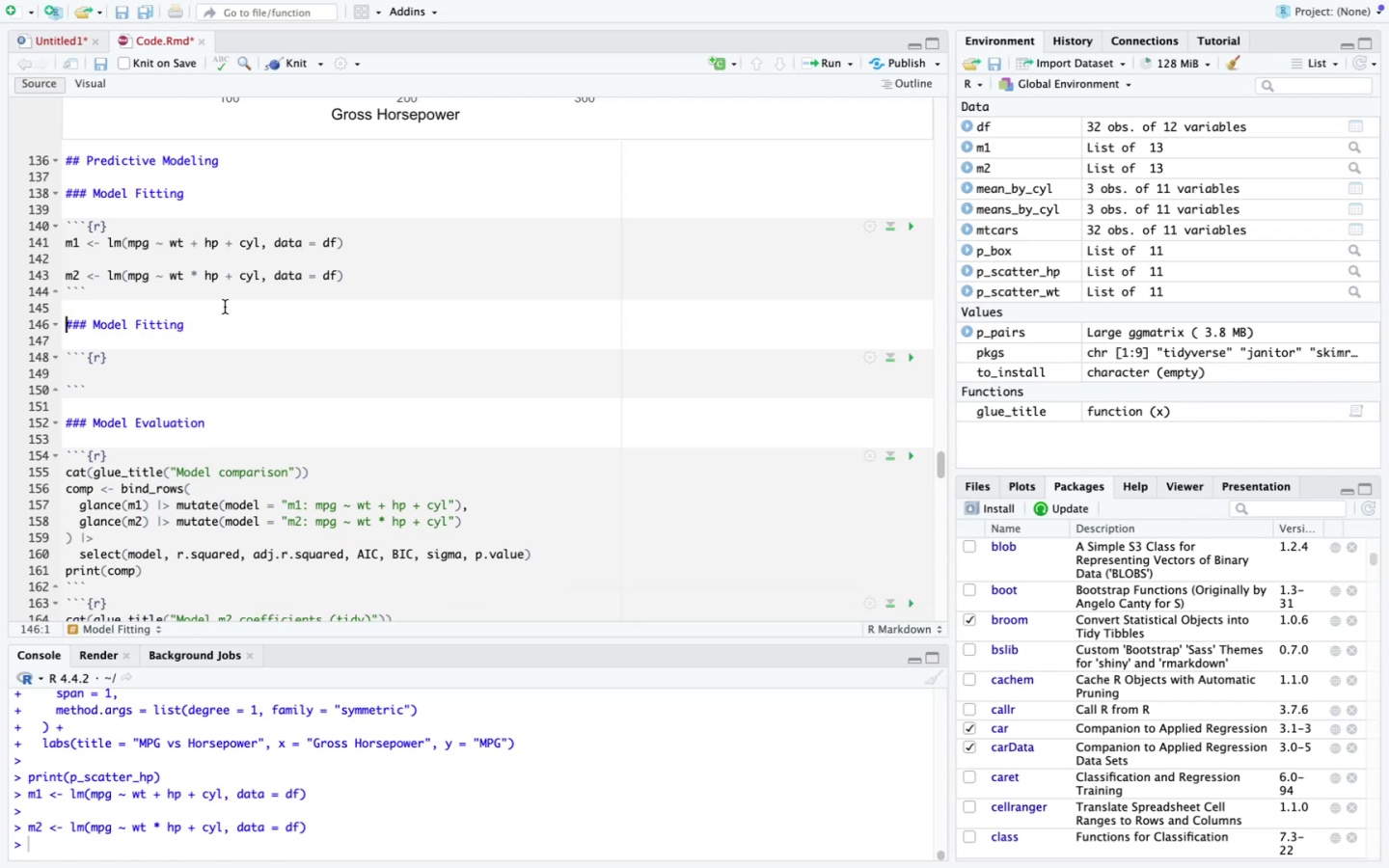 
left_click_drag(start_coordinate=[211, 325], to_coordinate=[137, 320])
 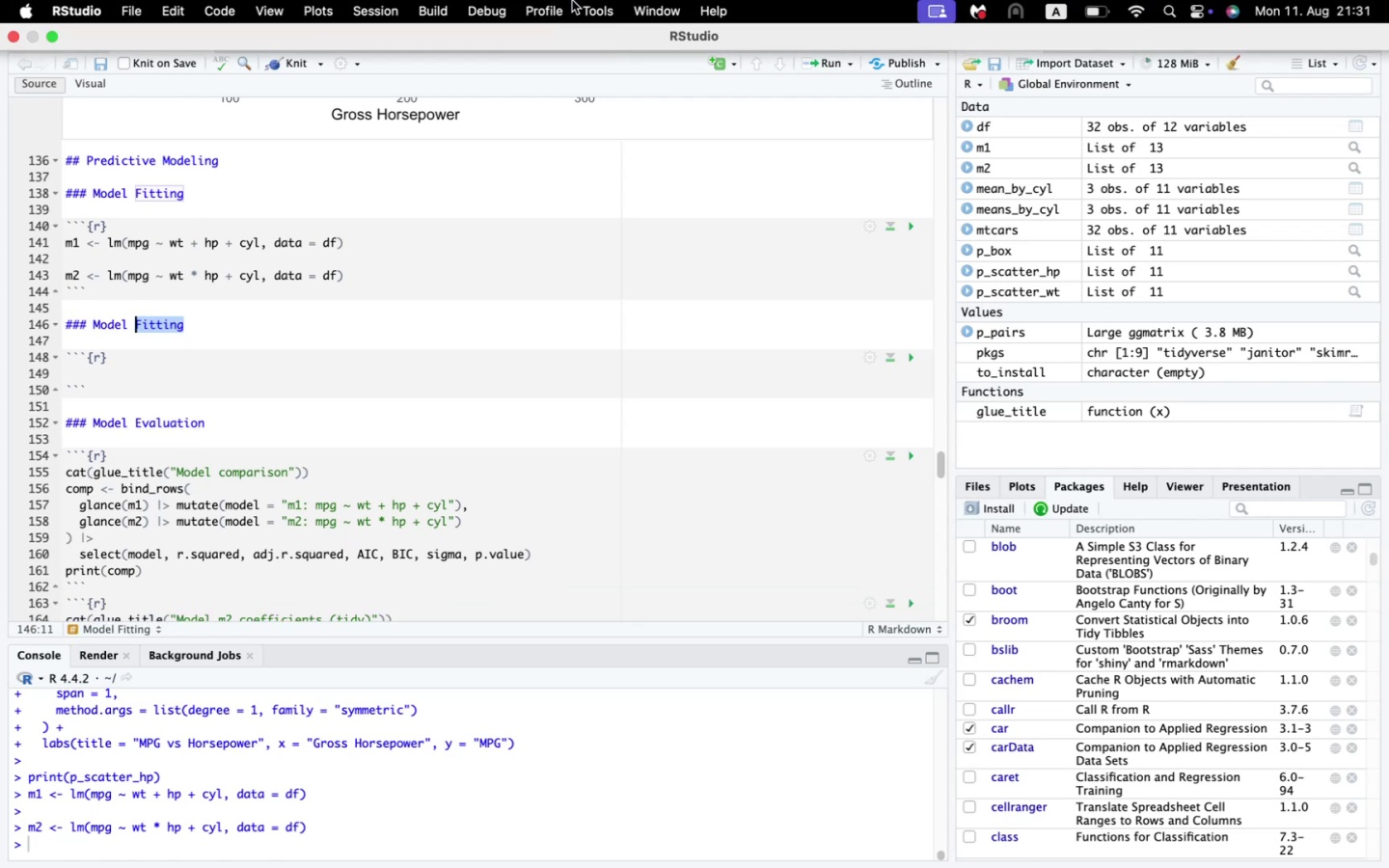 
type(Evaluation)
 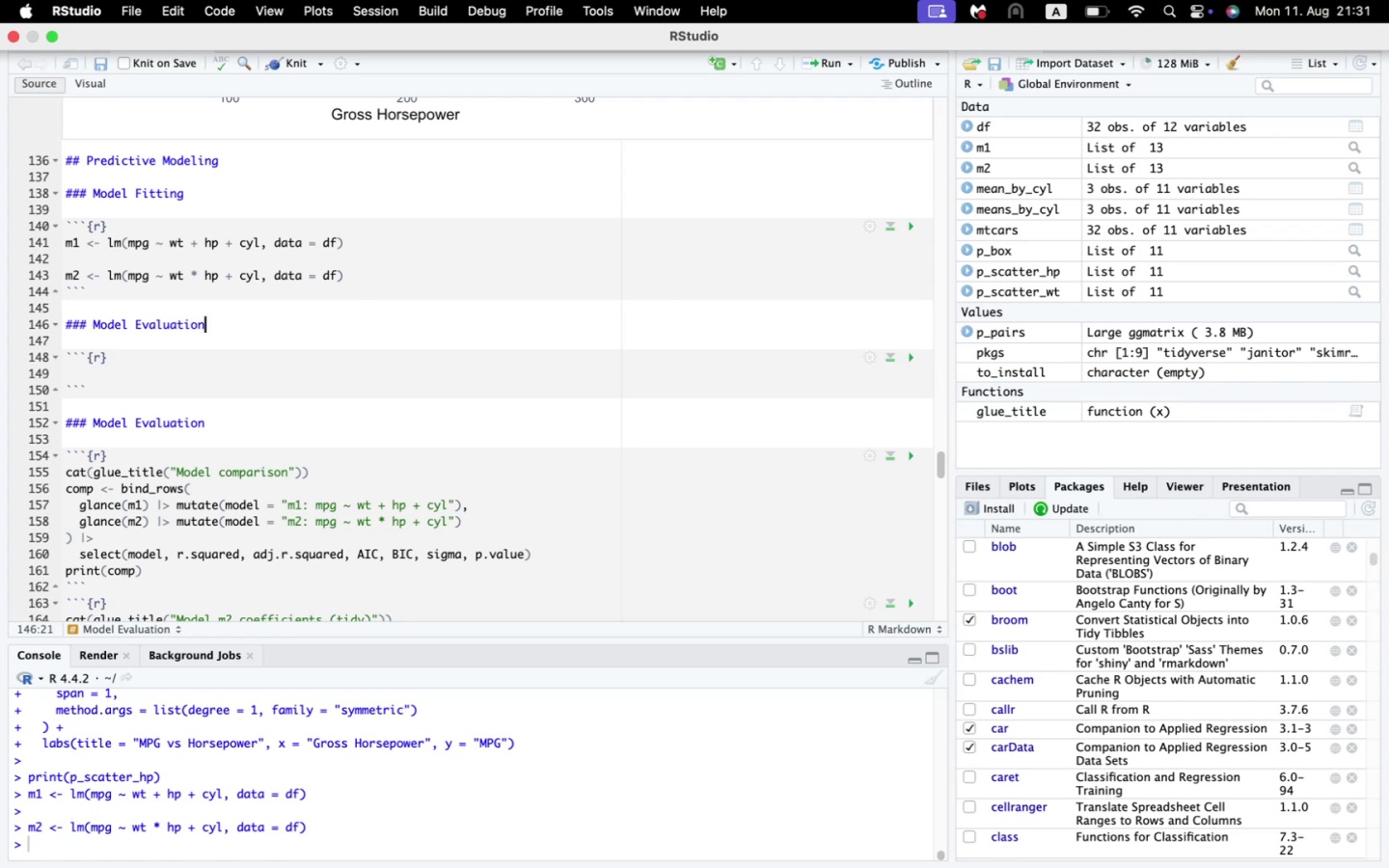 
key(ArrowDown)
 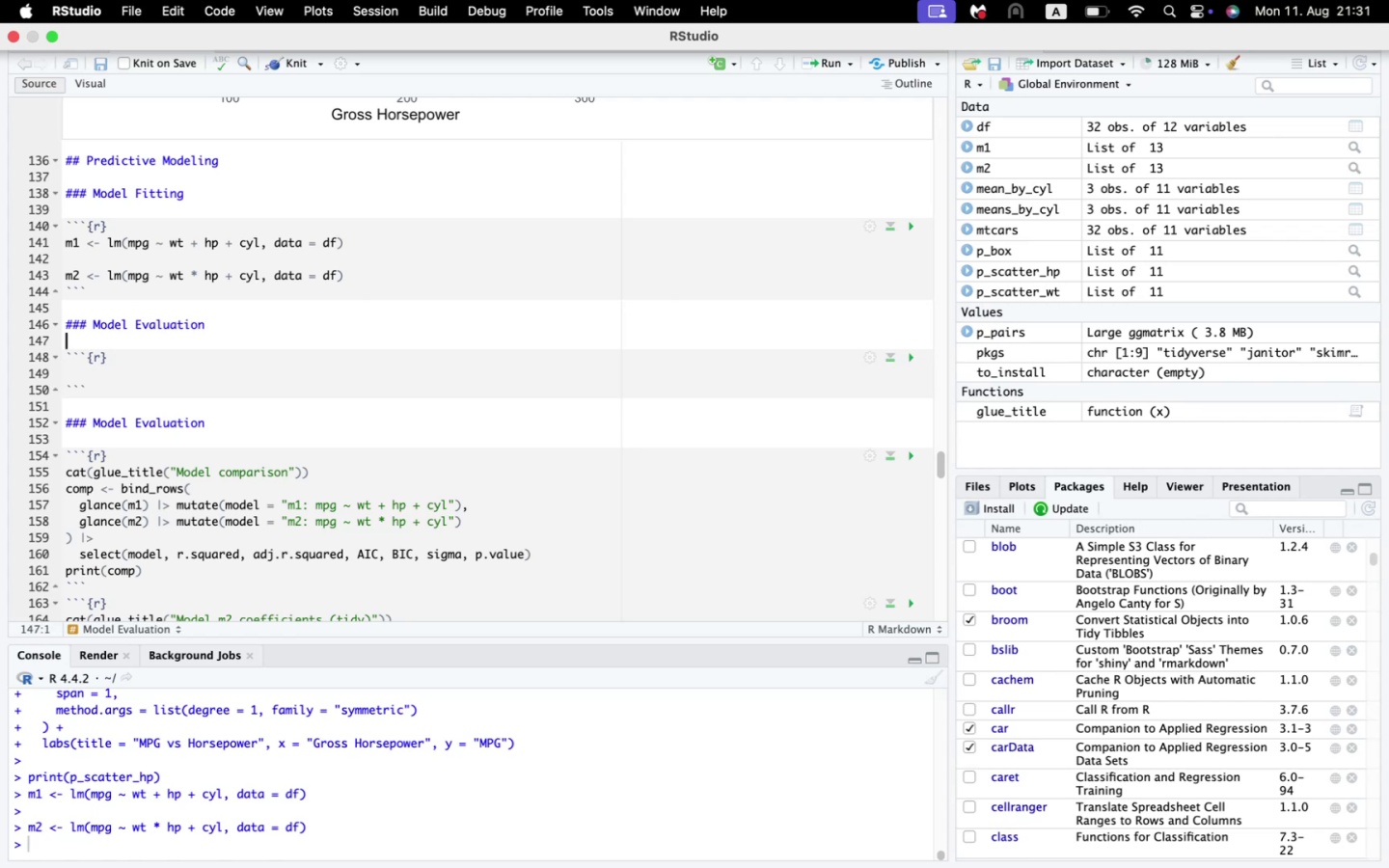 
key(ArrowDown)
 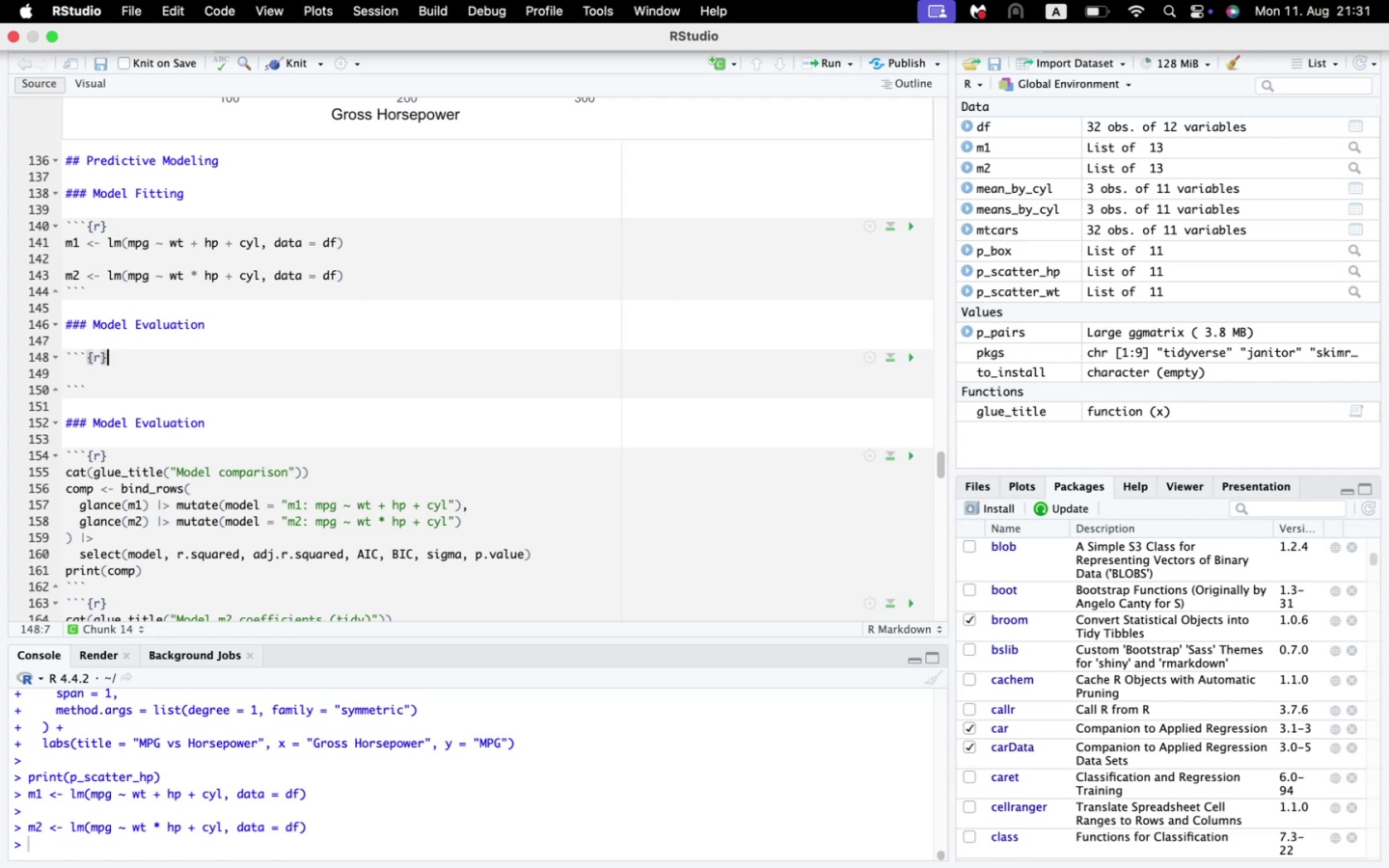 
key(ArrowDown)
 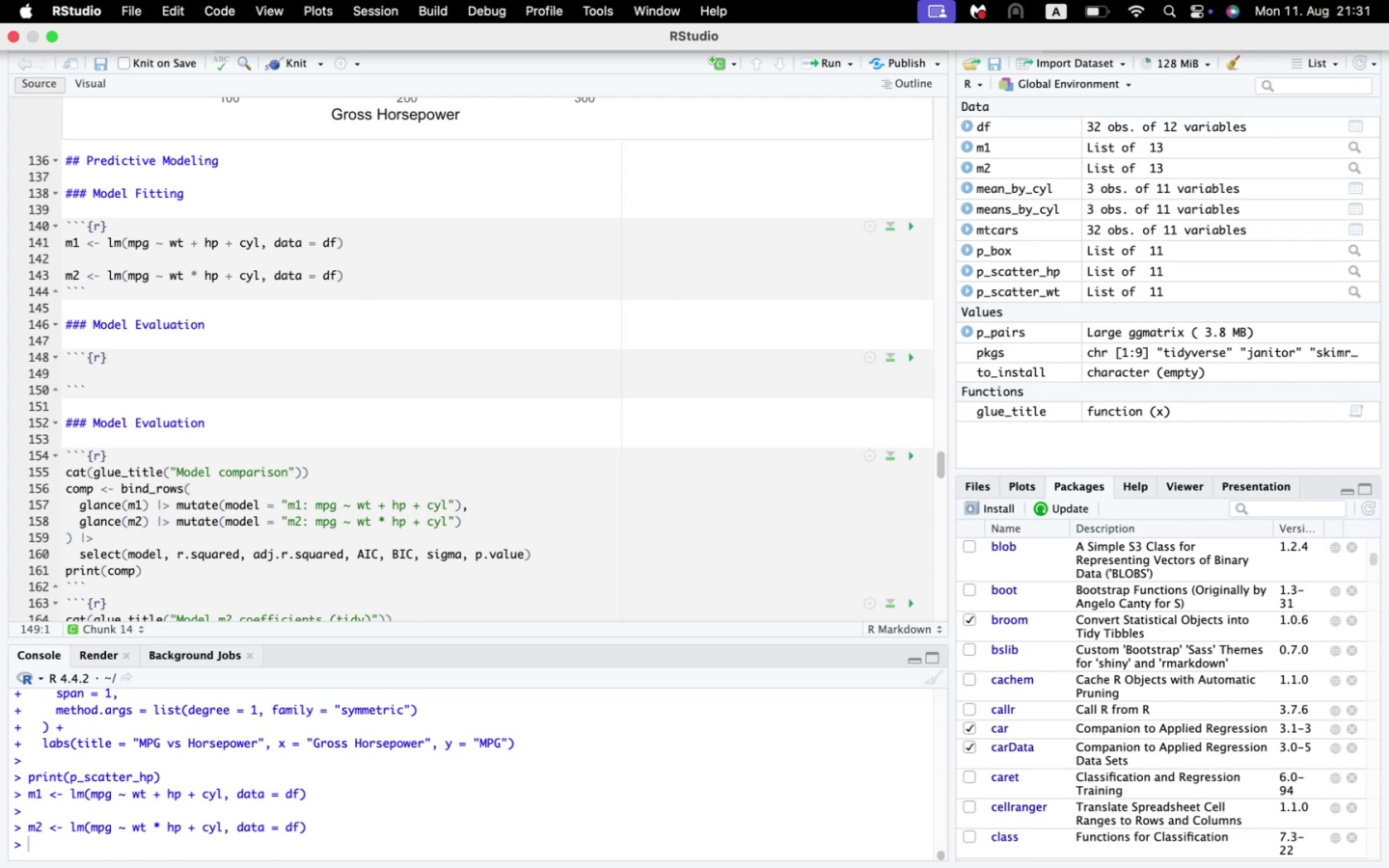 
type(cat(glue_title("Mot)
key(Backspace)
type(del Comparison)
 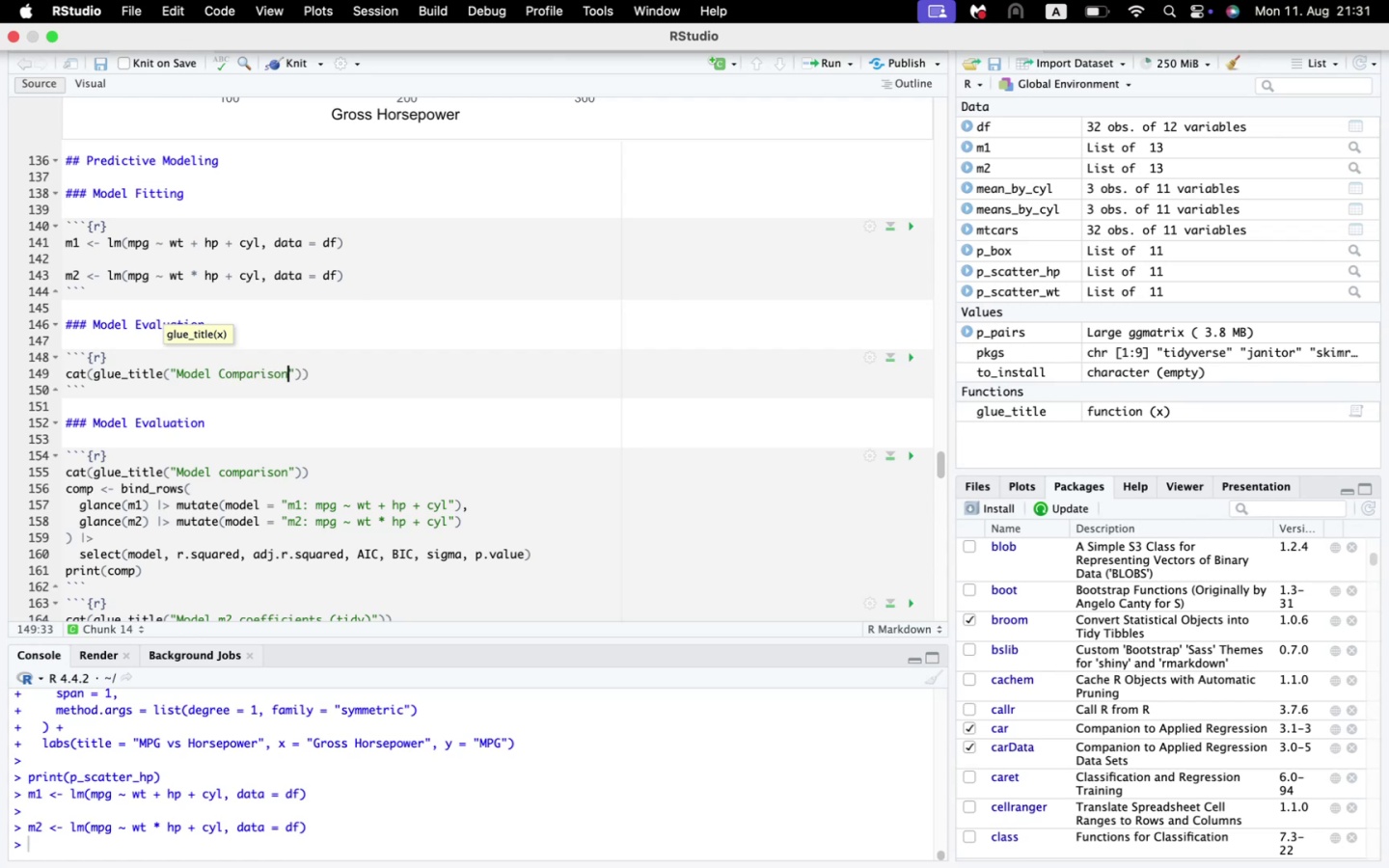 
key(ArrowRight)
 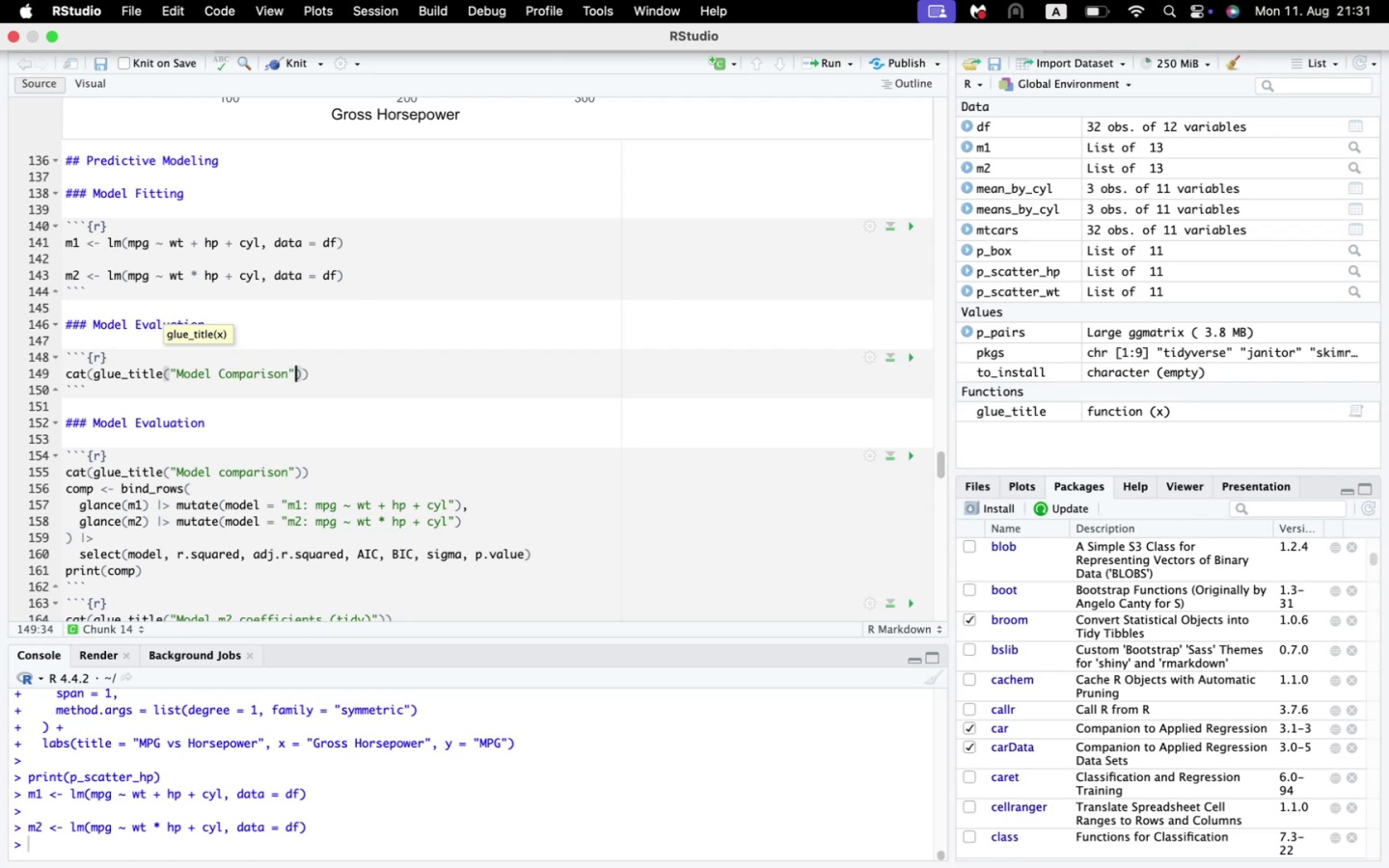 
key(ArrowRight)
 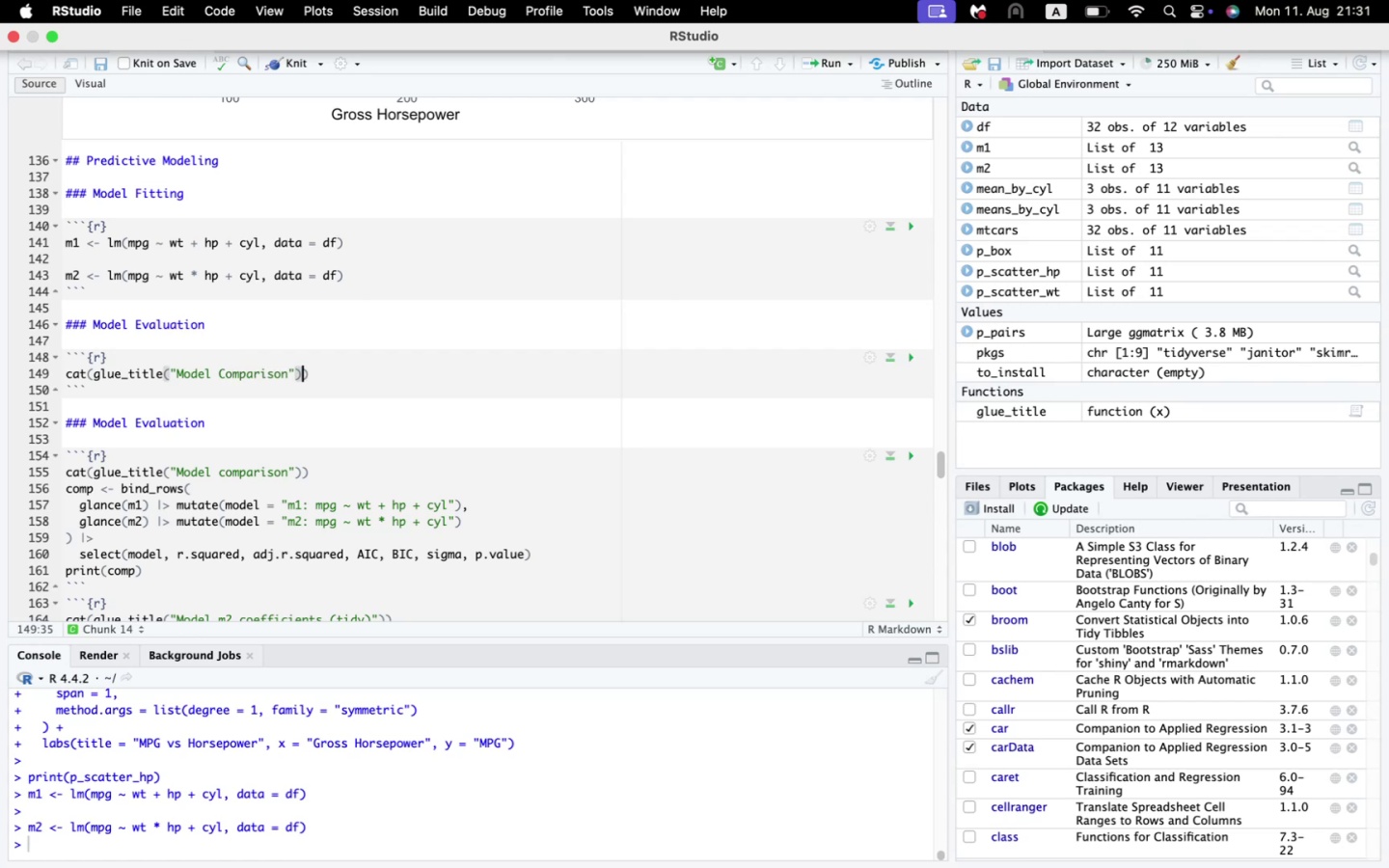 
key(ArrowRight)
 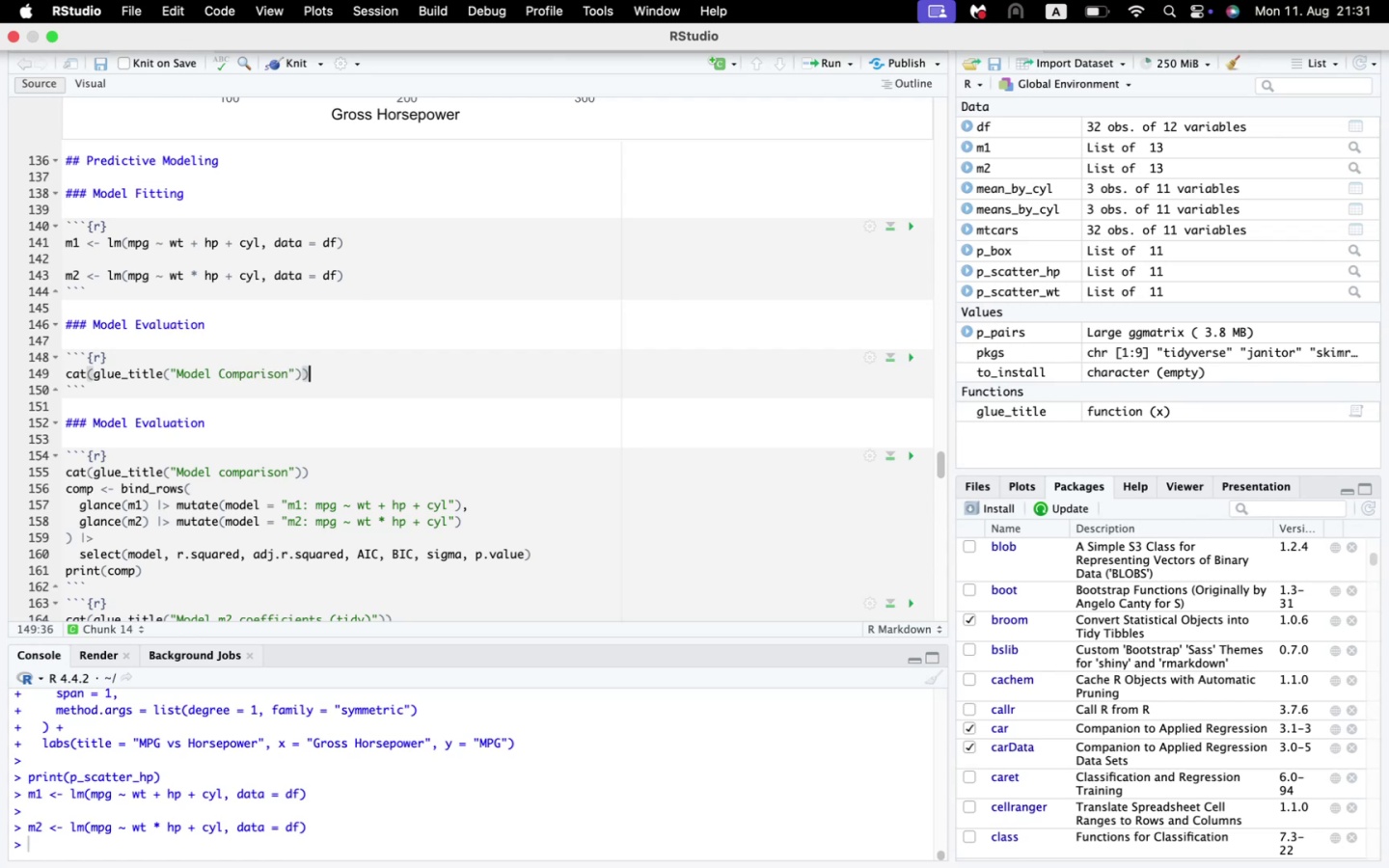 
key(Enter)
 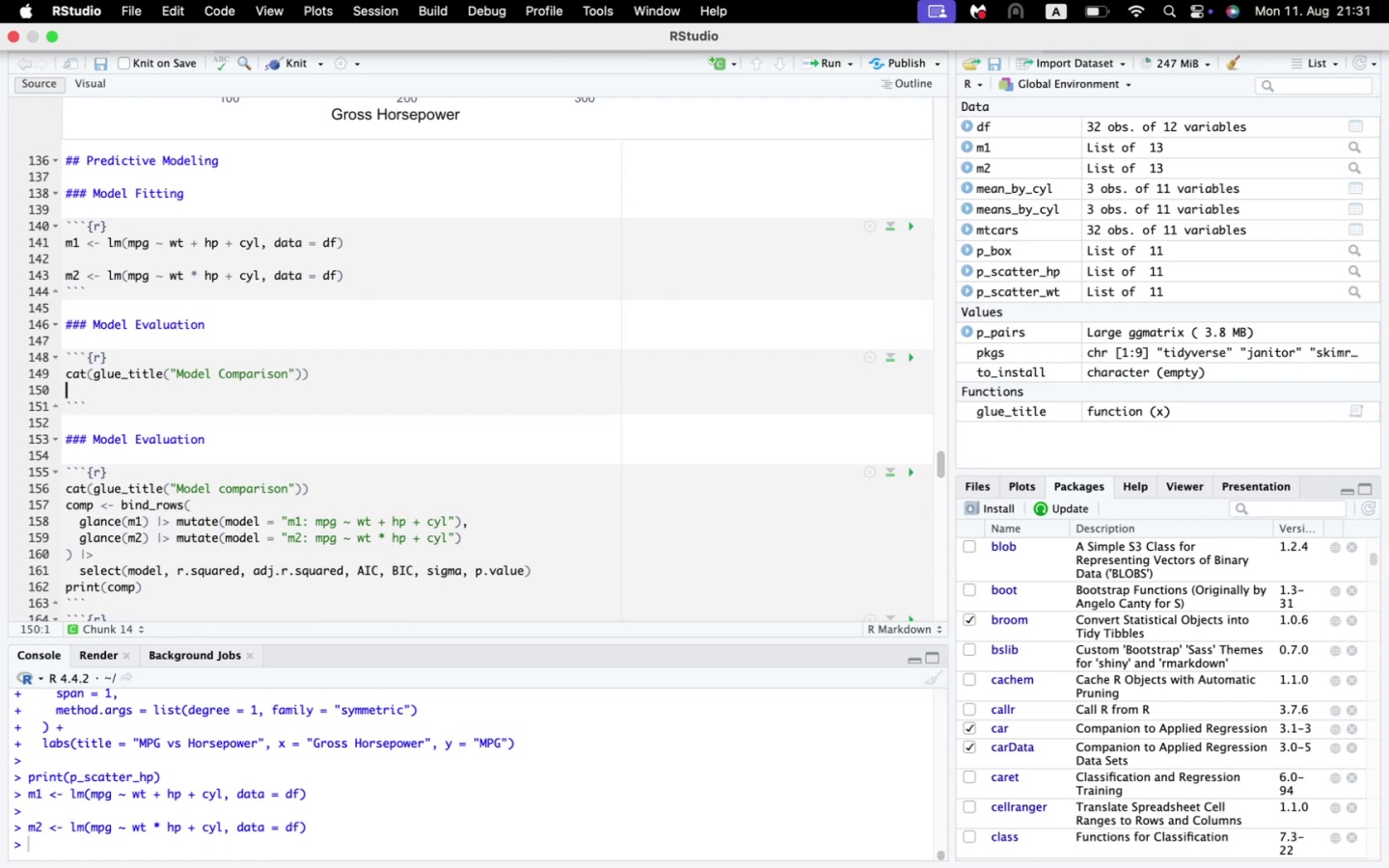 
type(comp <- bind_rows()
 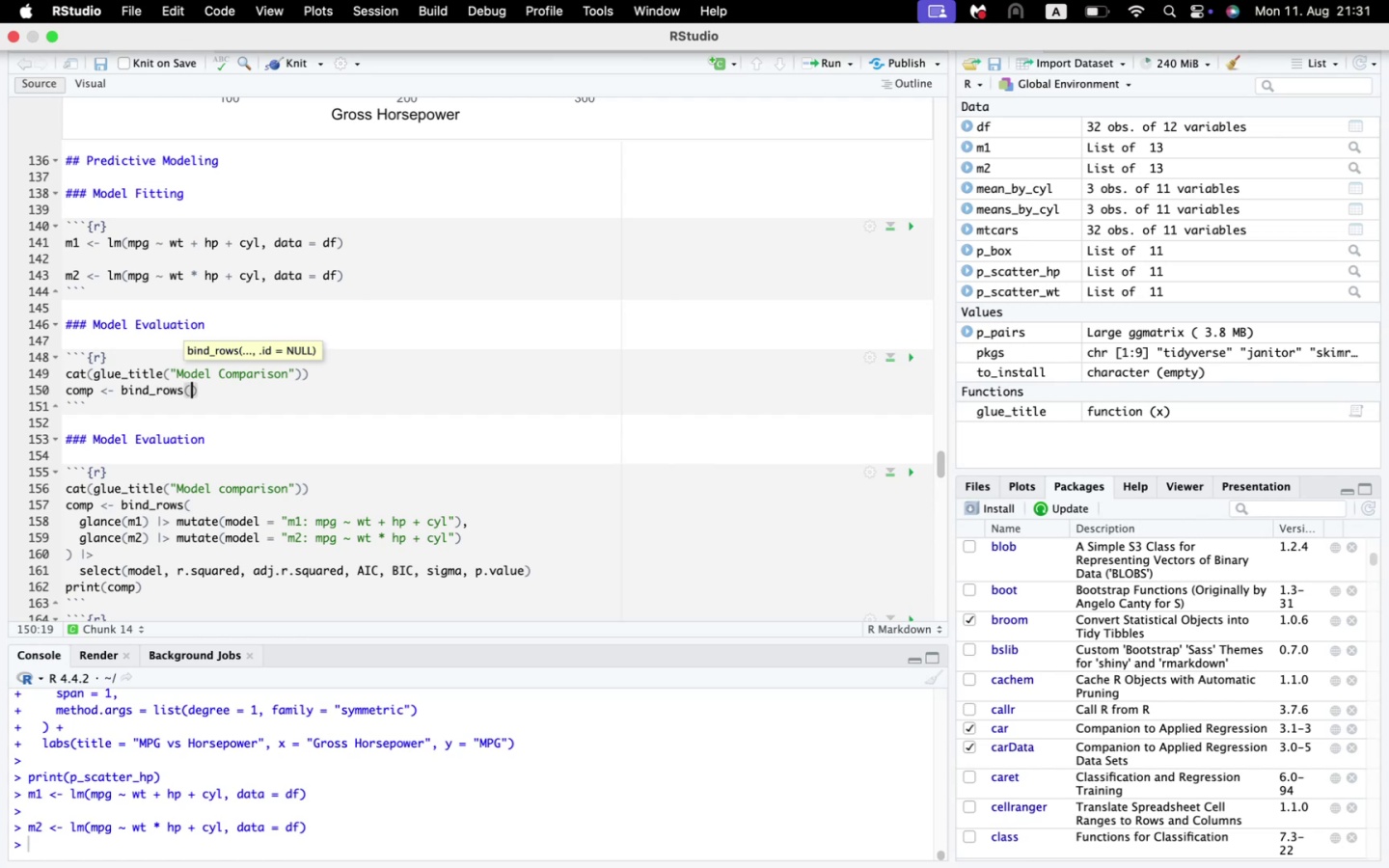 
key(Enter)
 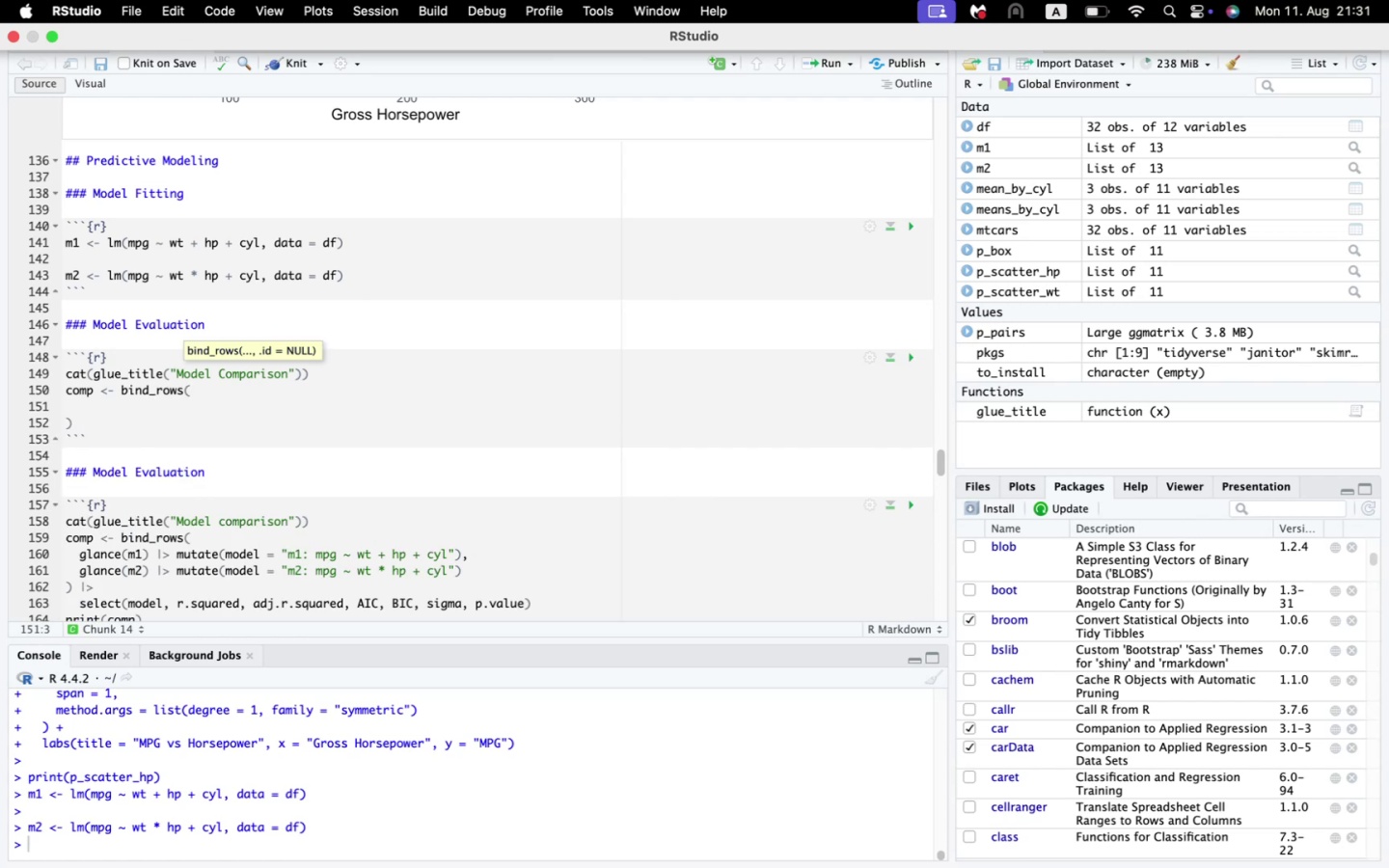 
type(glance(m1 )
key(Backspace)
 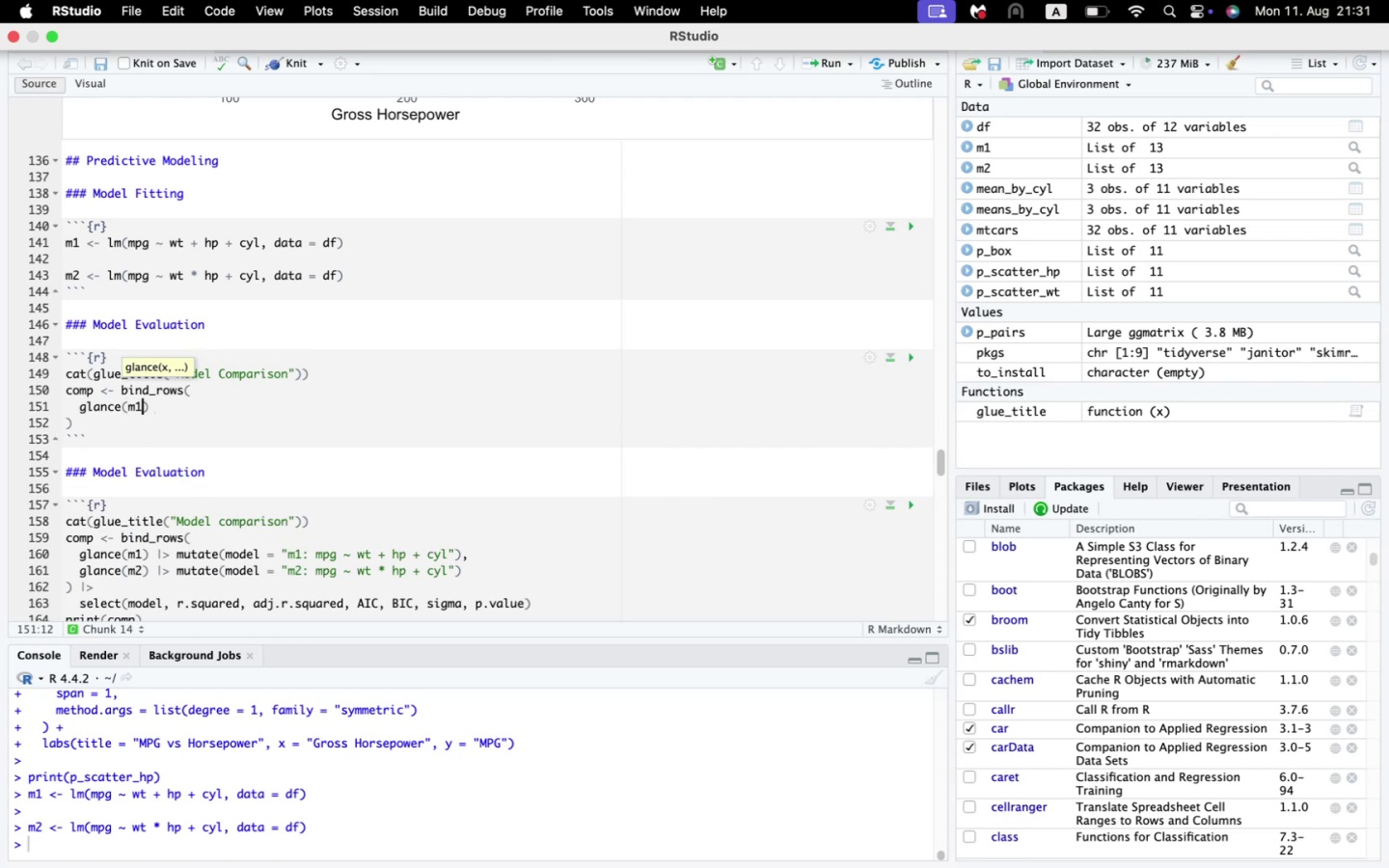 
key(ArrowRight)
 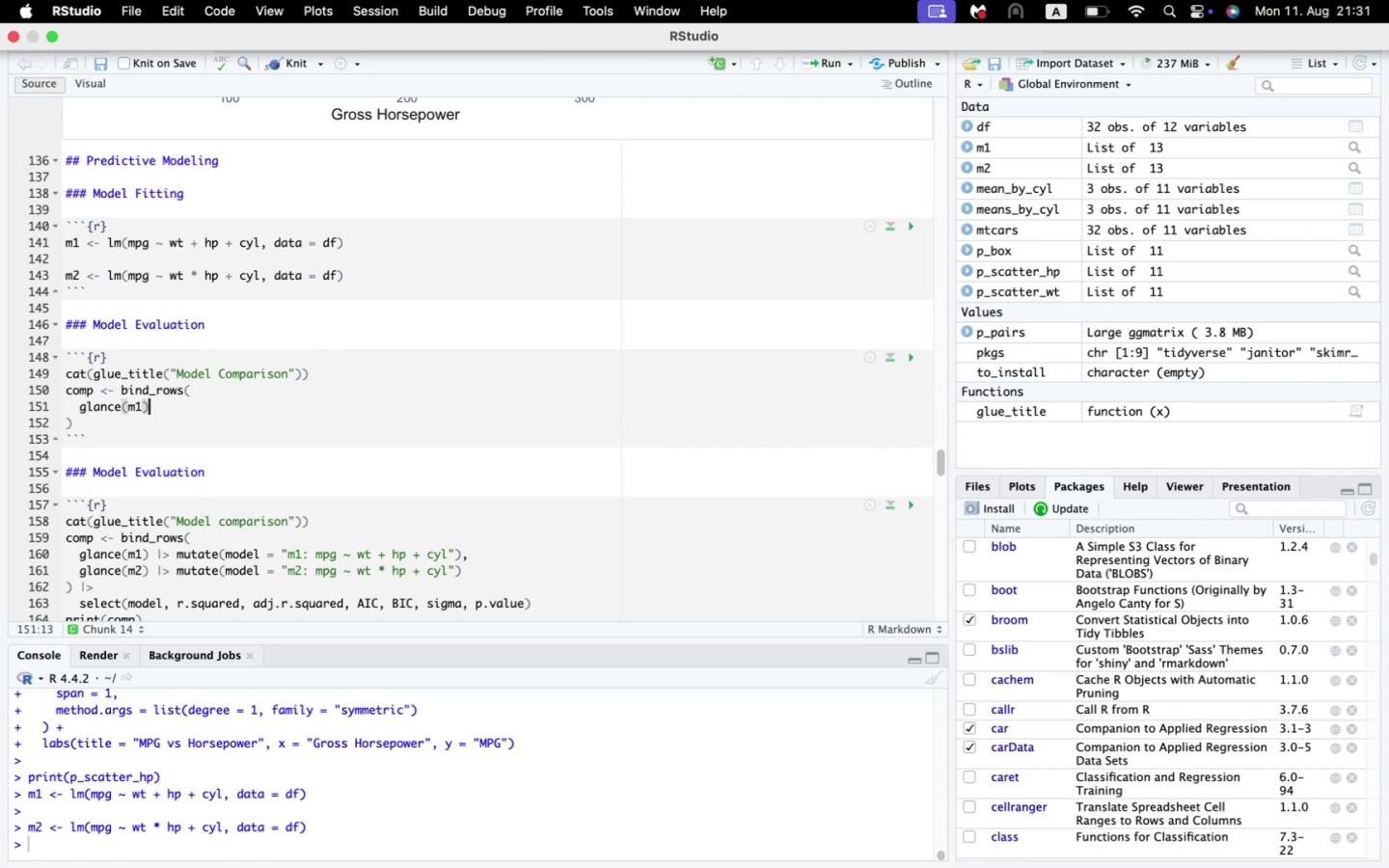 
key(ArrowRight)
 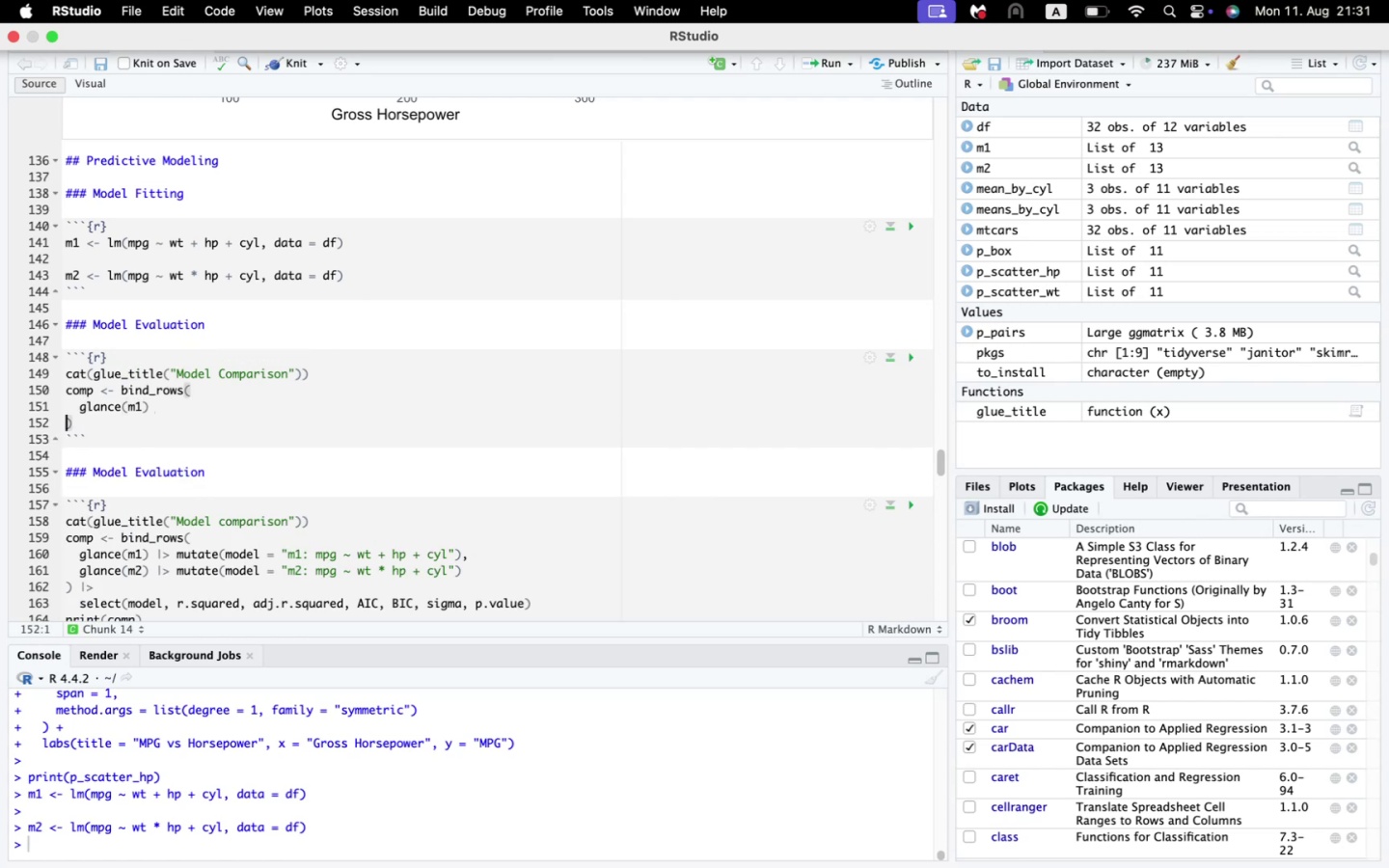 
key(ArrowLeft)
 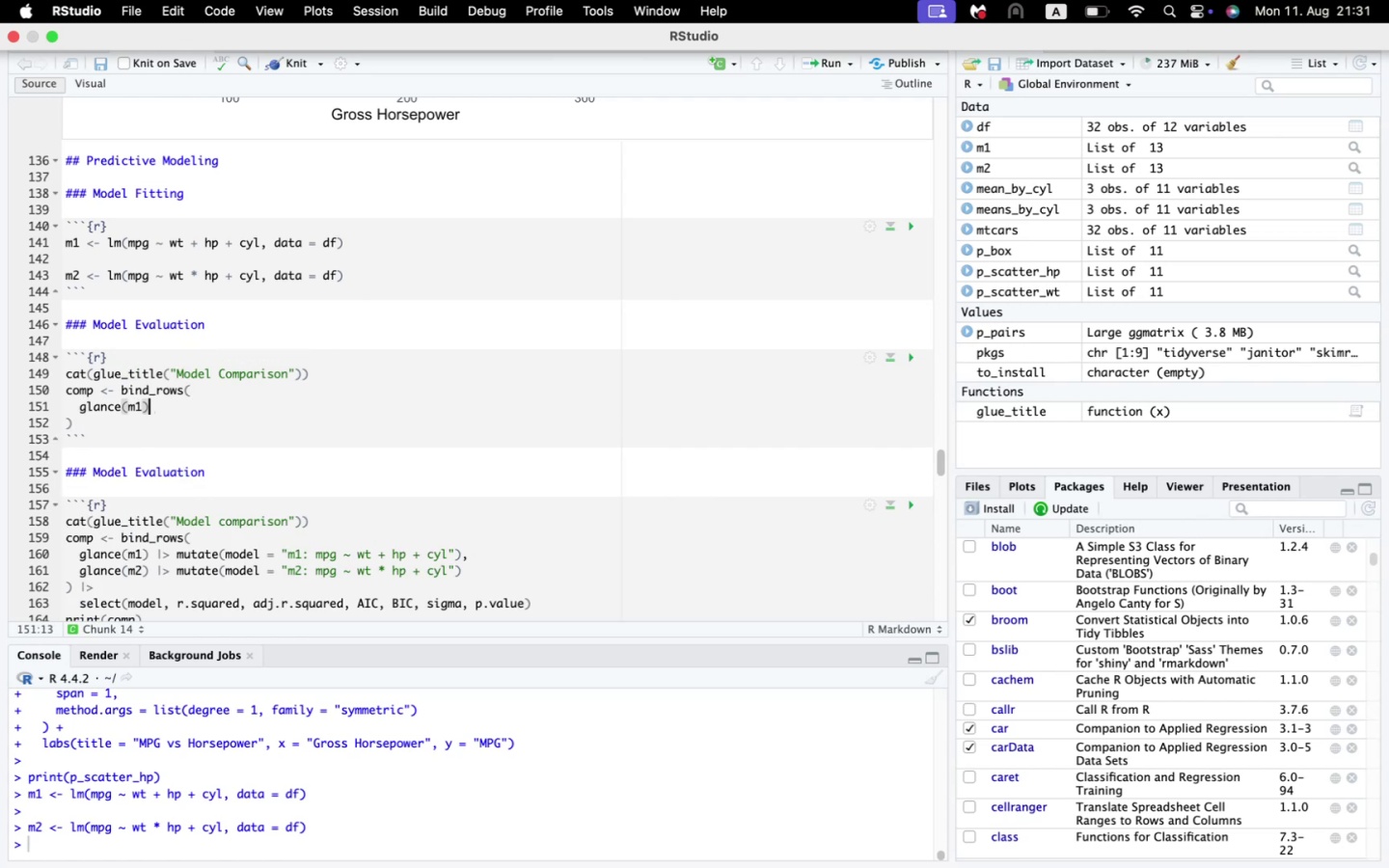 
key(Space)
 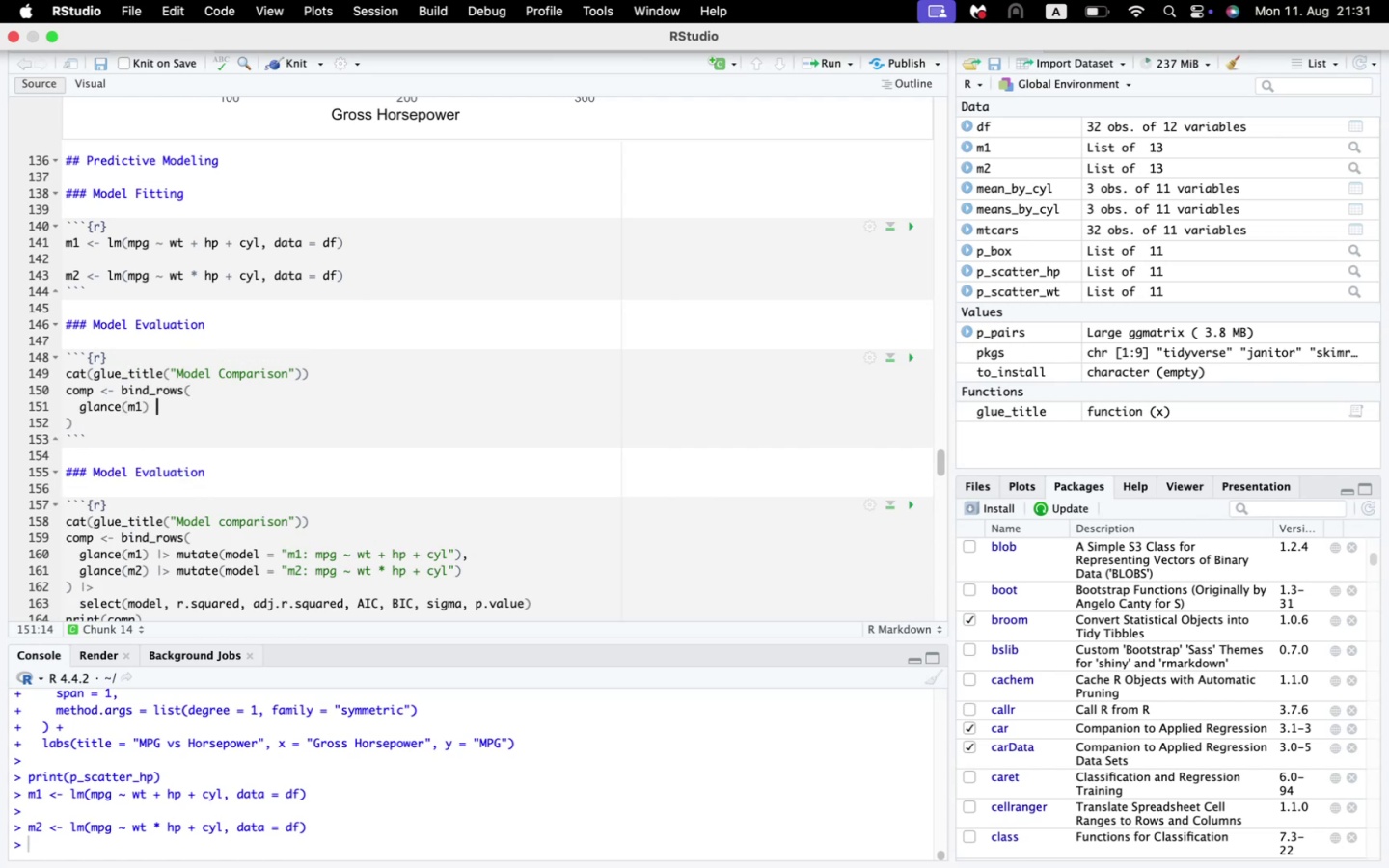 
key(Meta+V)
 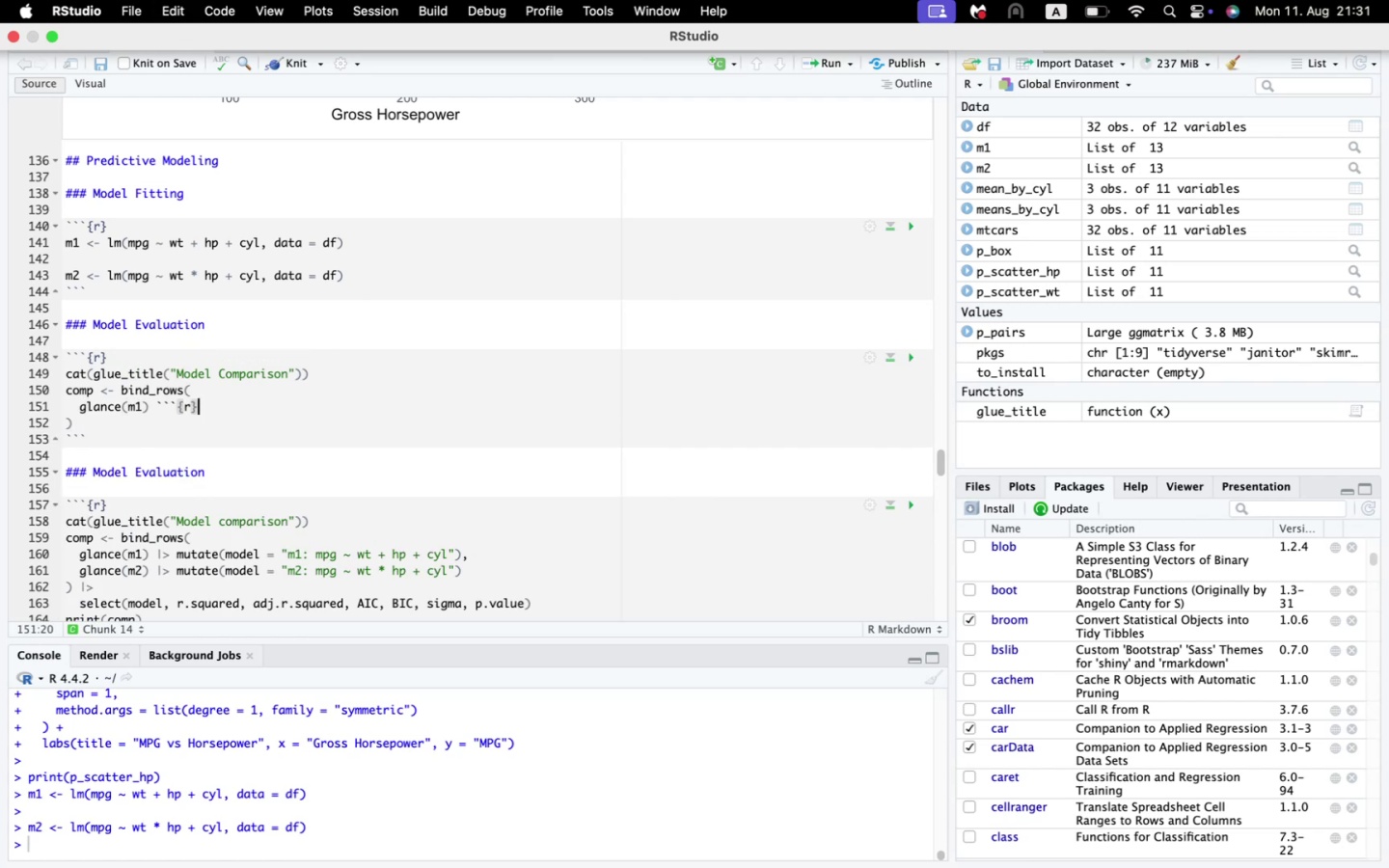 
key(Meta+CommandLeft)
 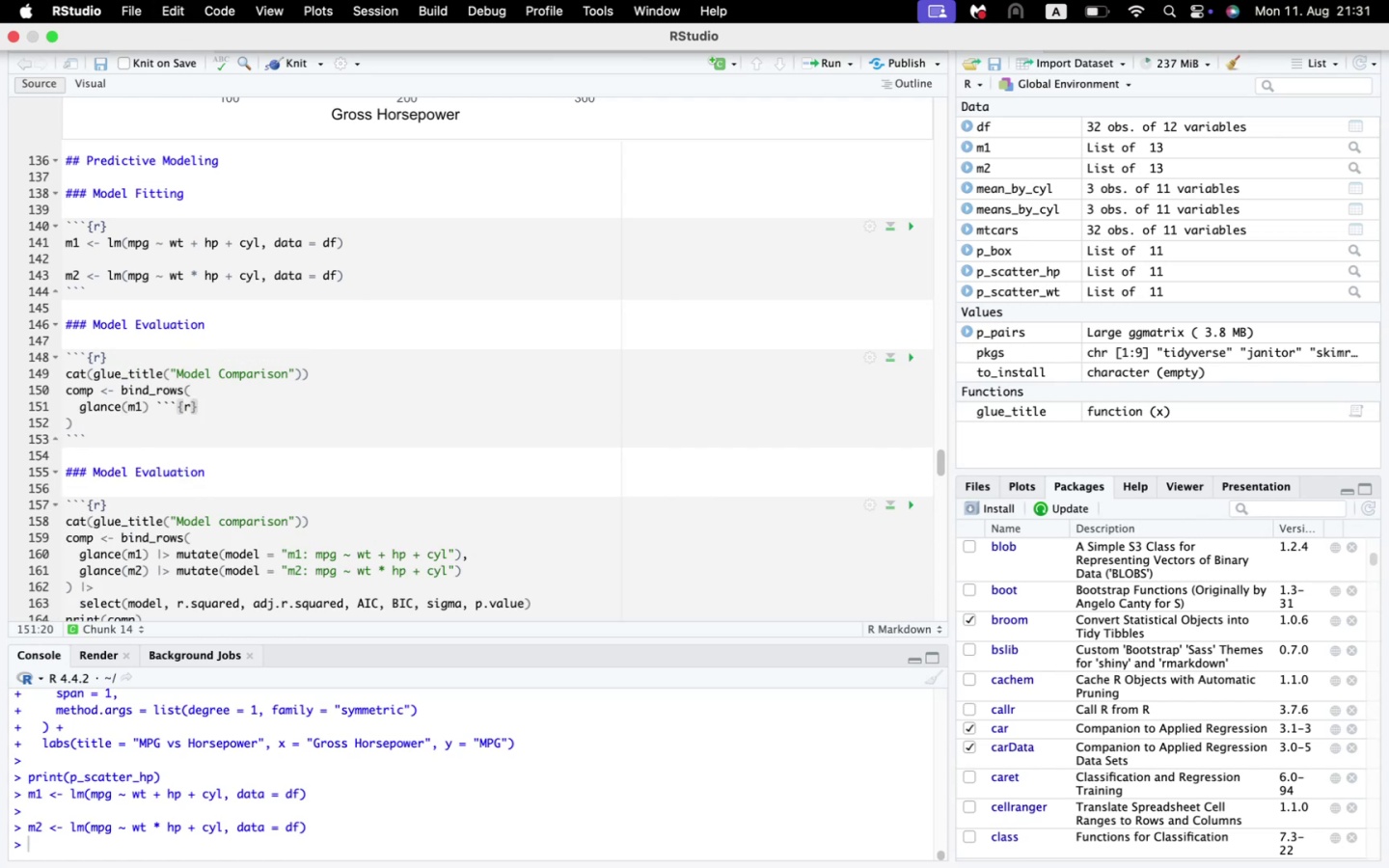 
key(Meta+Z)
 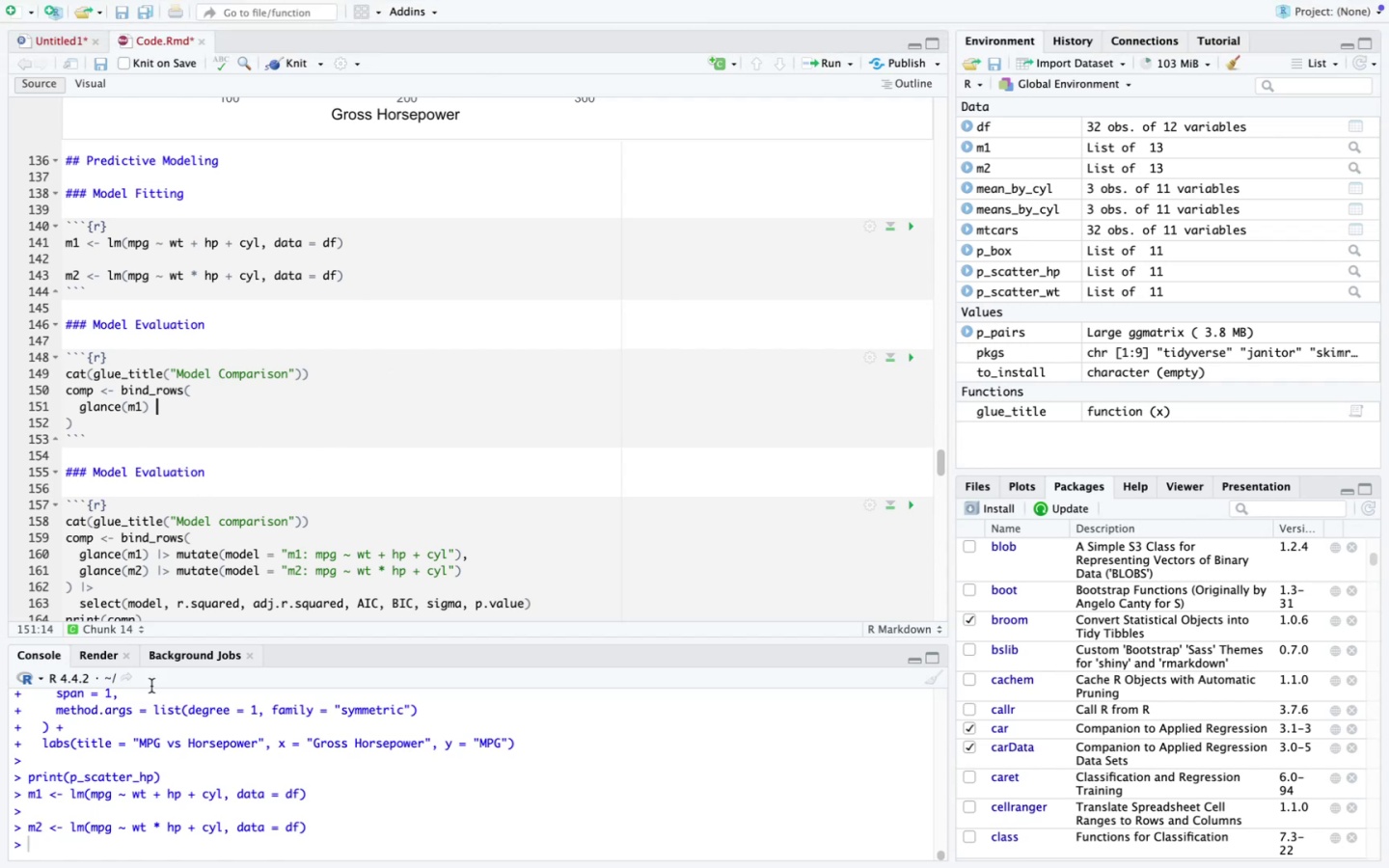 
left_click_drag(start_coordinate=[158, 553], to_coordinate=[170, 555])
 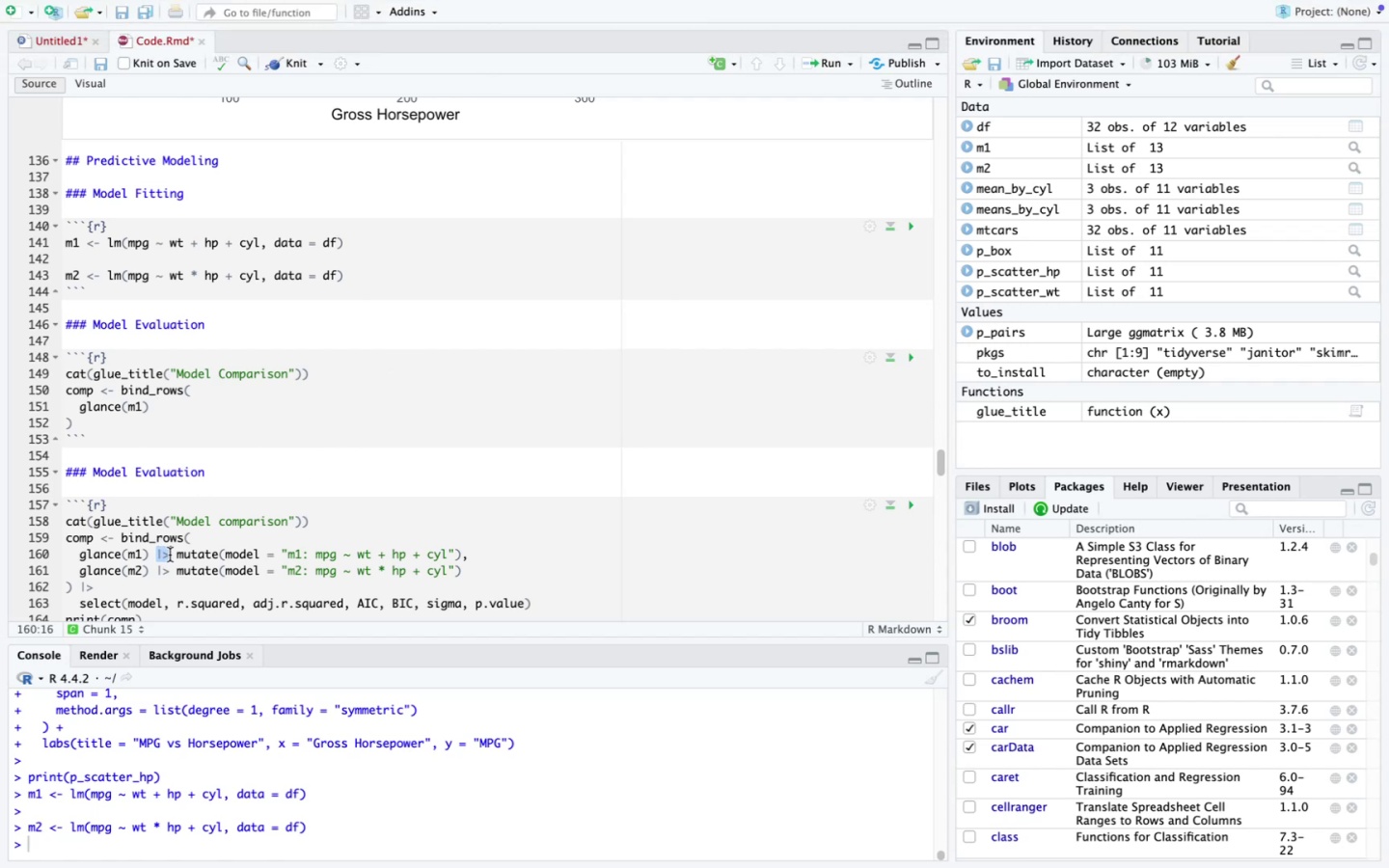 
key(Meta+C)
 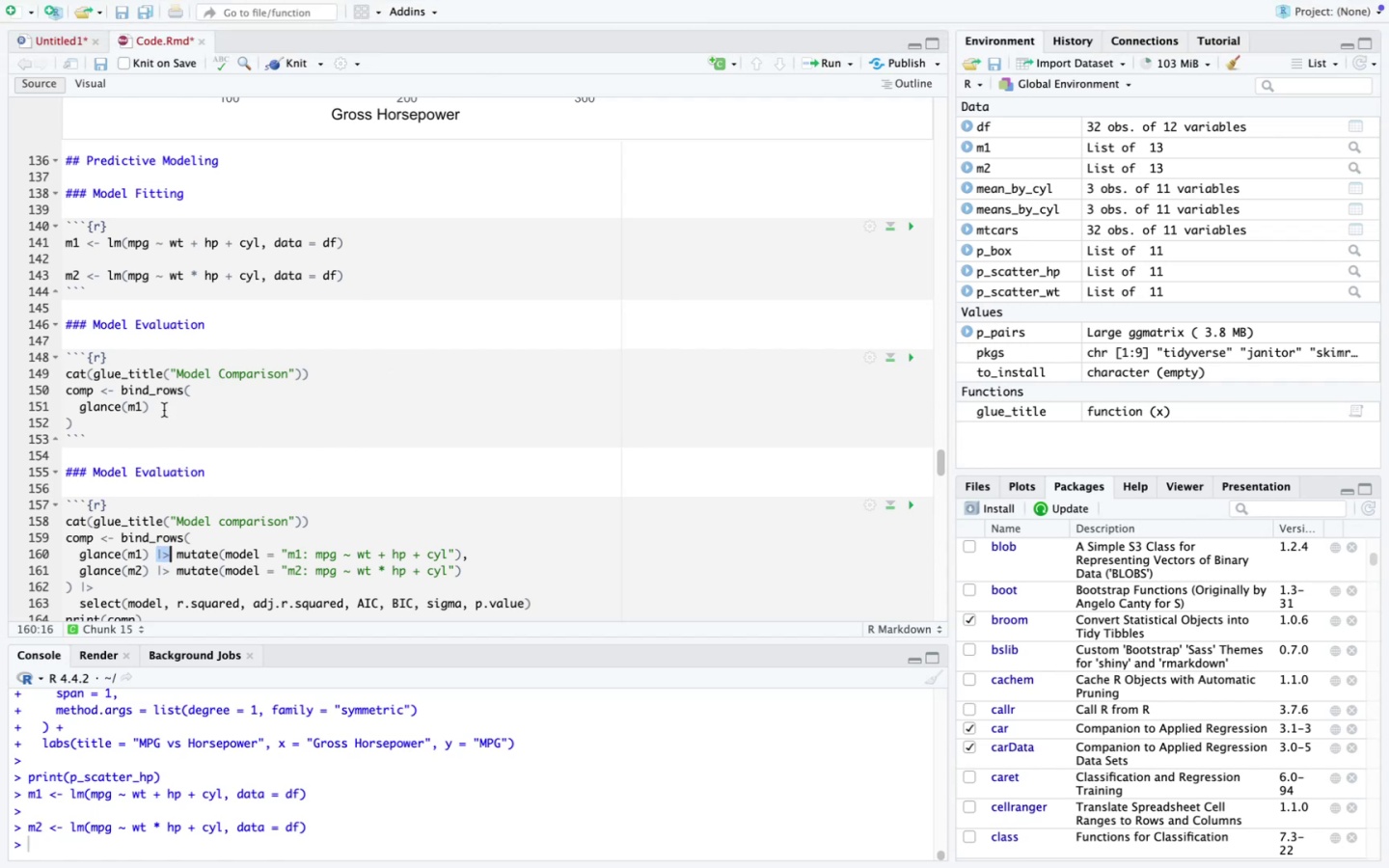 
left_click([162, 409])
 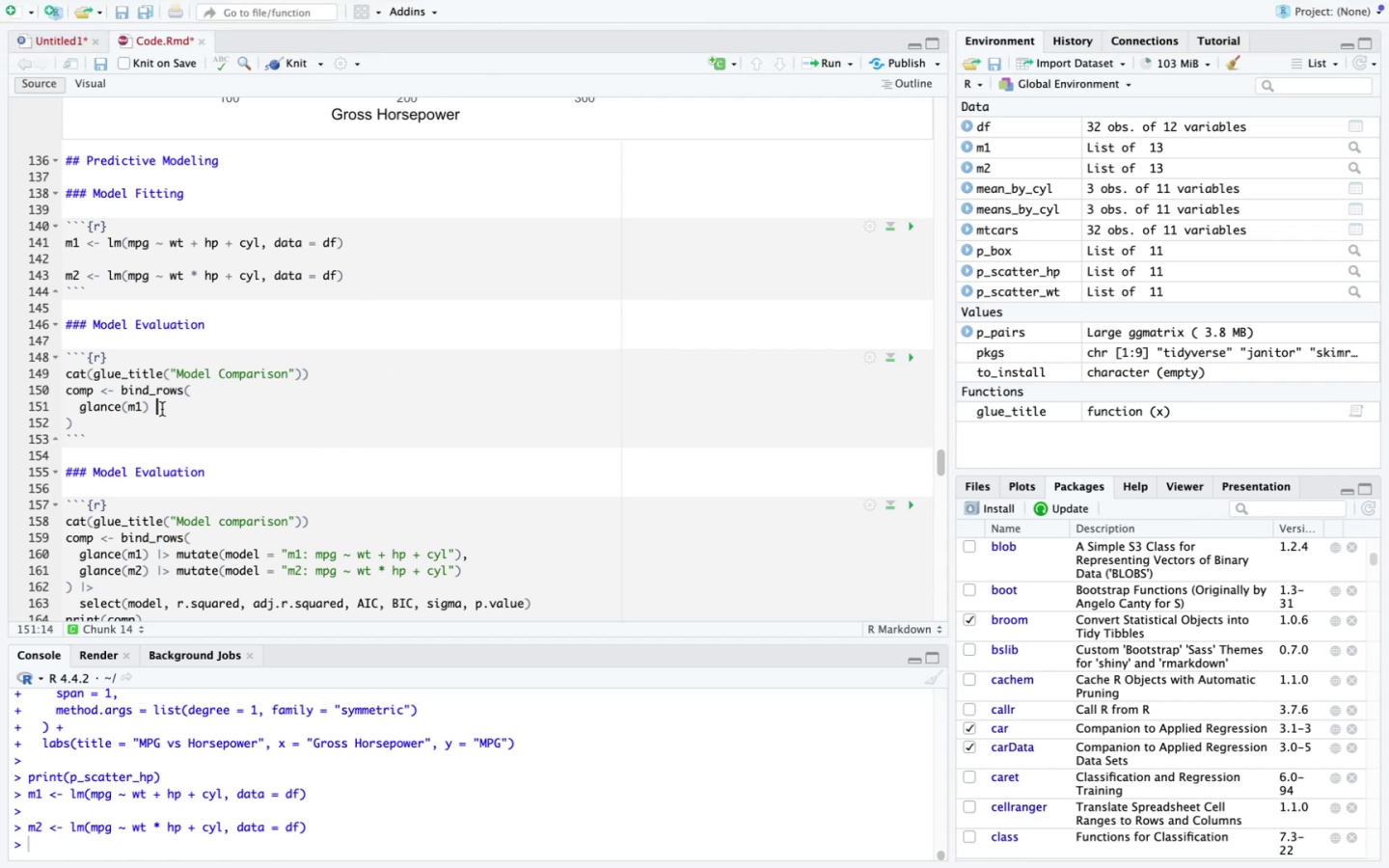 
key(Meta+V)
 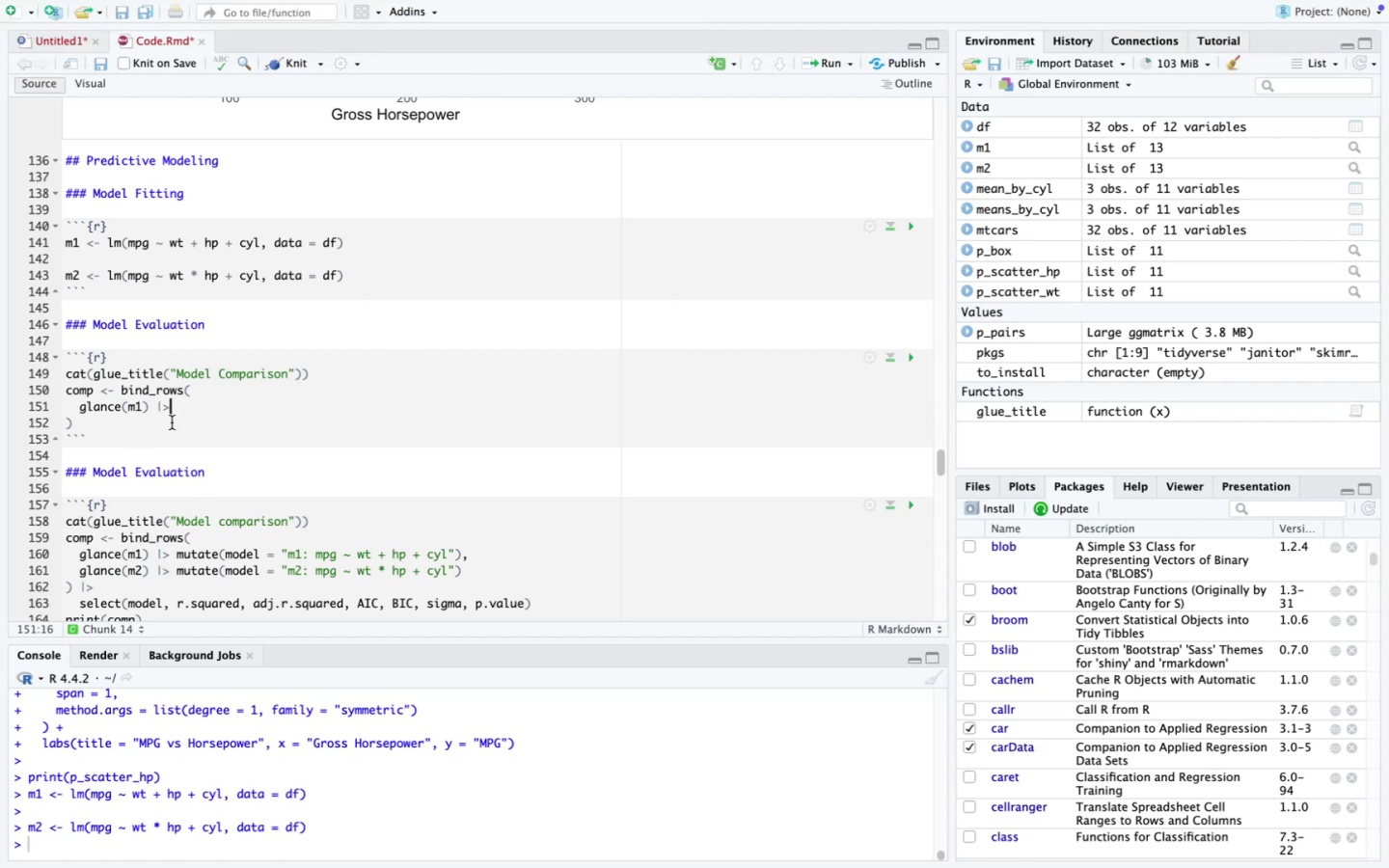 
type( mutate(model = "m1: mpg~)
key(Backspace)
type( ~ wt + hlp)
key(Backspace)
key(Backspace)
type(p + cyl)
 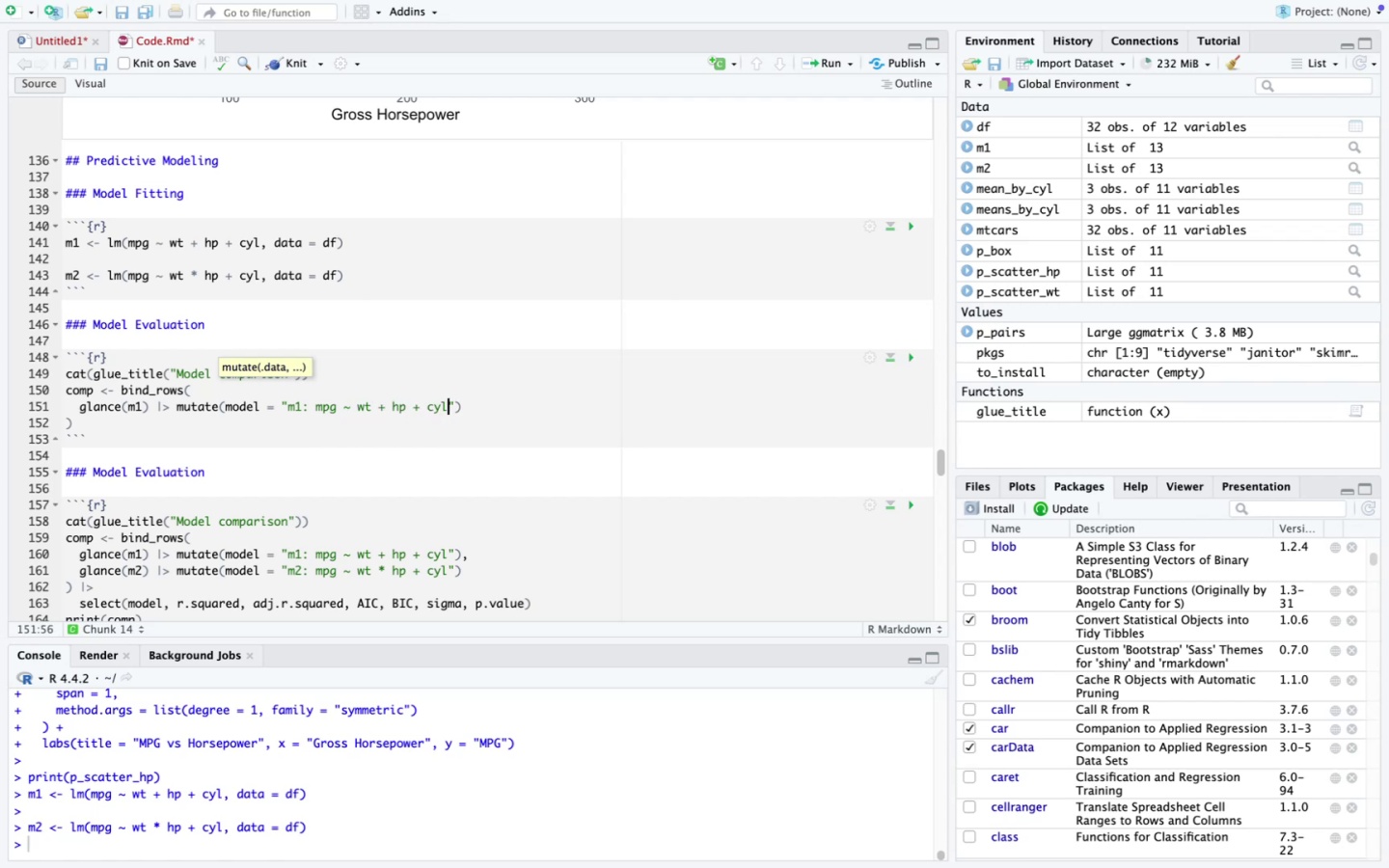 
key(ArrowRight)
 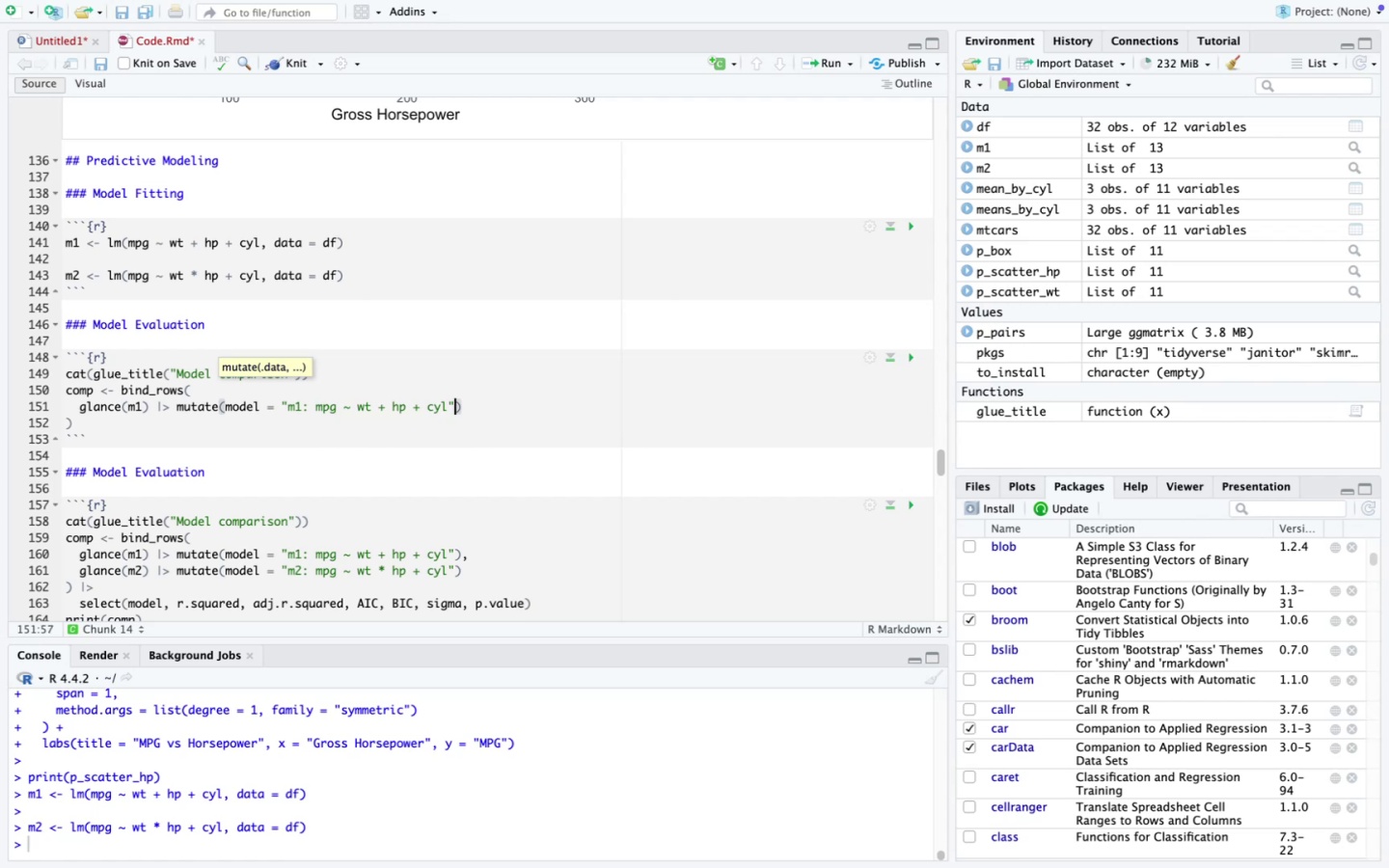 
key(ArrowRight)
 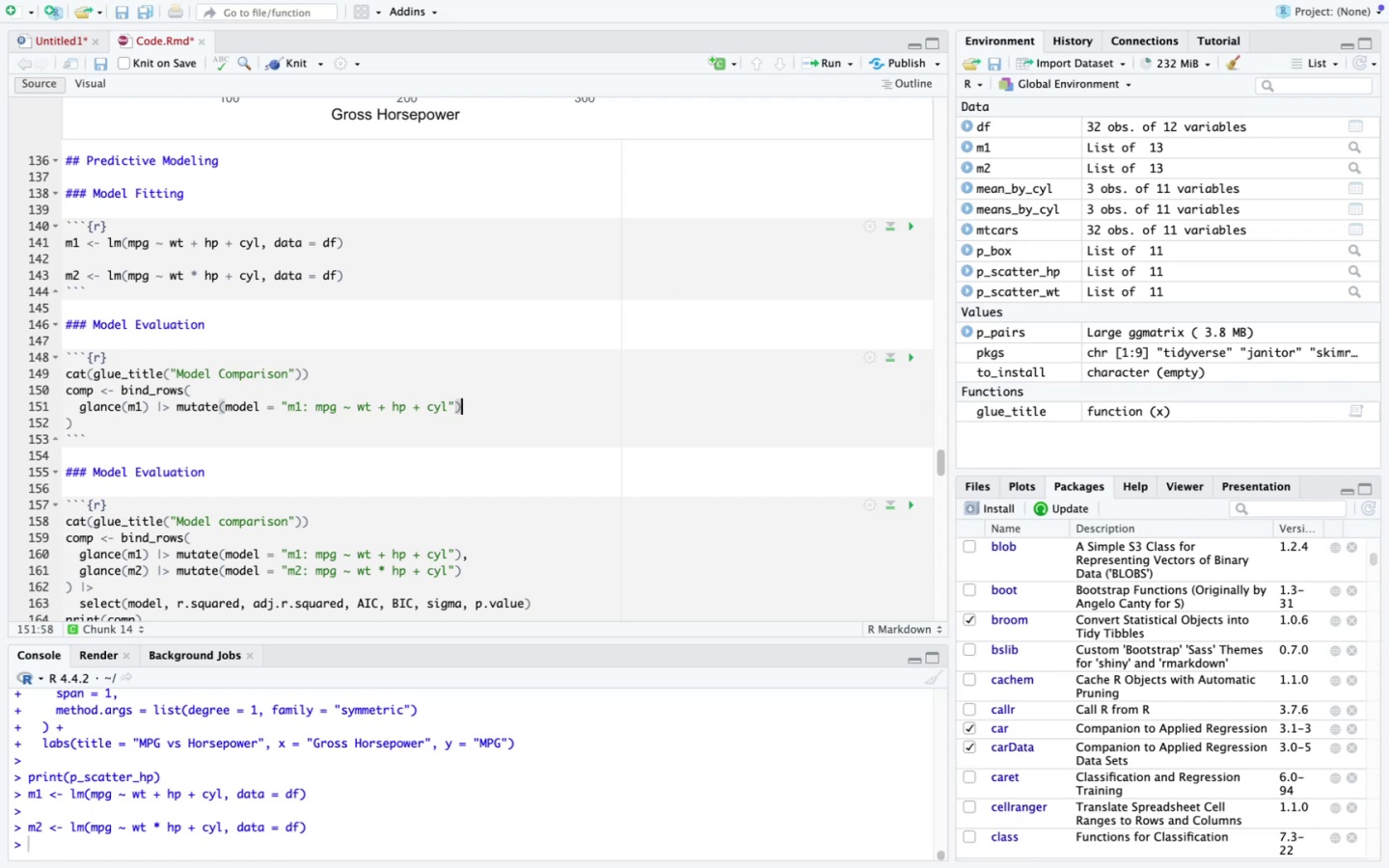 
key(Comma)
 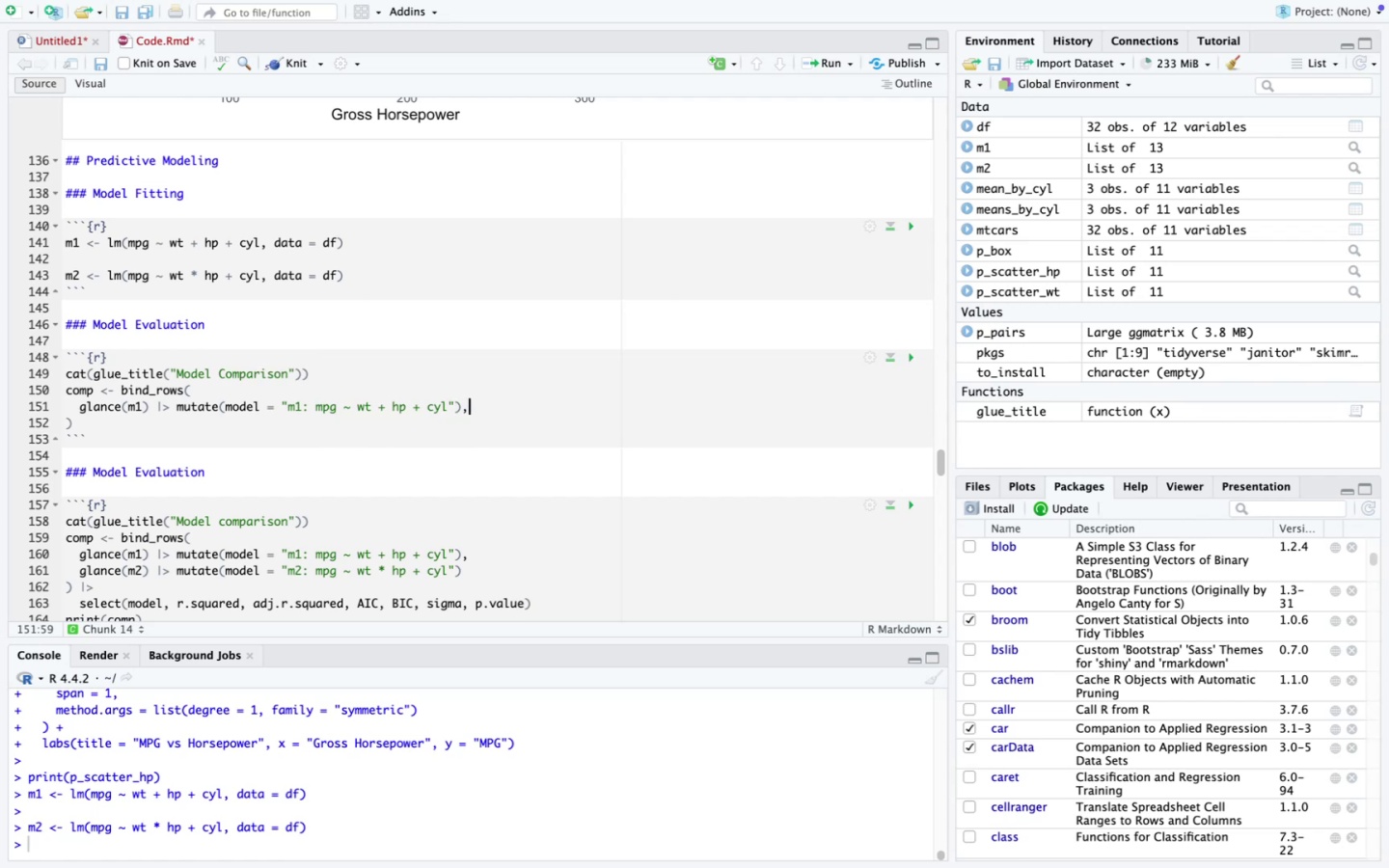 
key(Enter)
 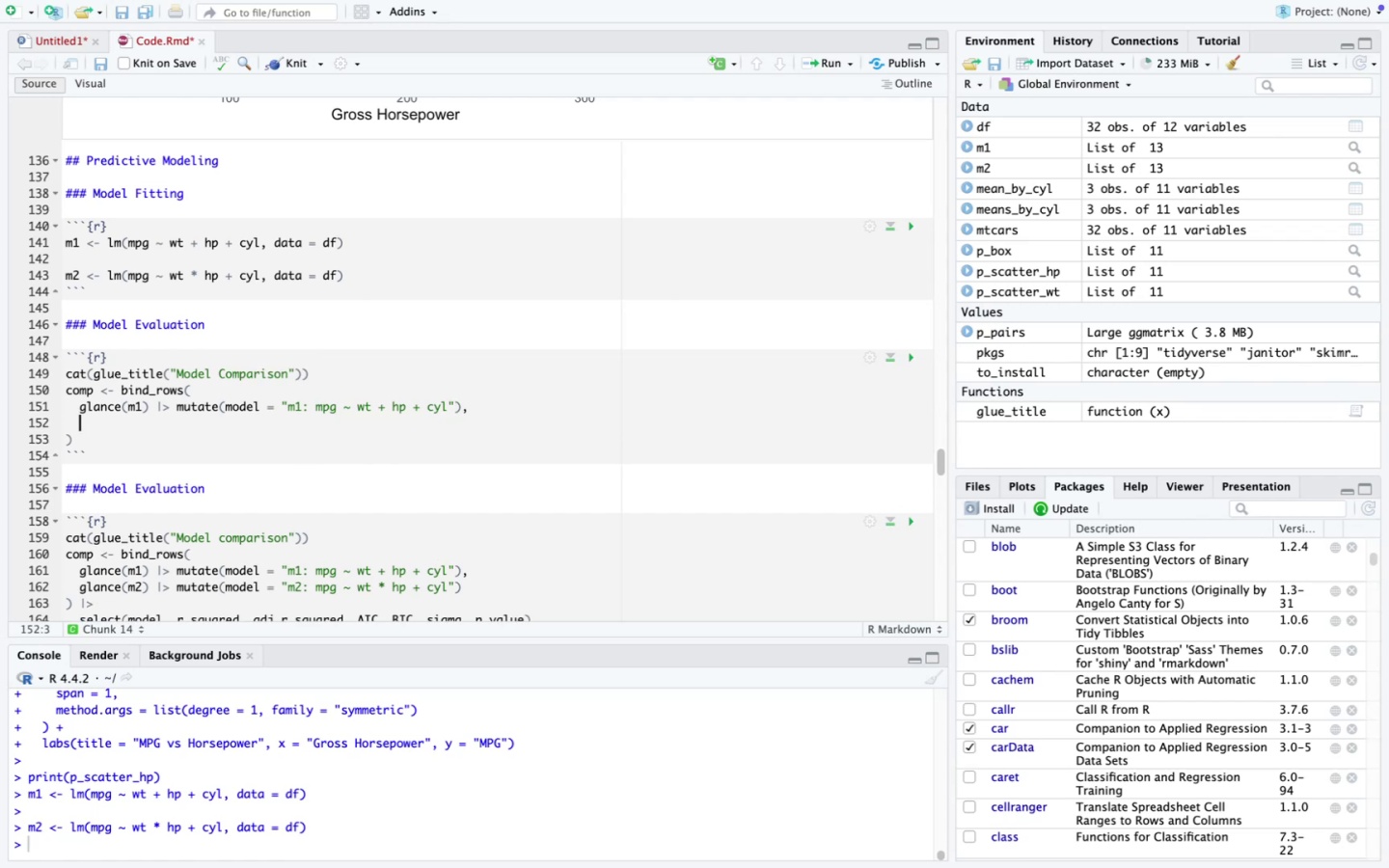 
type(fl)
key(Backspace)
key(Backspace)
type(glance(m2)
 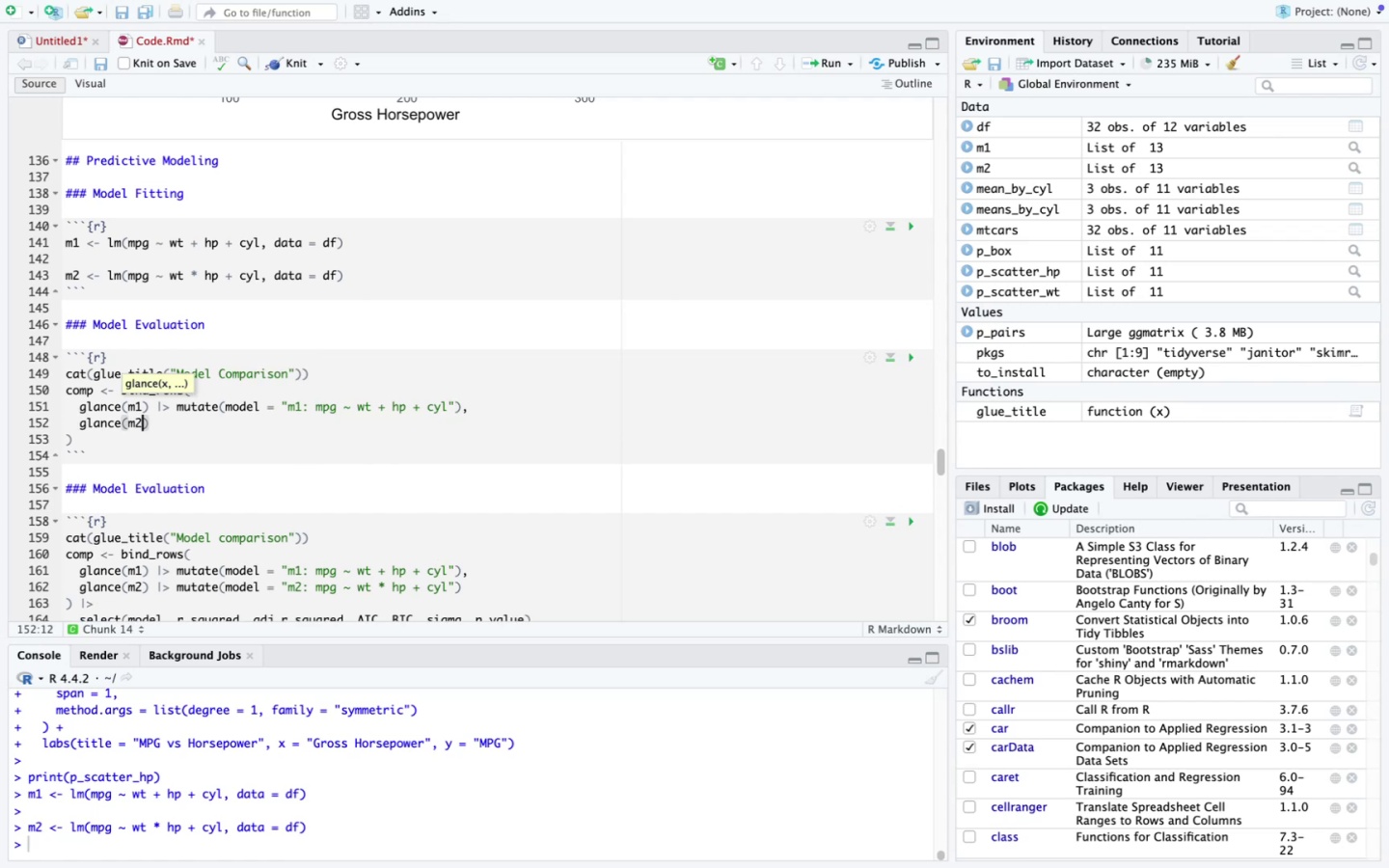 
key(ArrowRight)
 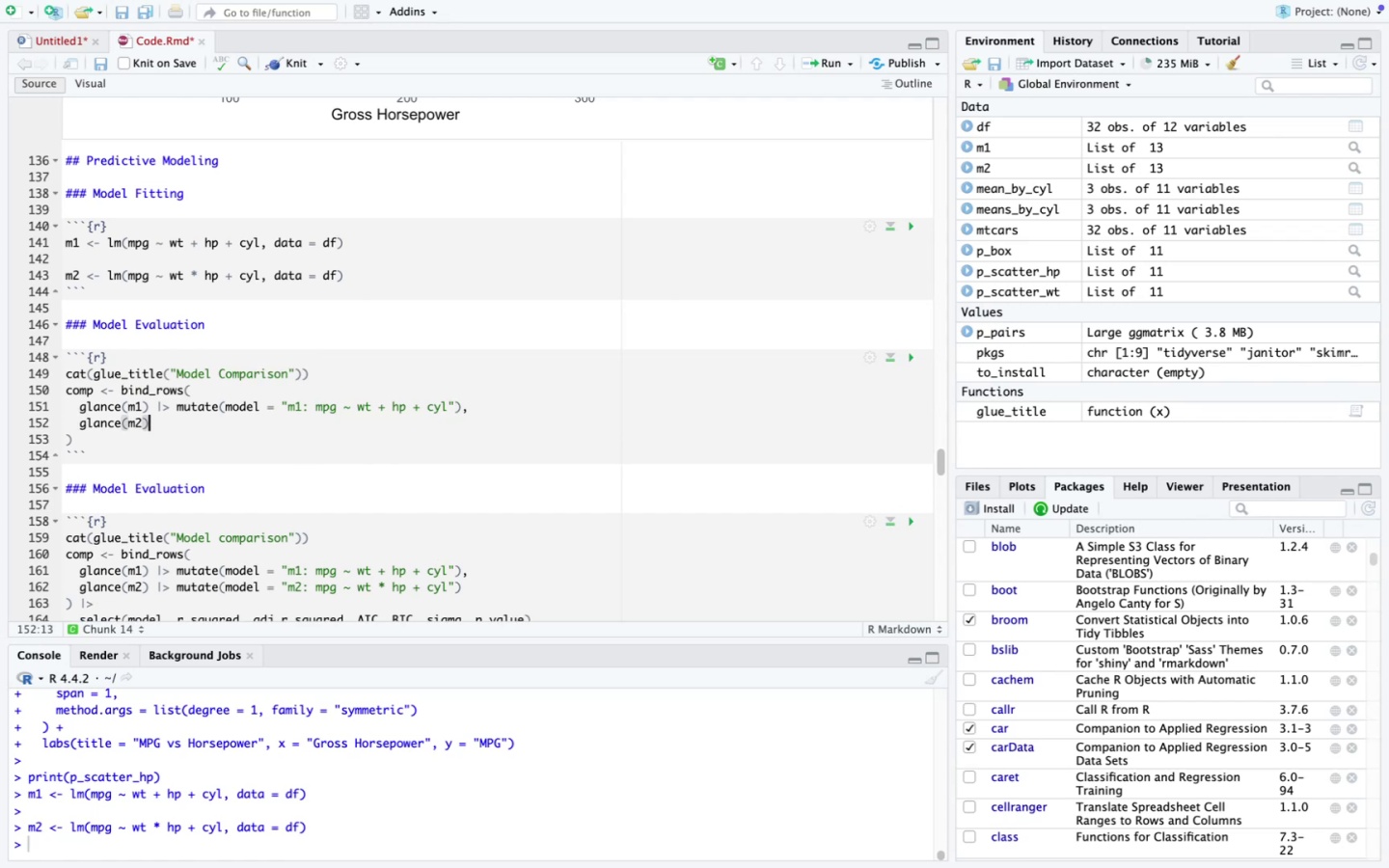 
key(Space)
 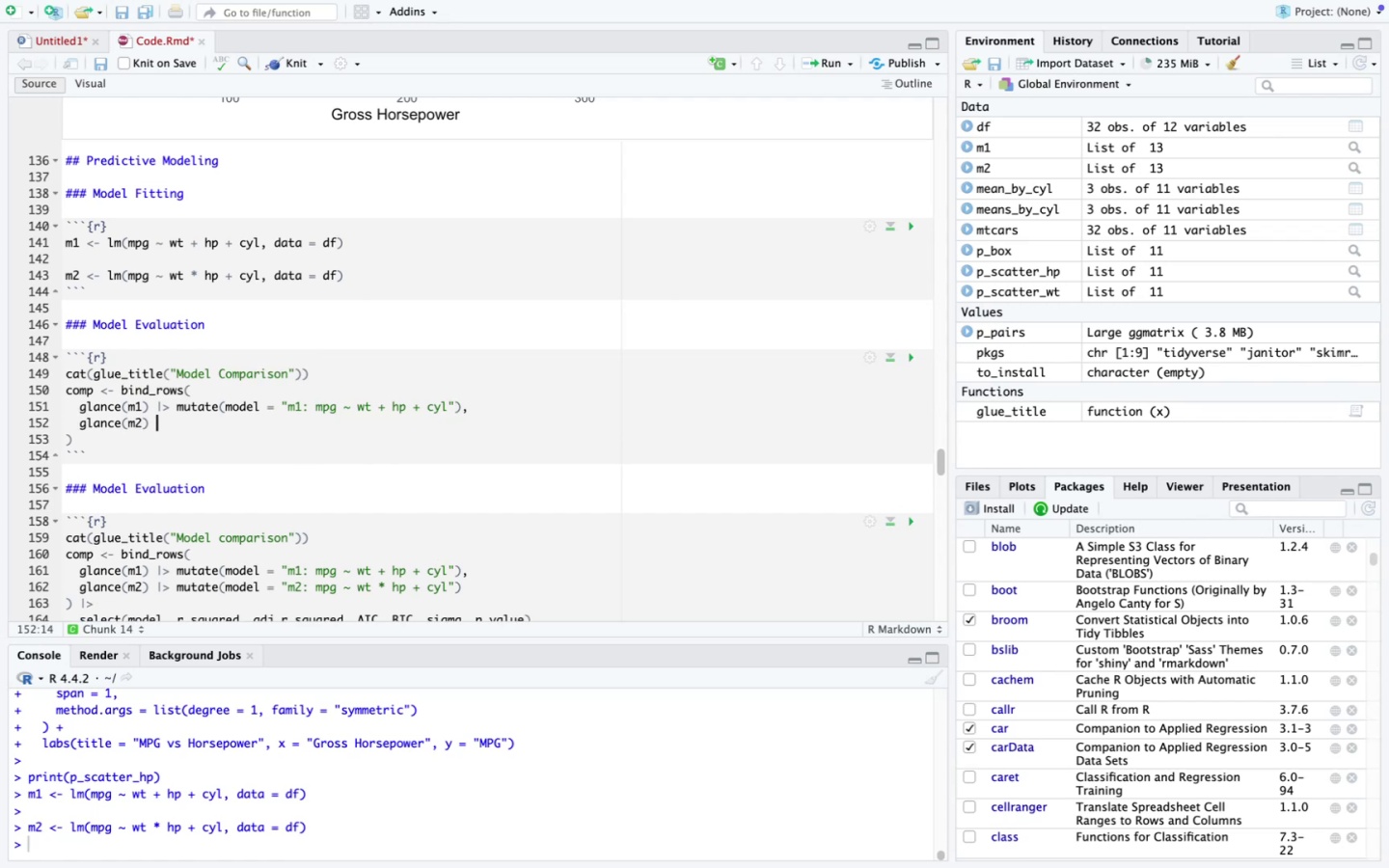 
key(Meta+V)
 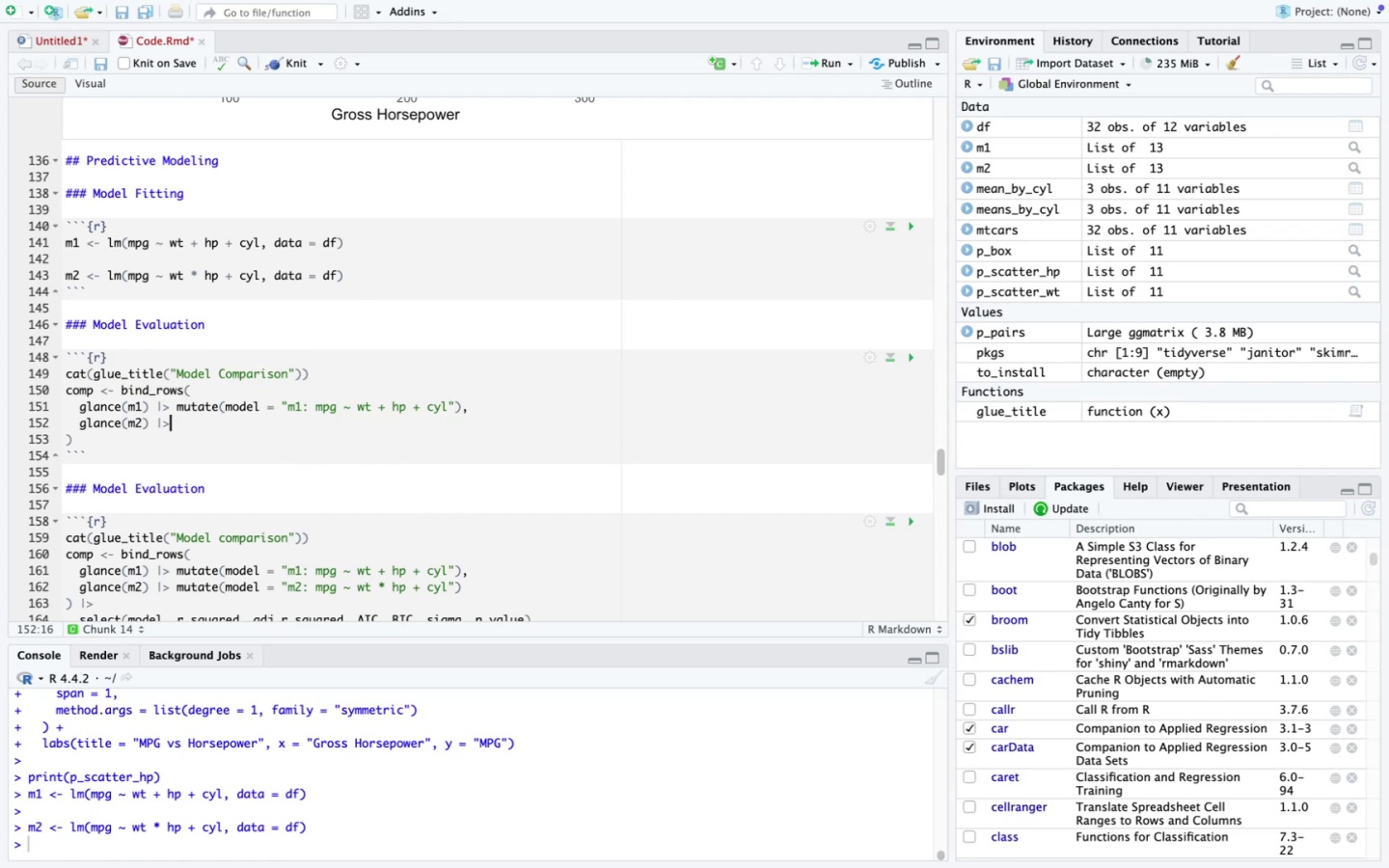 
type( murat)
key(Backspace)
key(Backspace)
key(Backspace)
type(tate(model = "m2: mpg ~ wt * hp + cyl)
 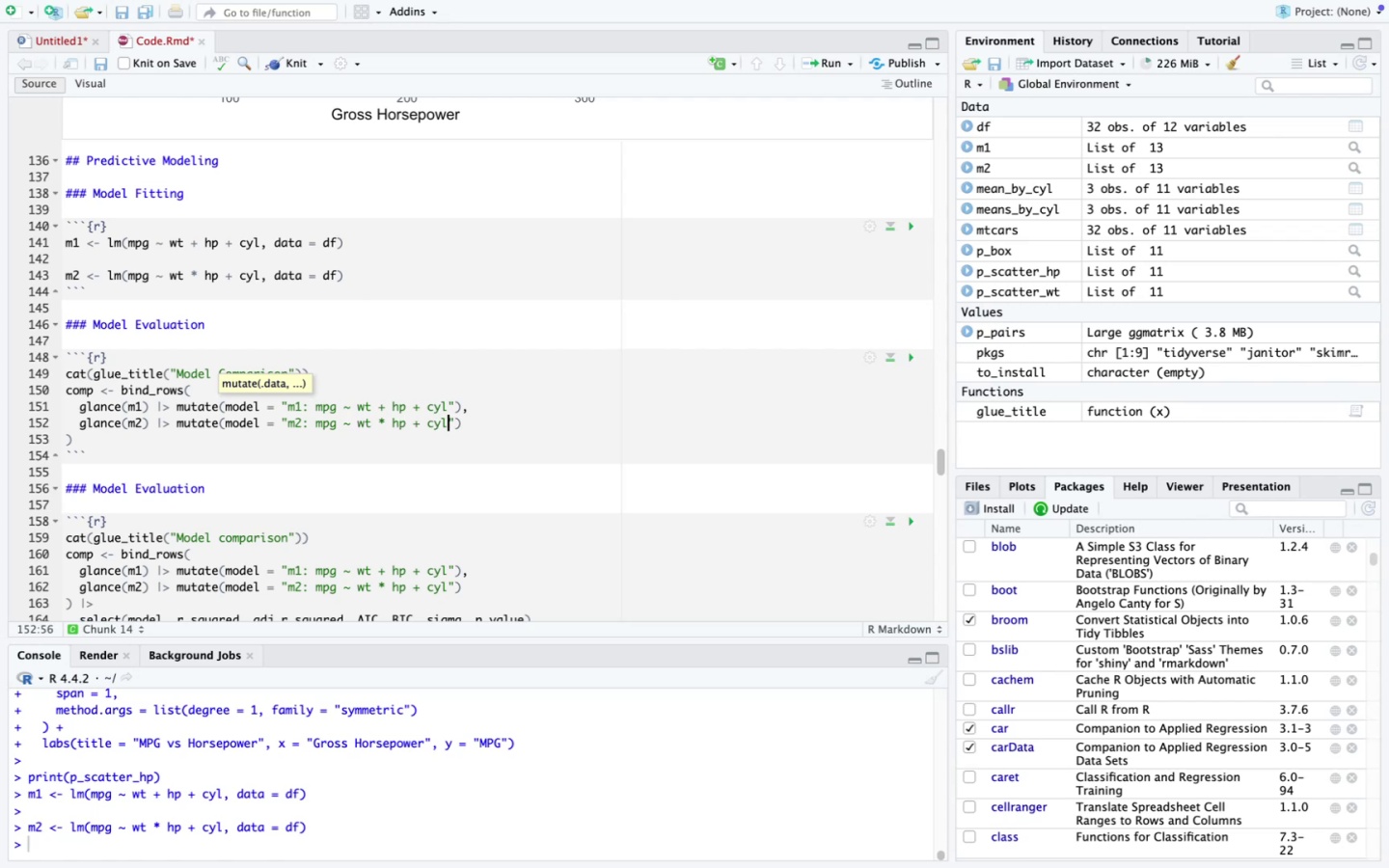 
key(ArrowRight)
 